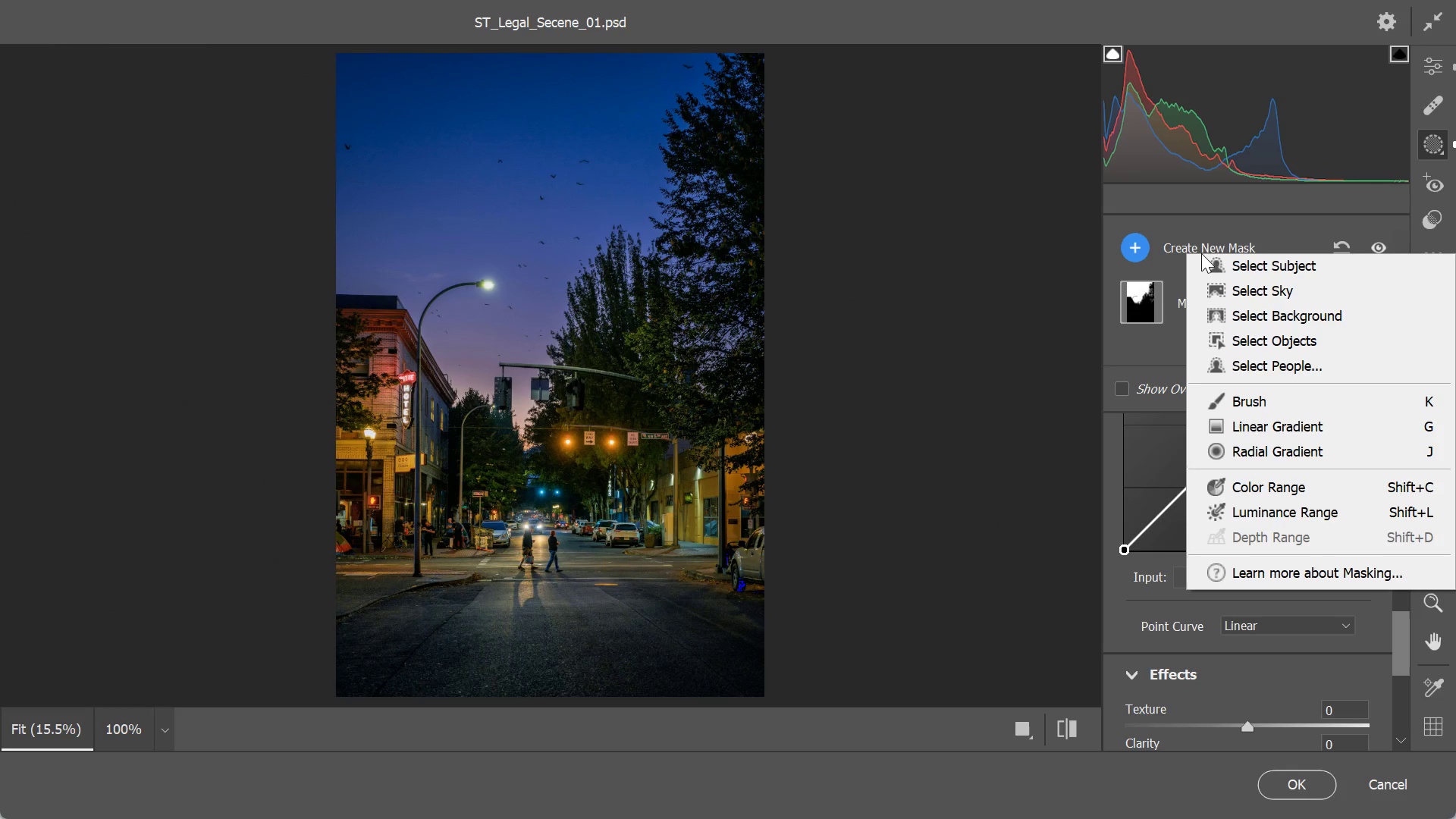 
left_click([1282, 512])
 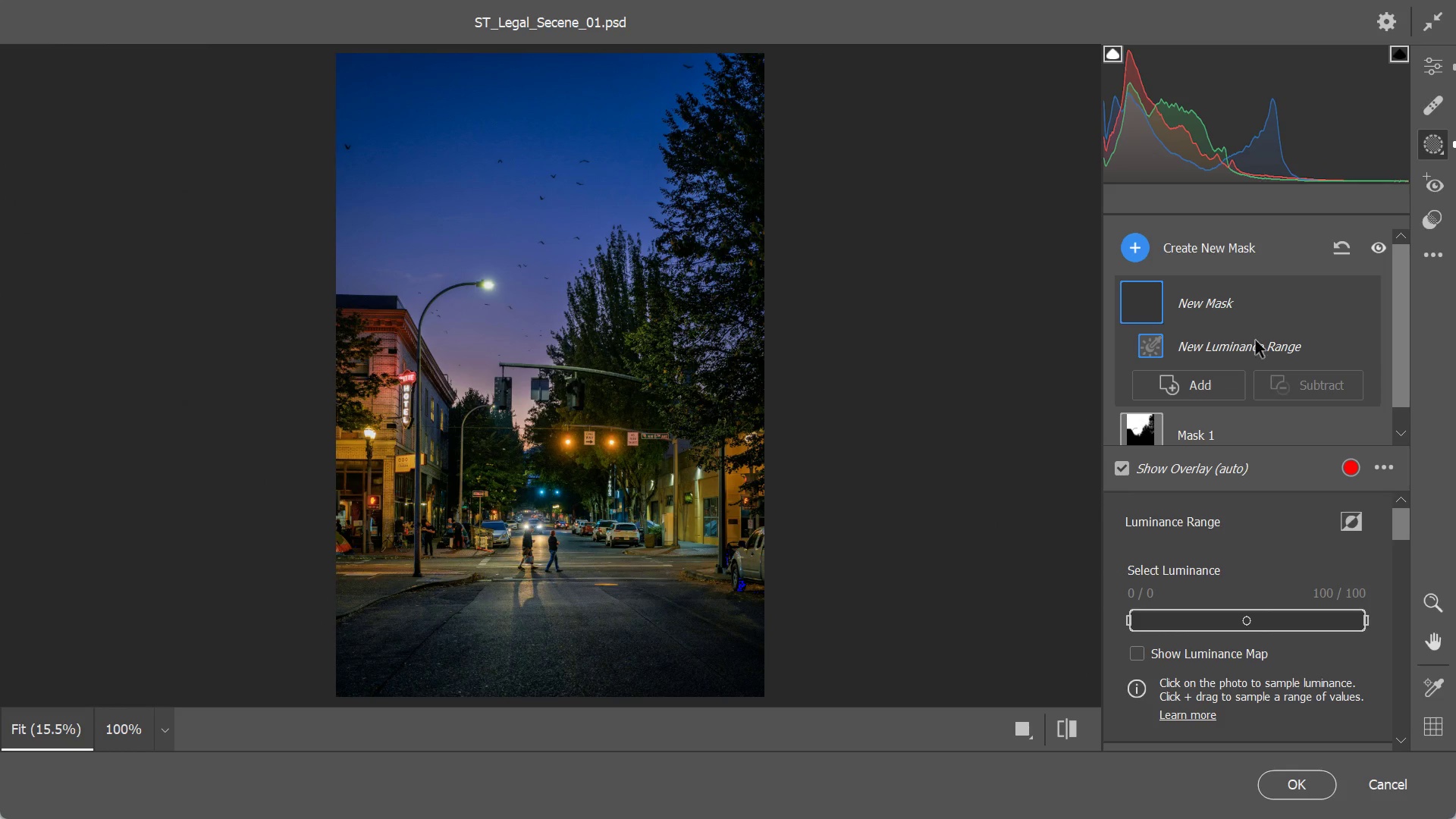 
wait(5.75)
 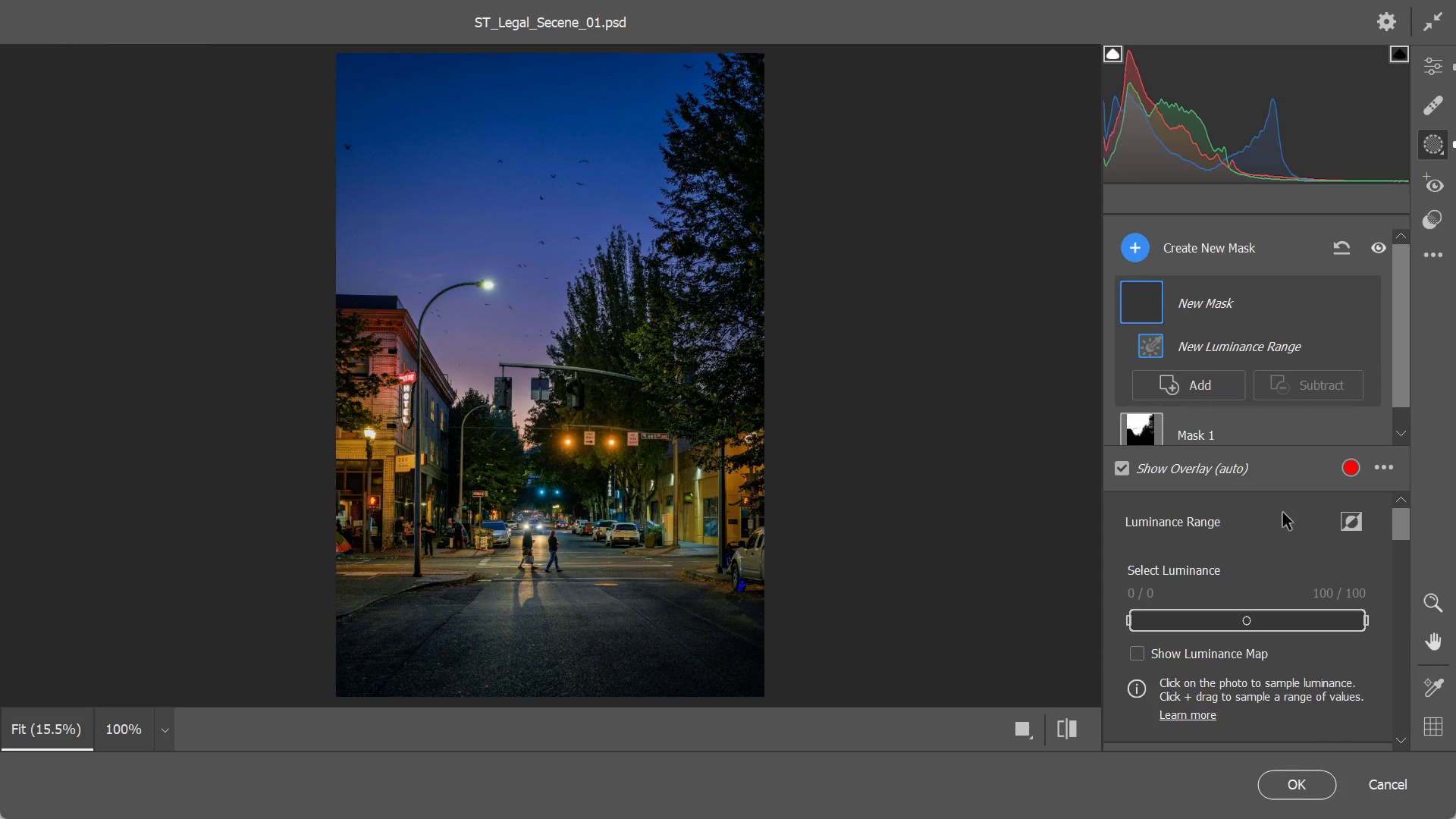 
left_click([1384, 791])
 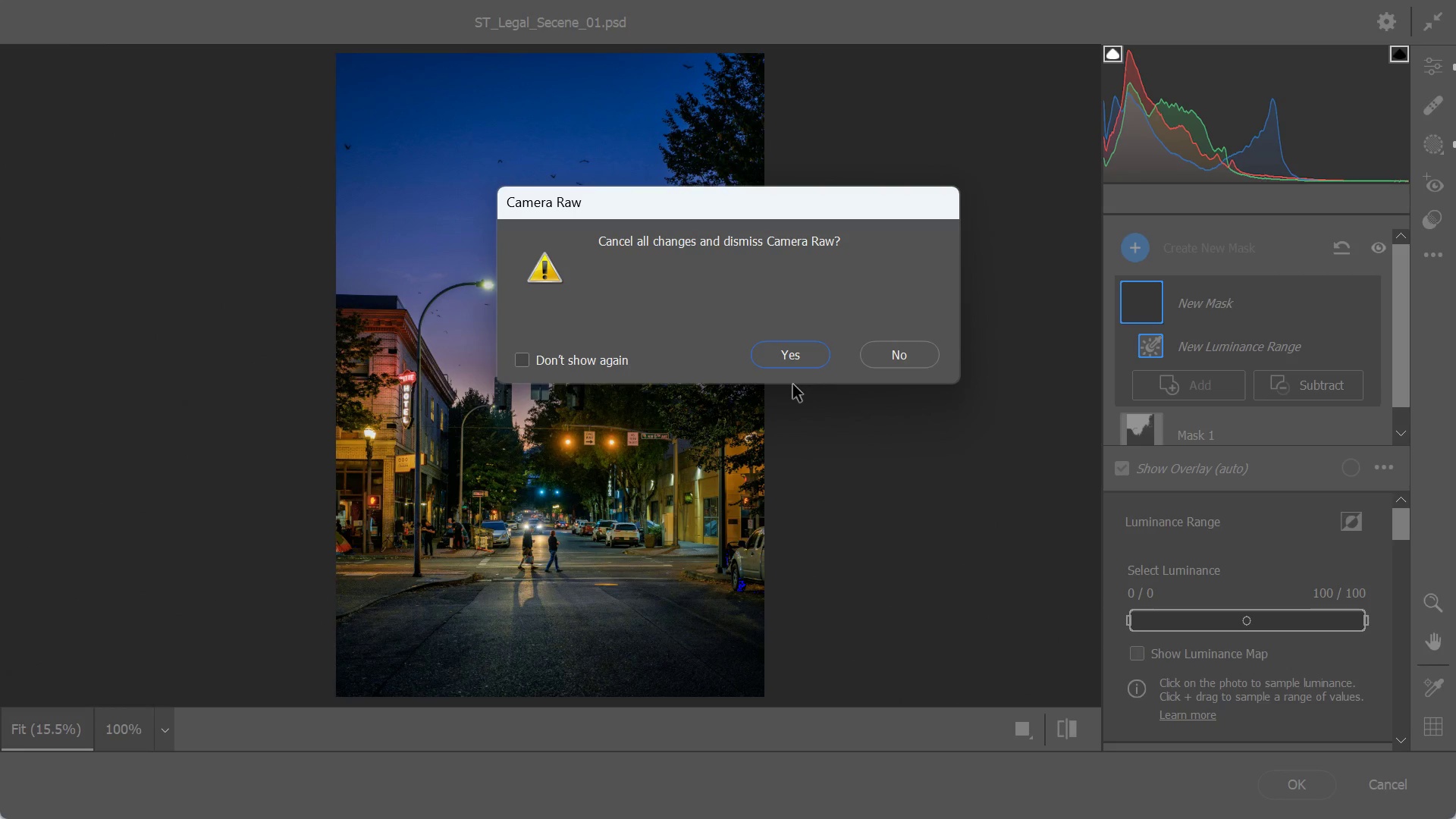 
left_click([814, 368])
 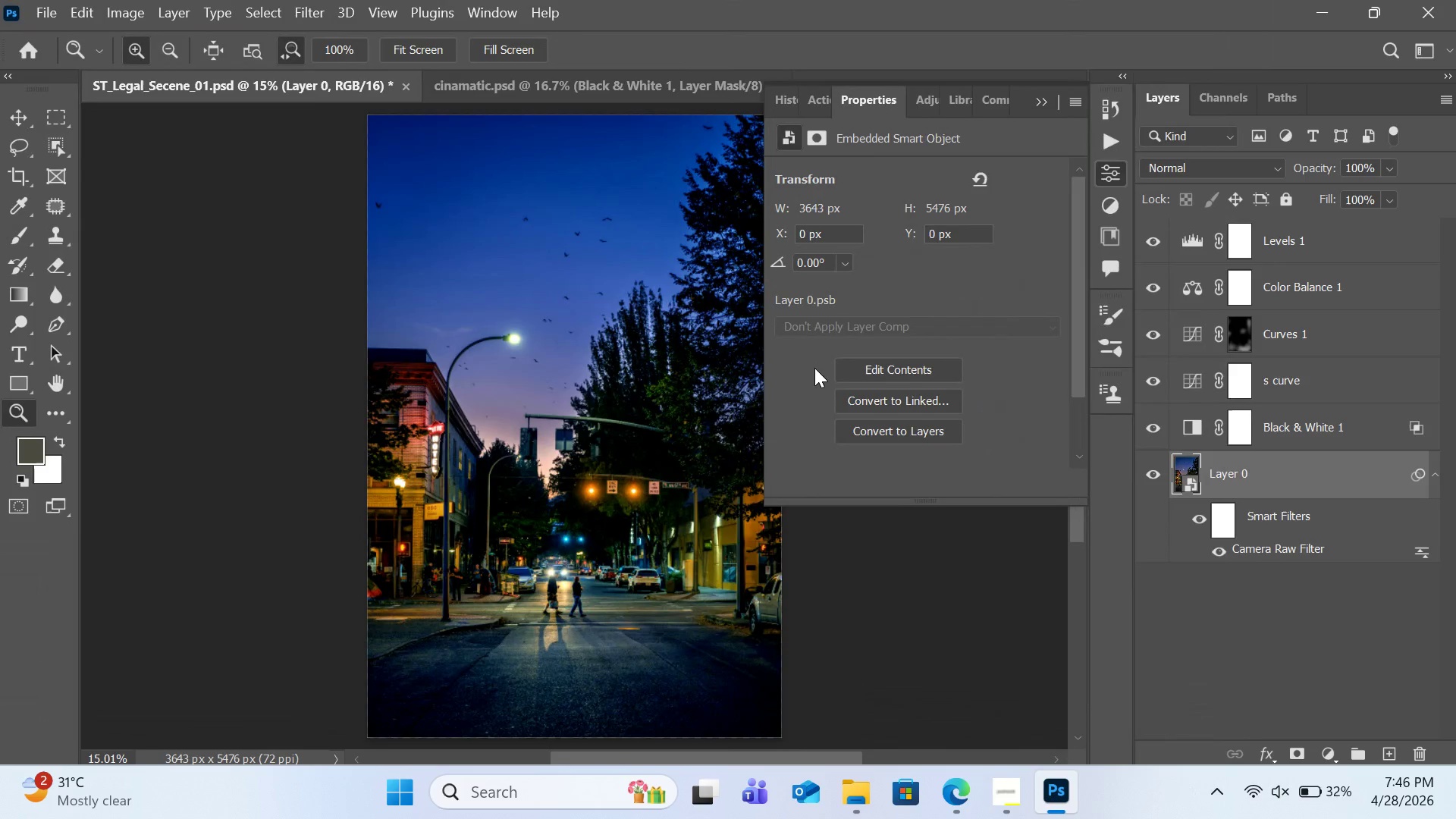 
wait(10.16)
 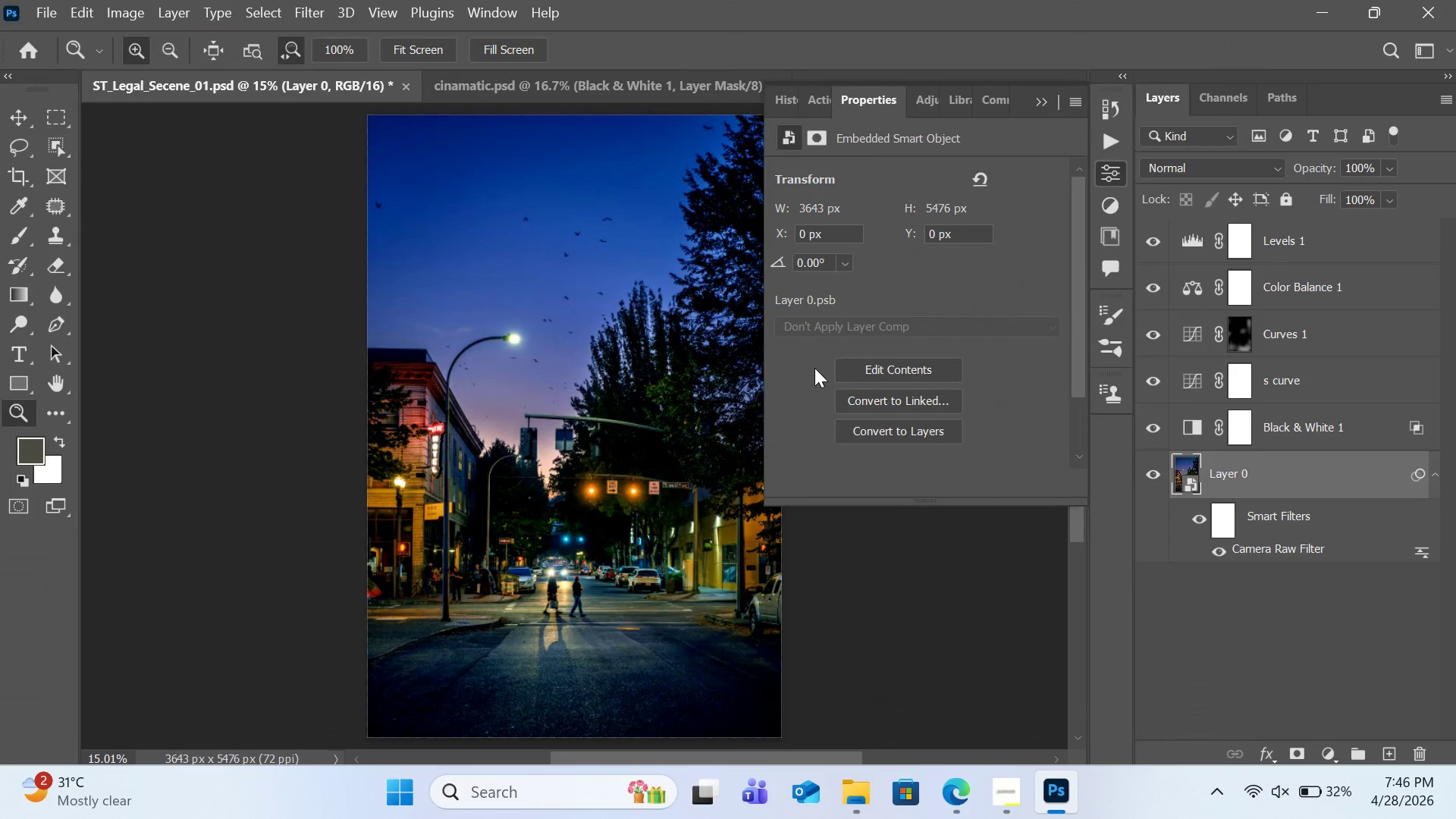 
key(Control+Z)
 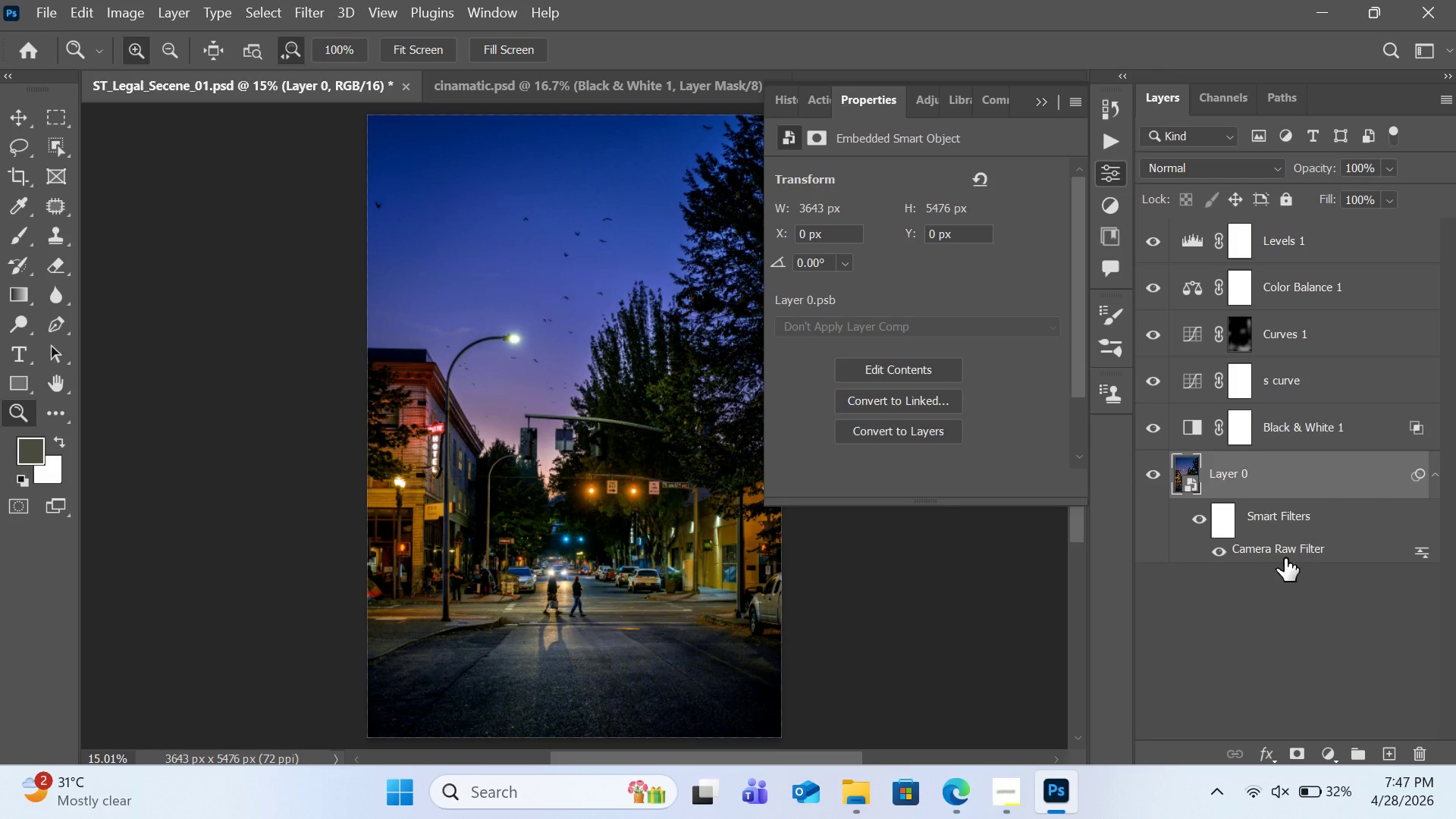 
double_click([1285, 554])
 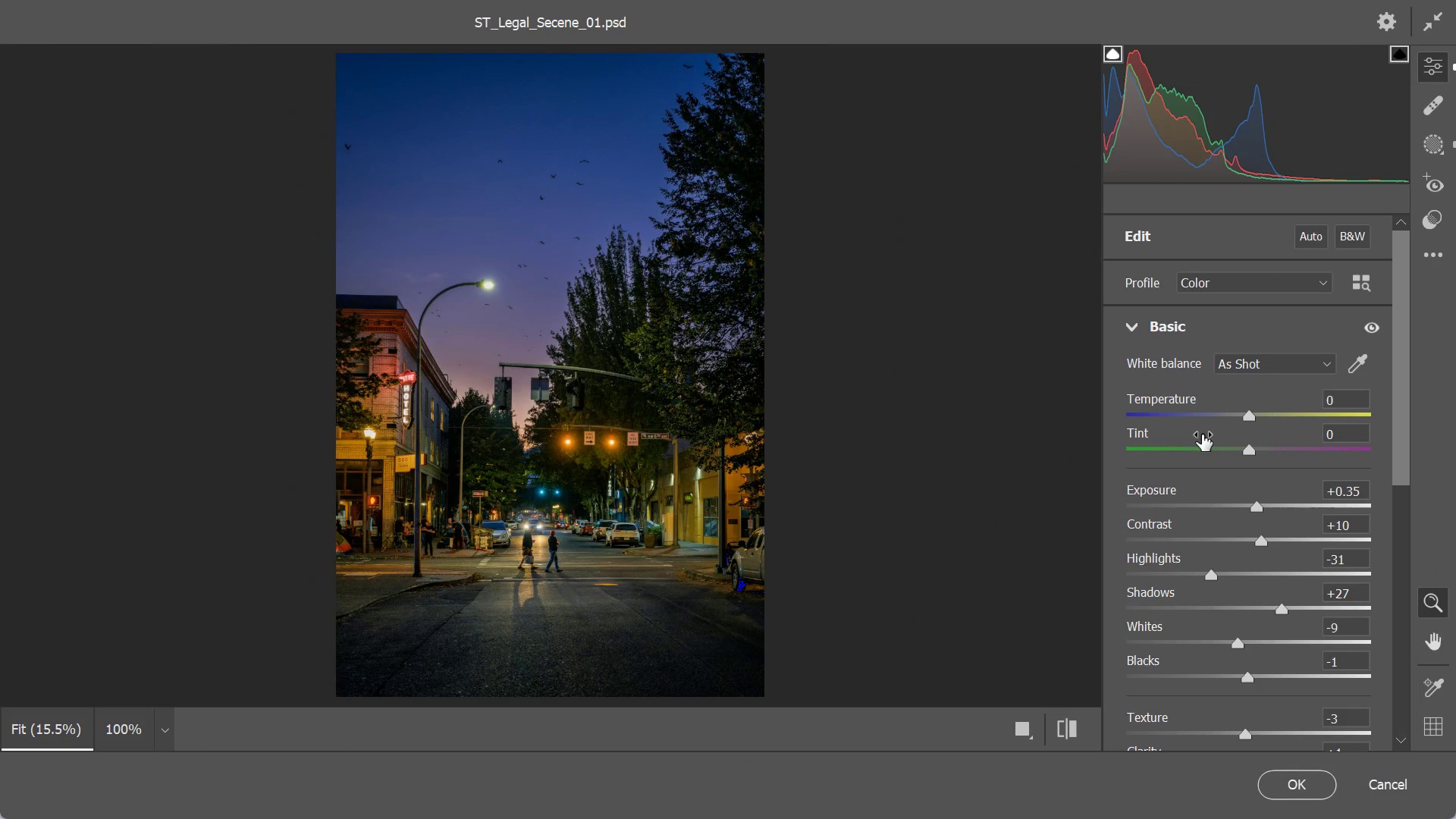 
wait(23.16)
 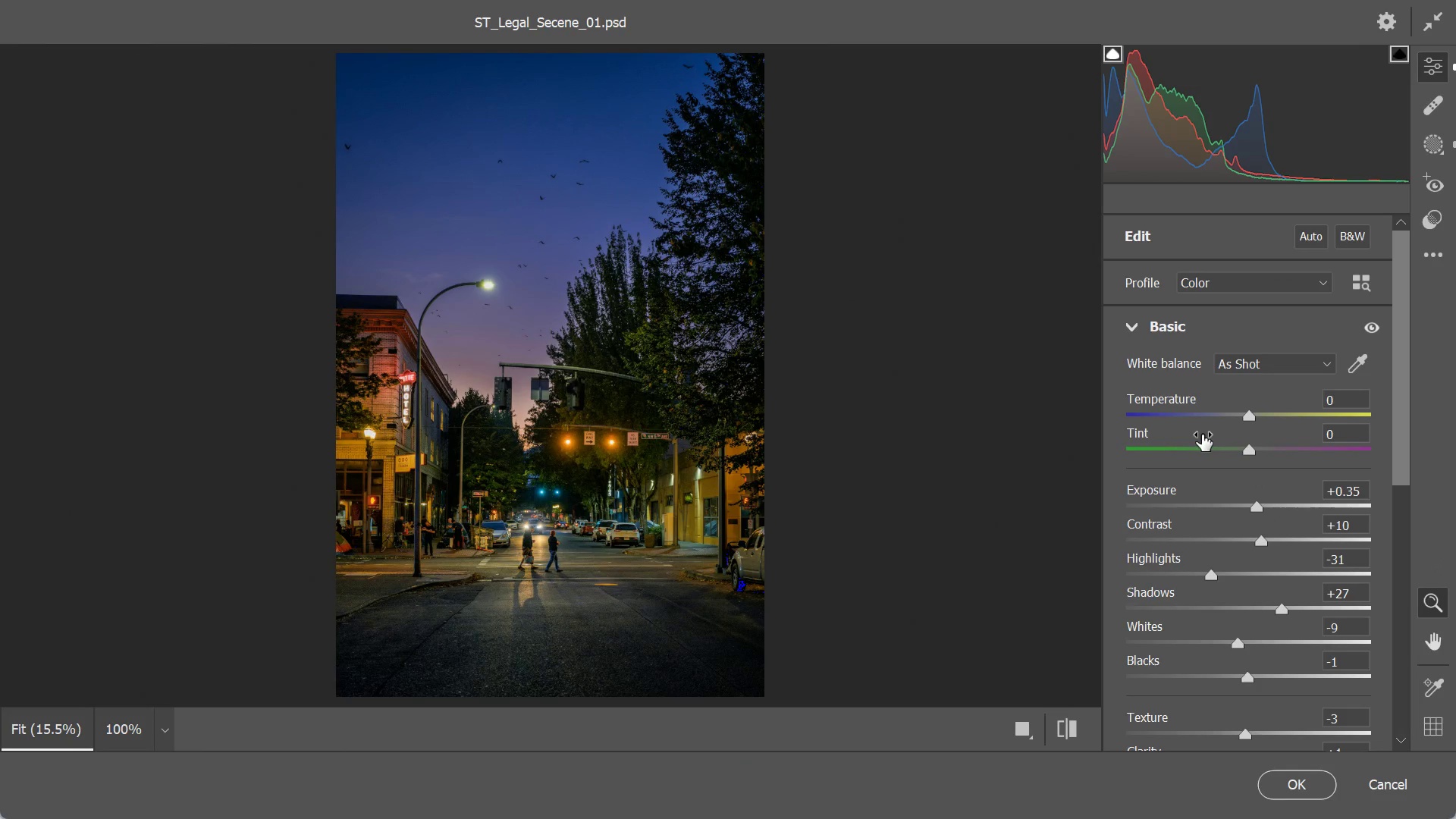 
left_click_drag(start_coordinate=[1247, 446], to_coordinate=[1257, 466])
 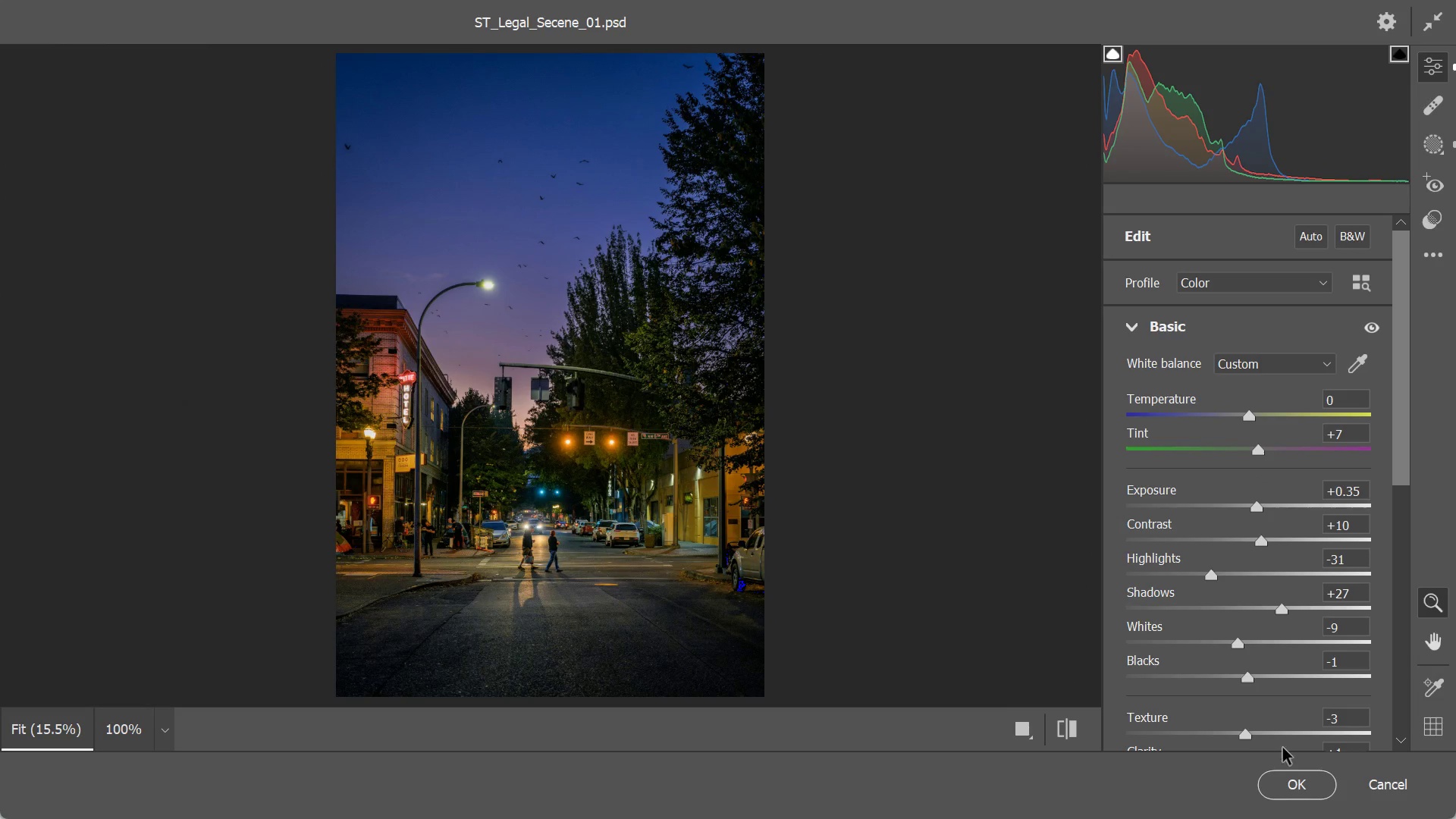 
scroll: coordinate [1219, 622], scroll_direction: down, amount: 4.0
 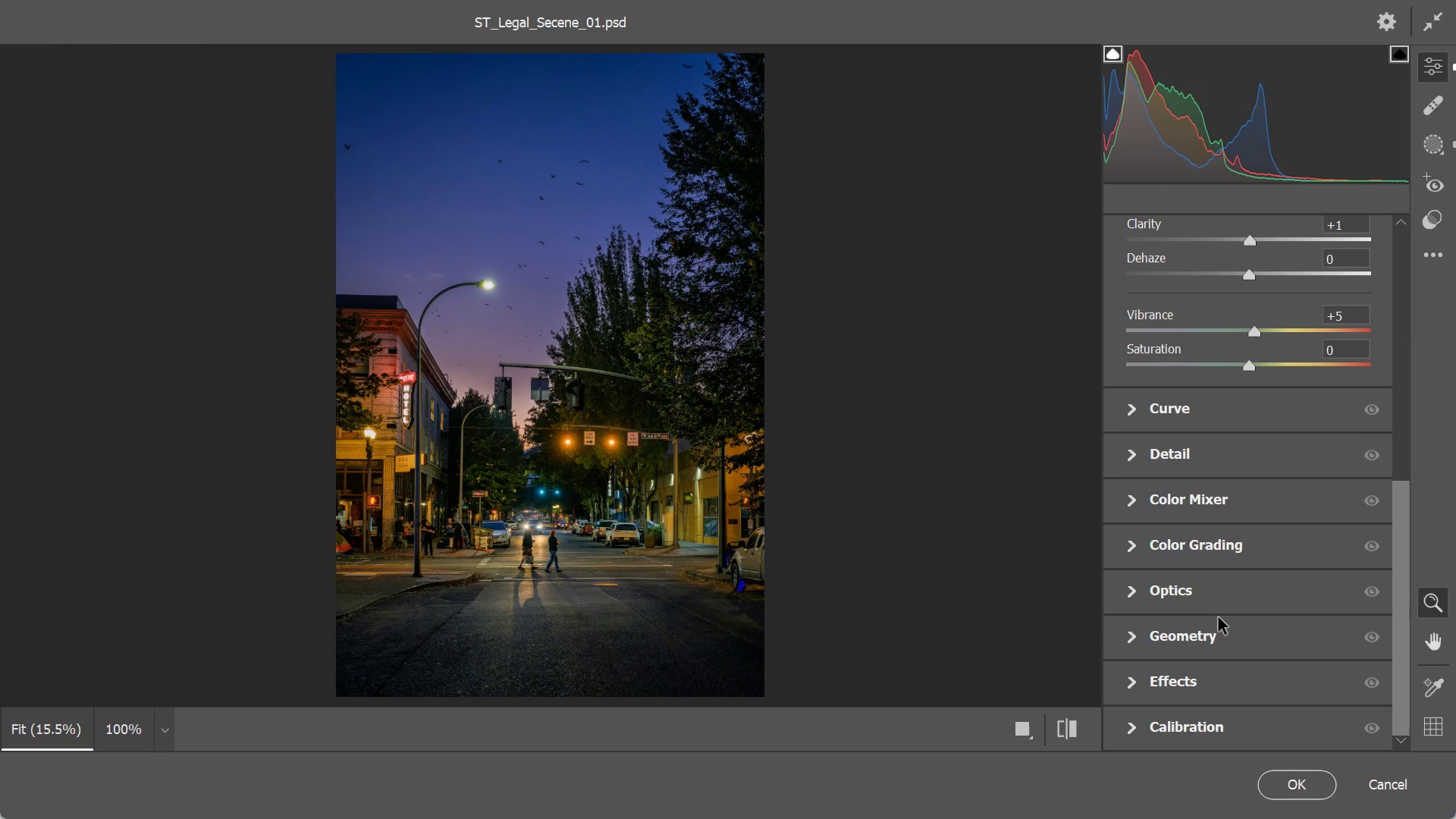 
wait(7.36)
 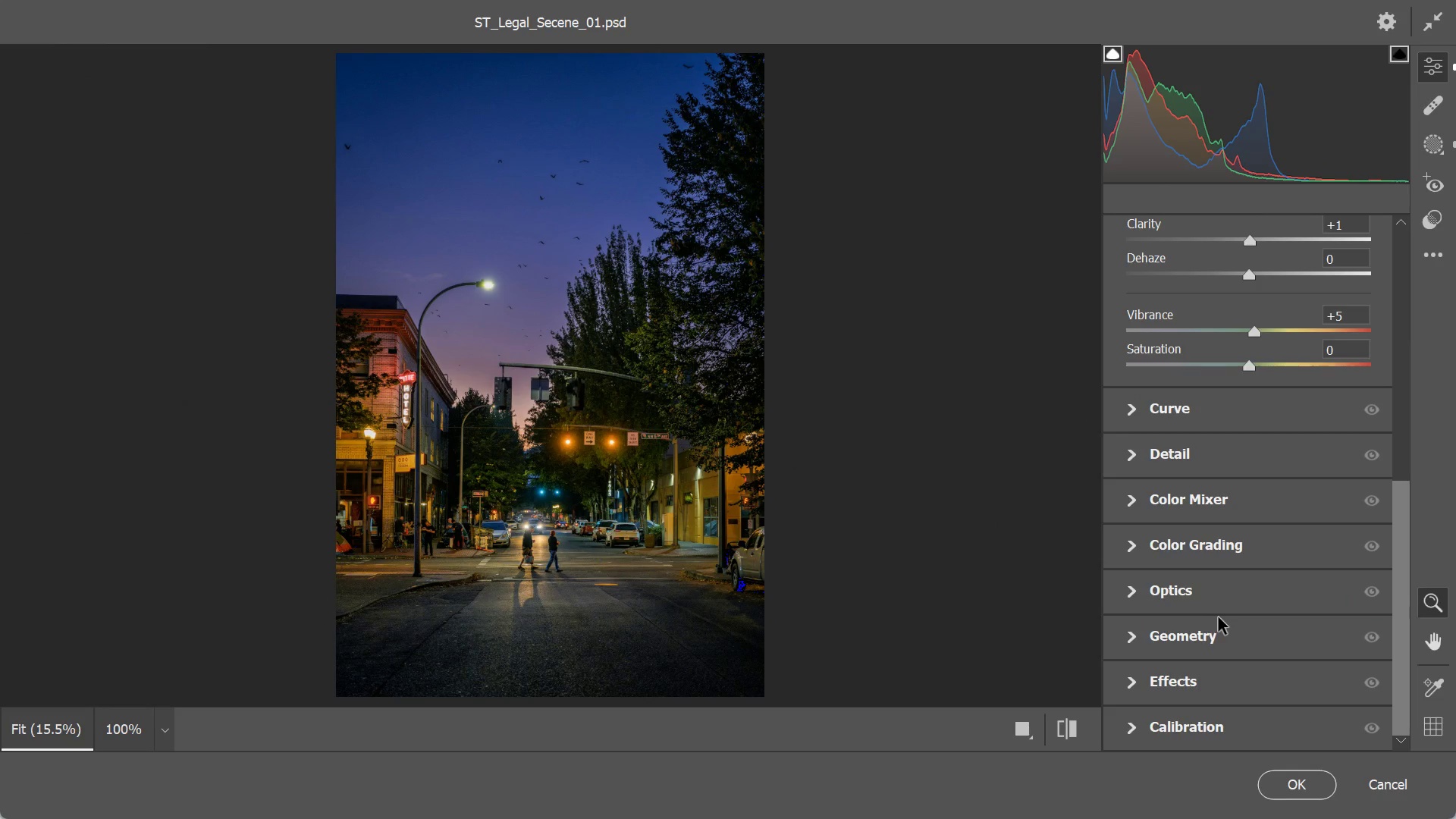 
scroll: coordinate [1283, 641], scroll_direction: none, amount: 0.0
 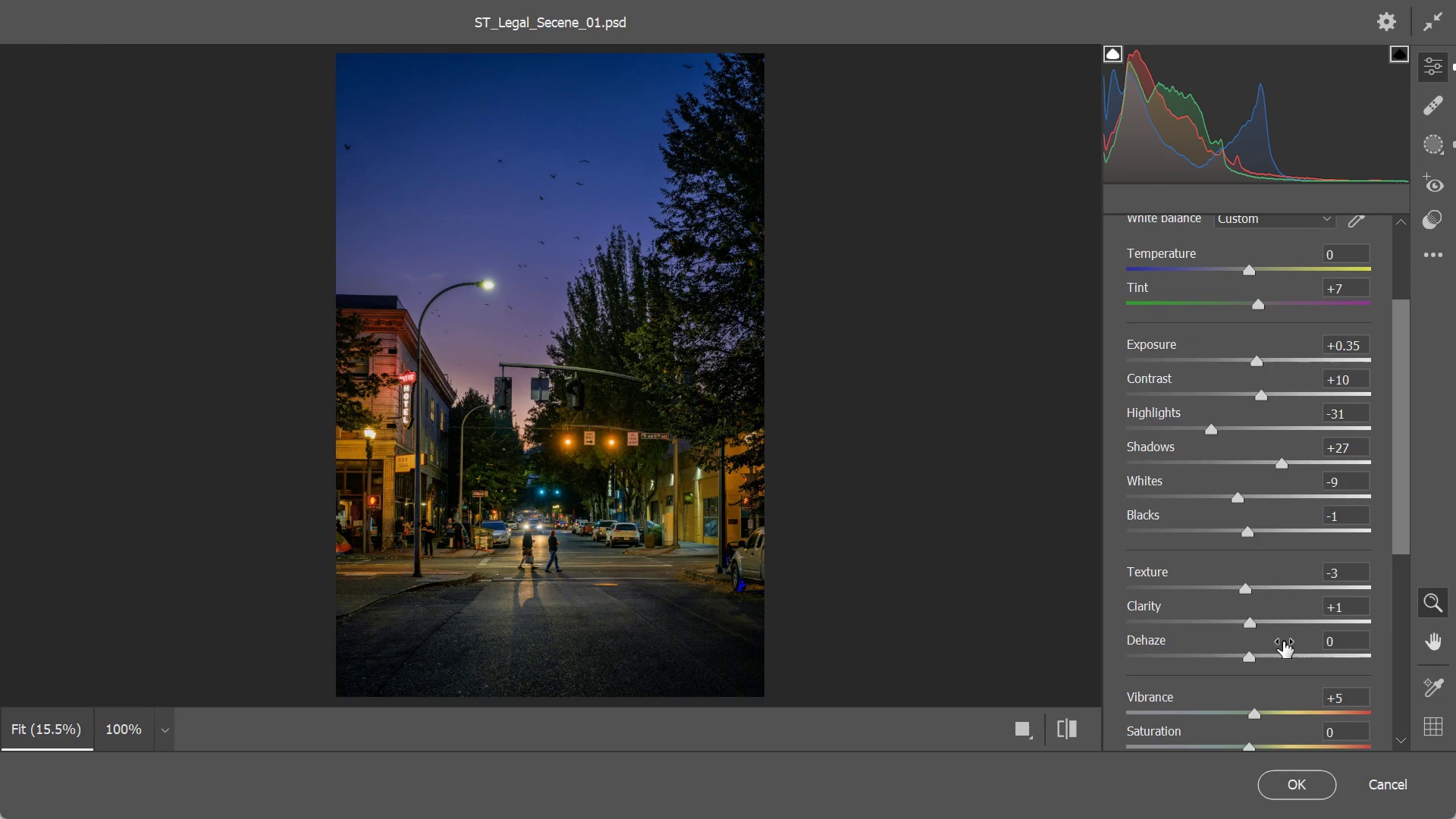 
scroll: coordinate [1283, 641], scroll_direction: up, amount: 4.0
 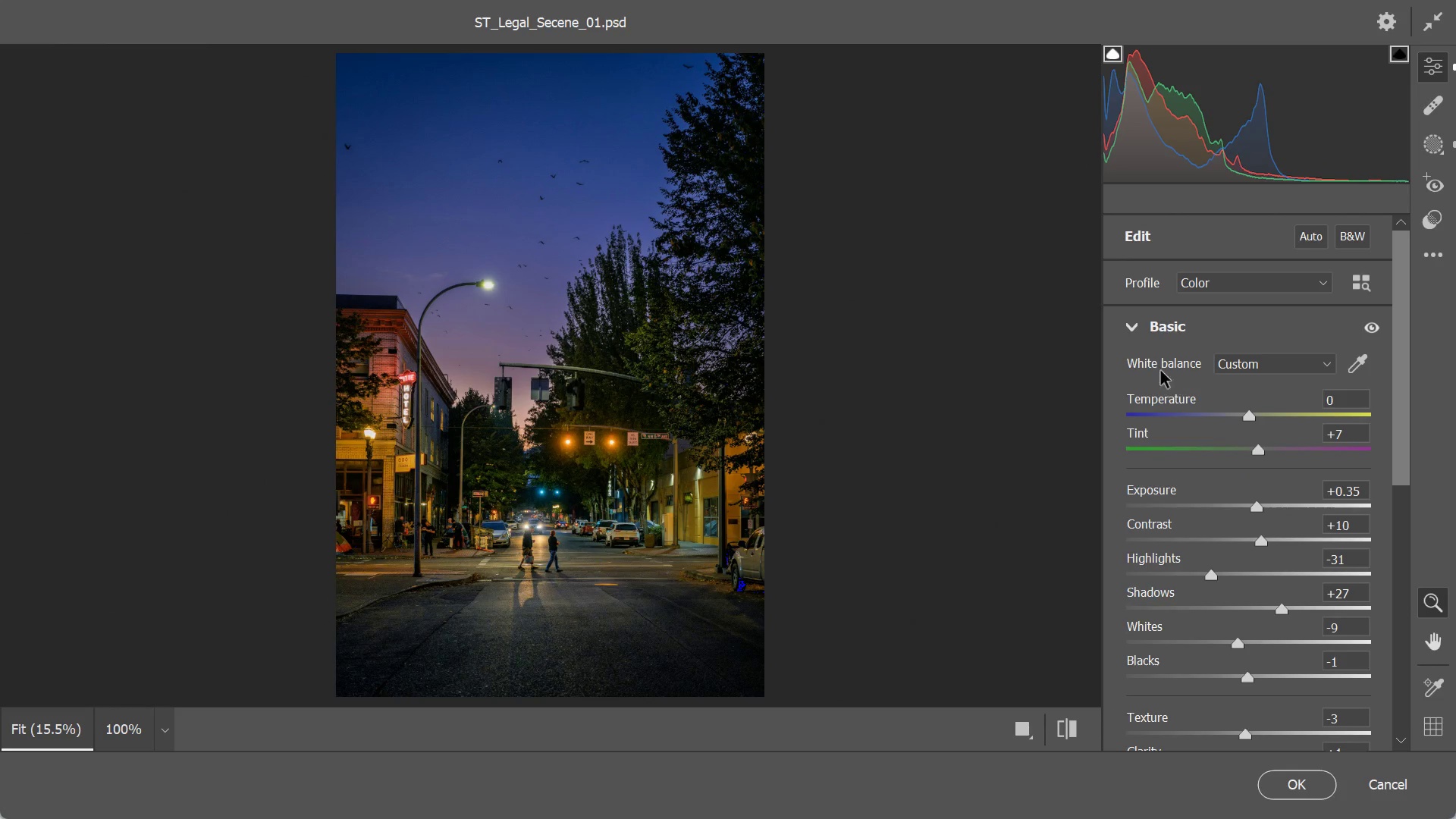 
left_click([1135, 331])
 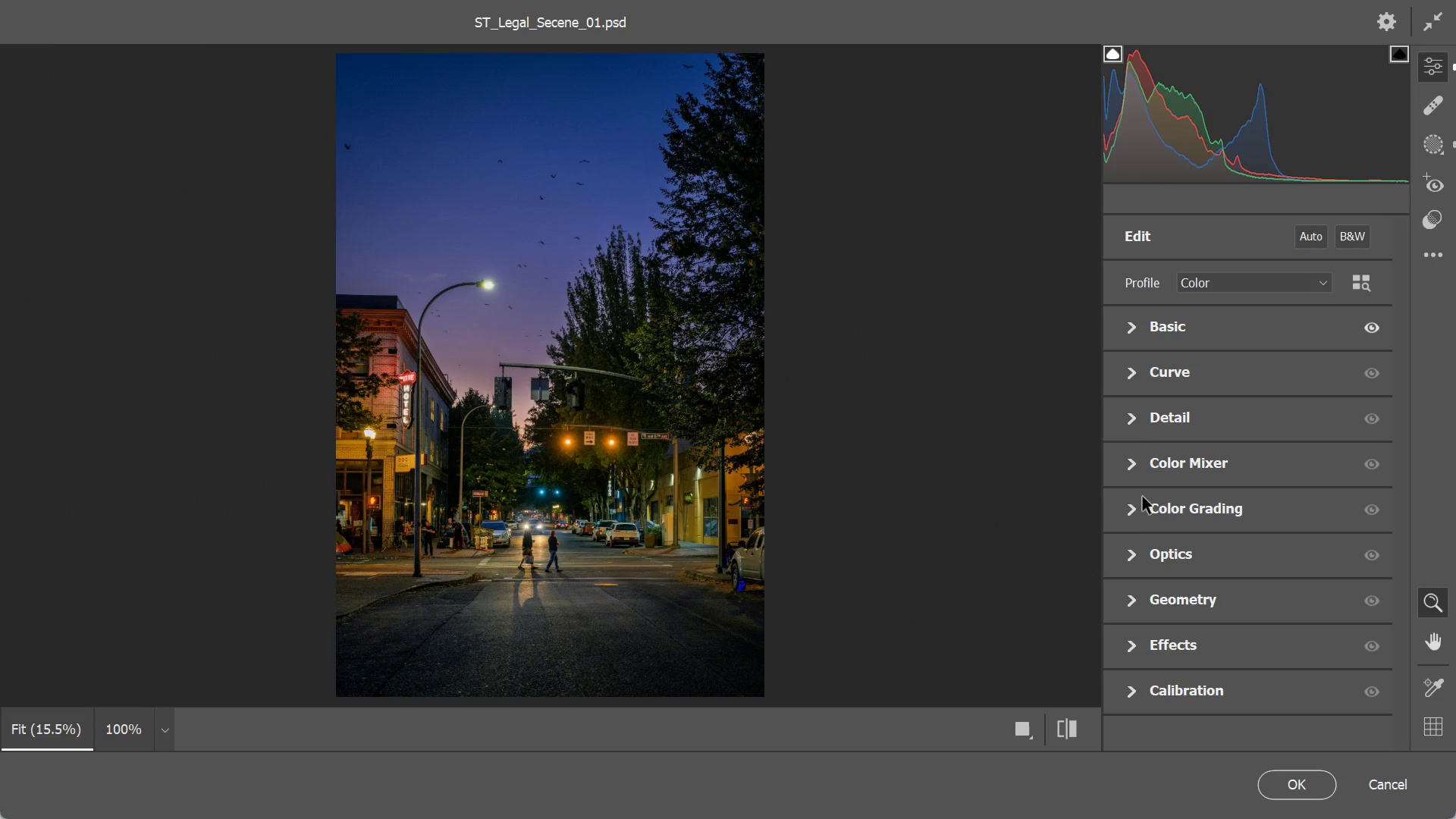 
left_click([1133, 467])
 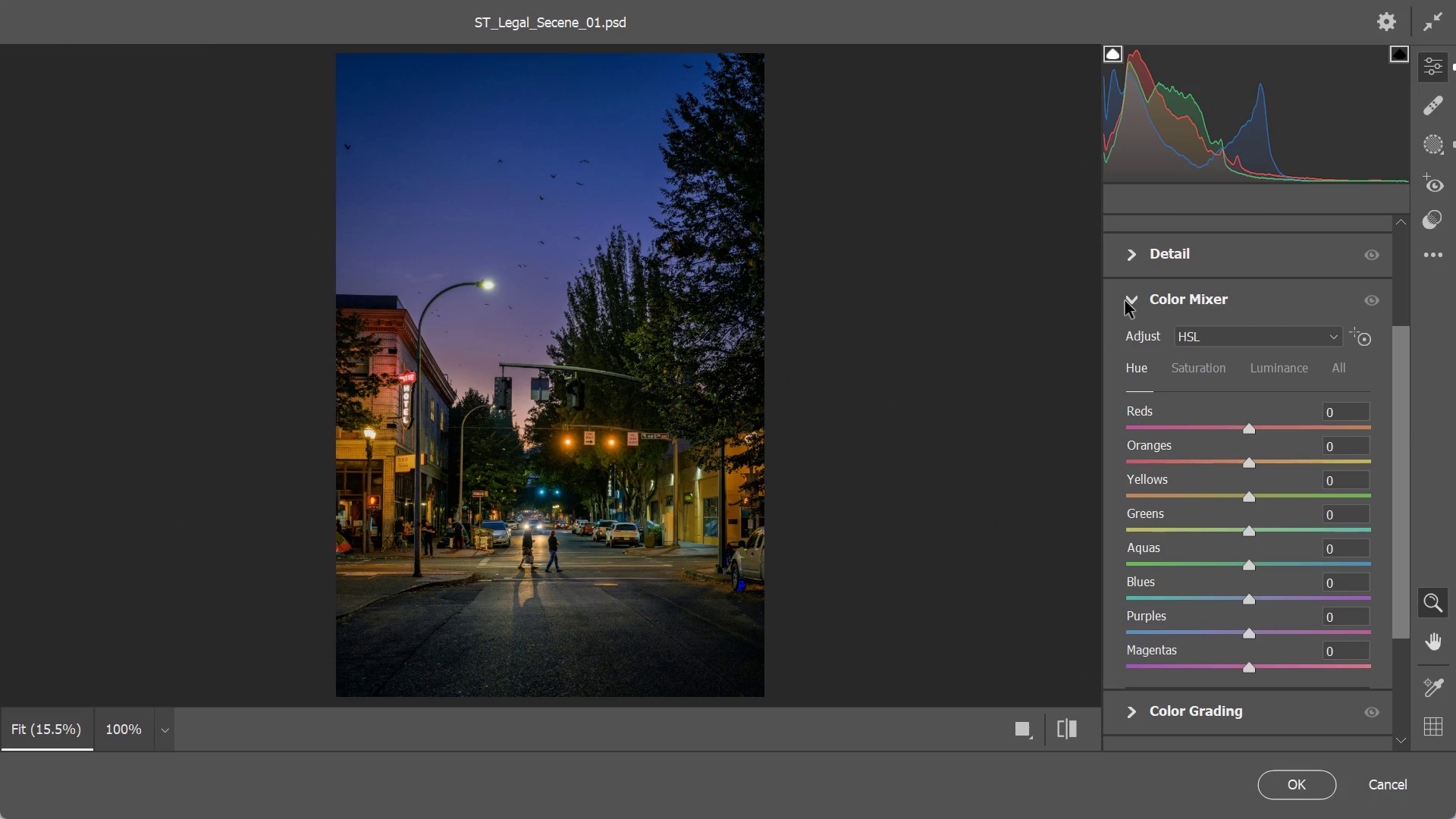 
left_click([1125, 300])
 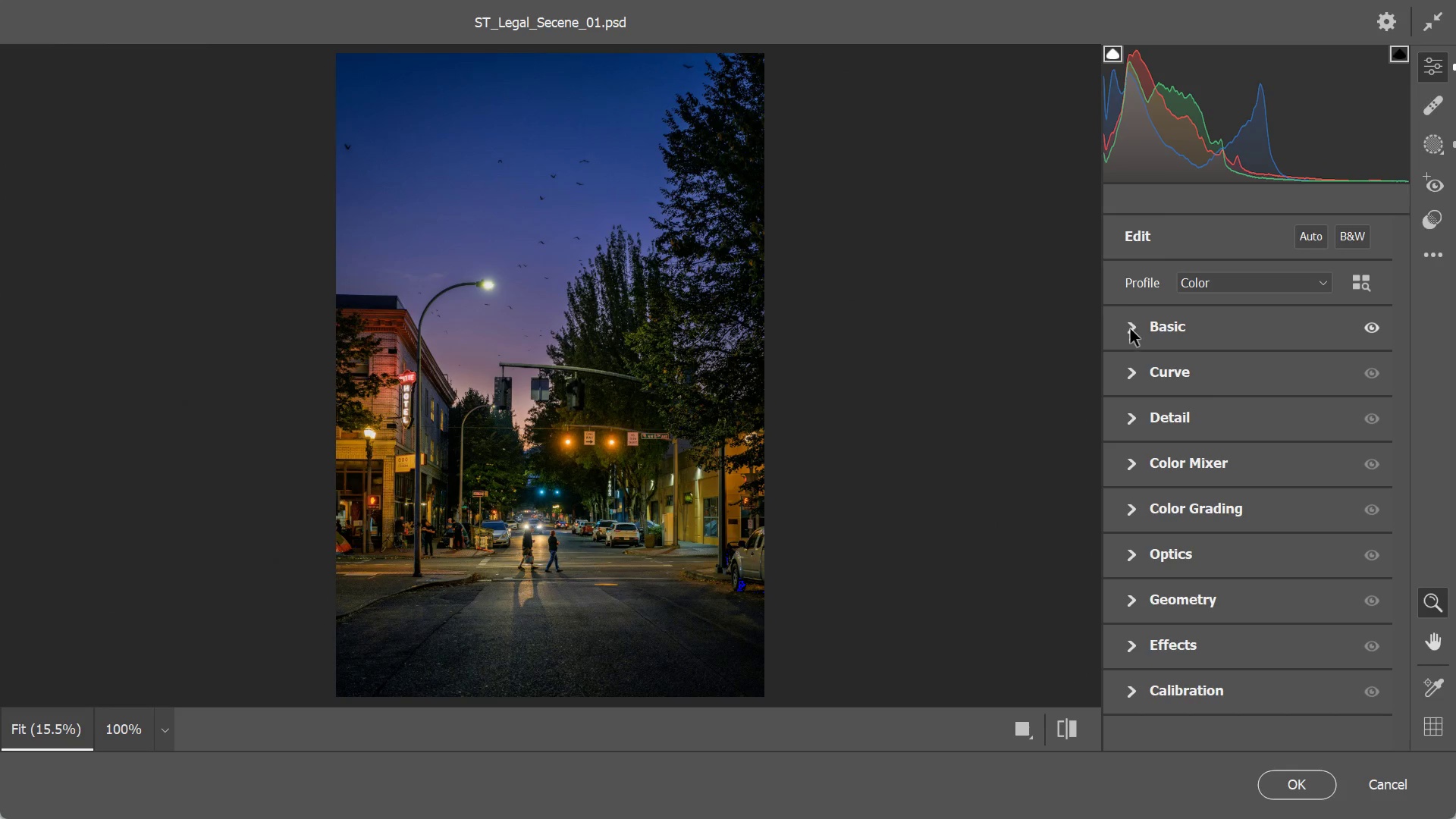 
left_click([1127, 376])
 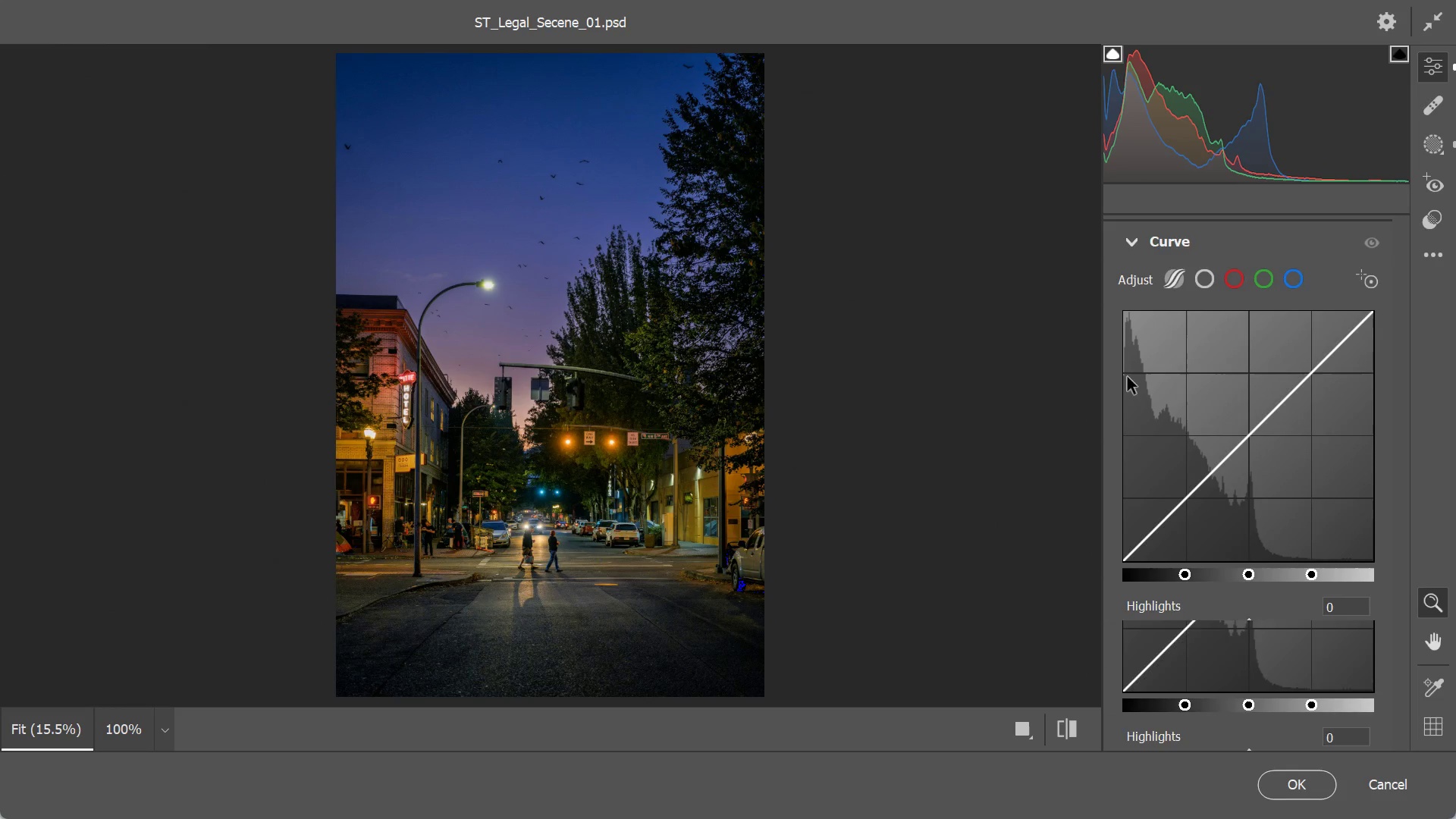 
left_click([1127, 376])
 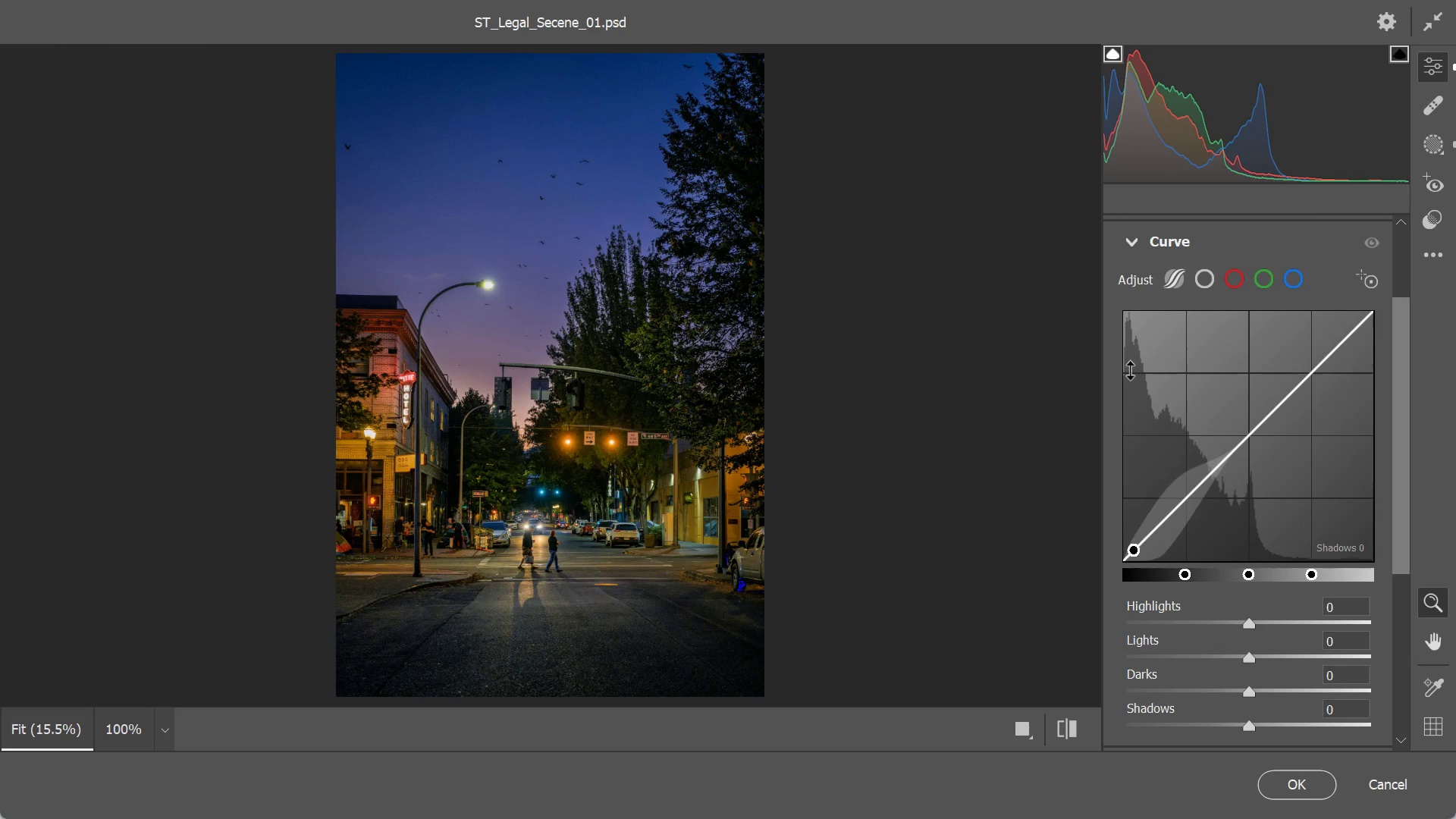 
left_click([1141, 248])
 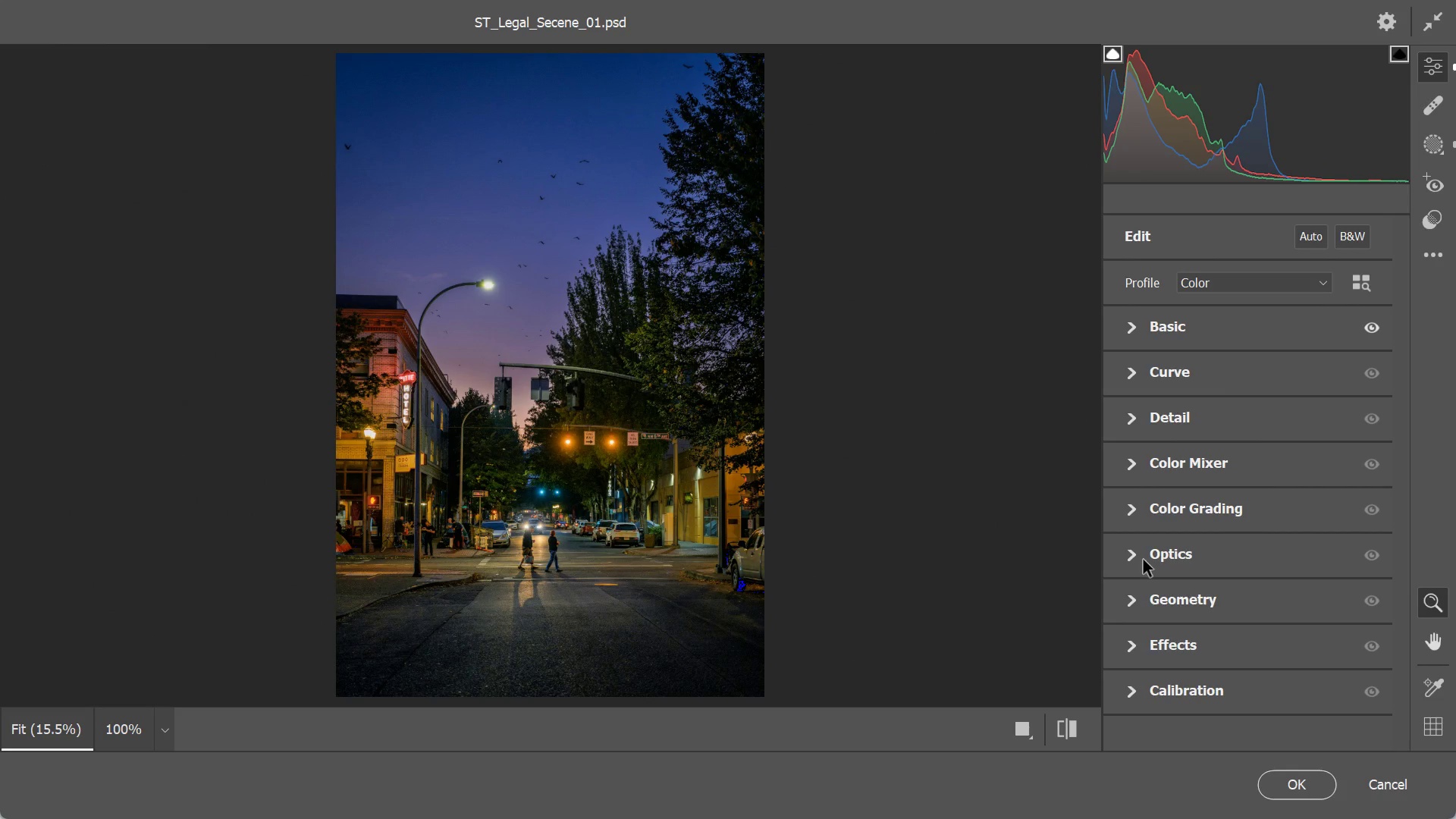 
left_click([1143, 559])
 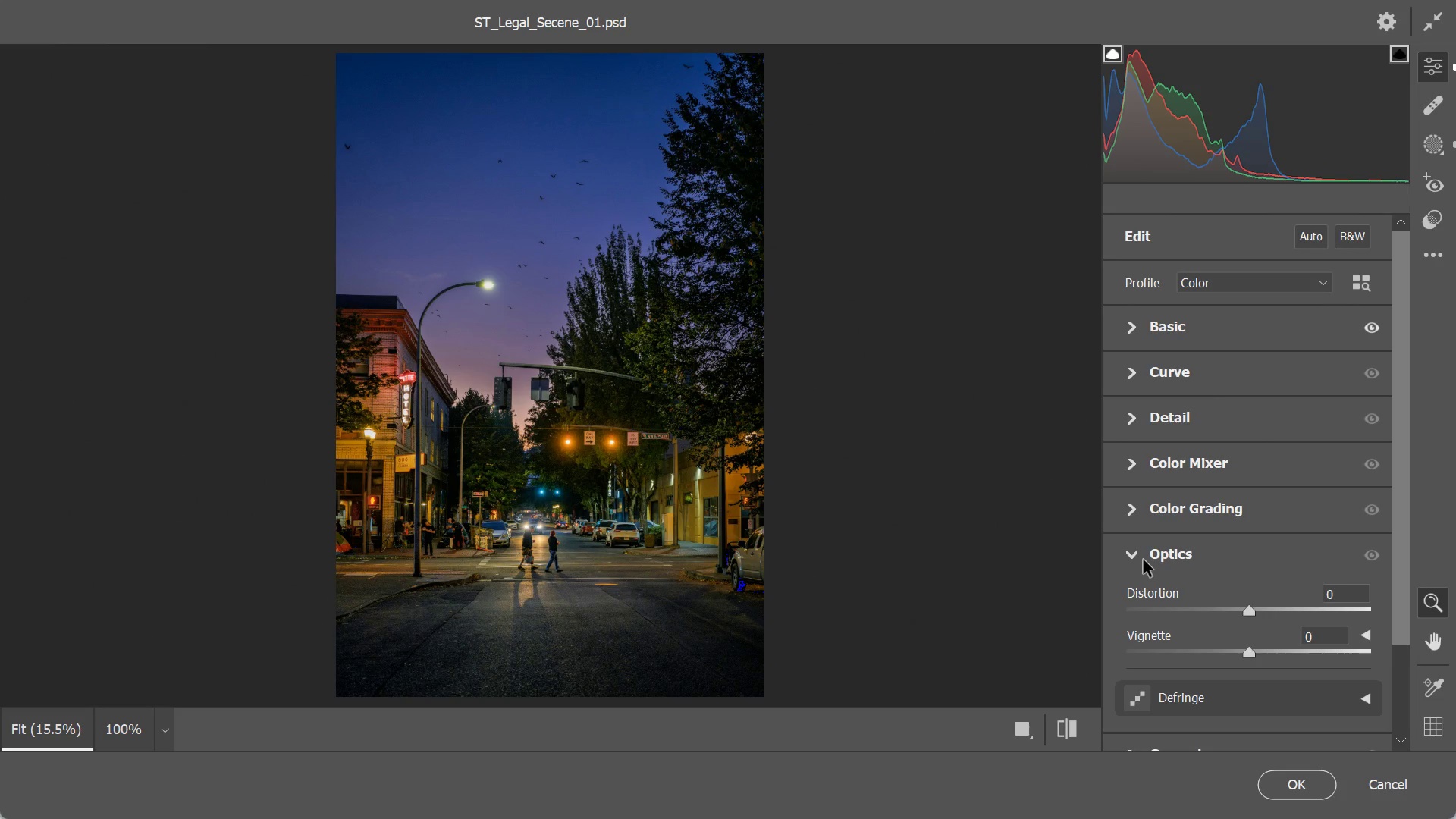 
left_click([1143, 559])
 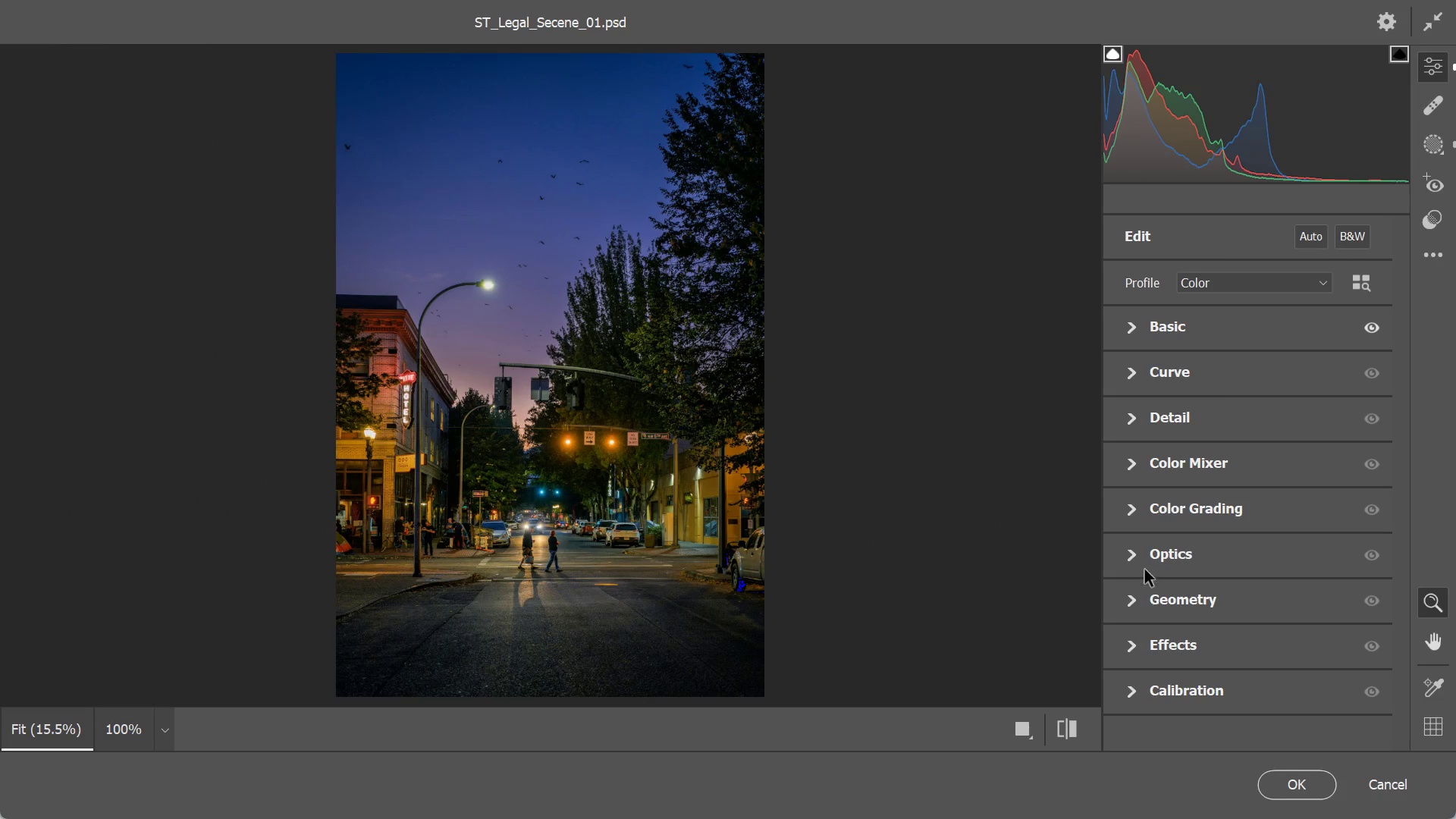 
scroll: coordinate [1165, 602], scroll_direction: down, amount: 2.0
 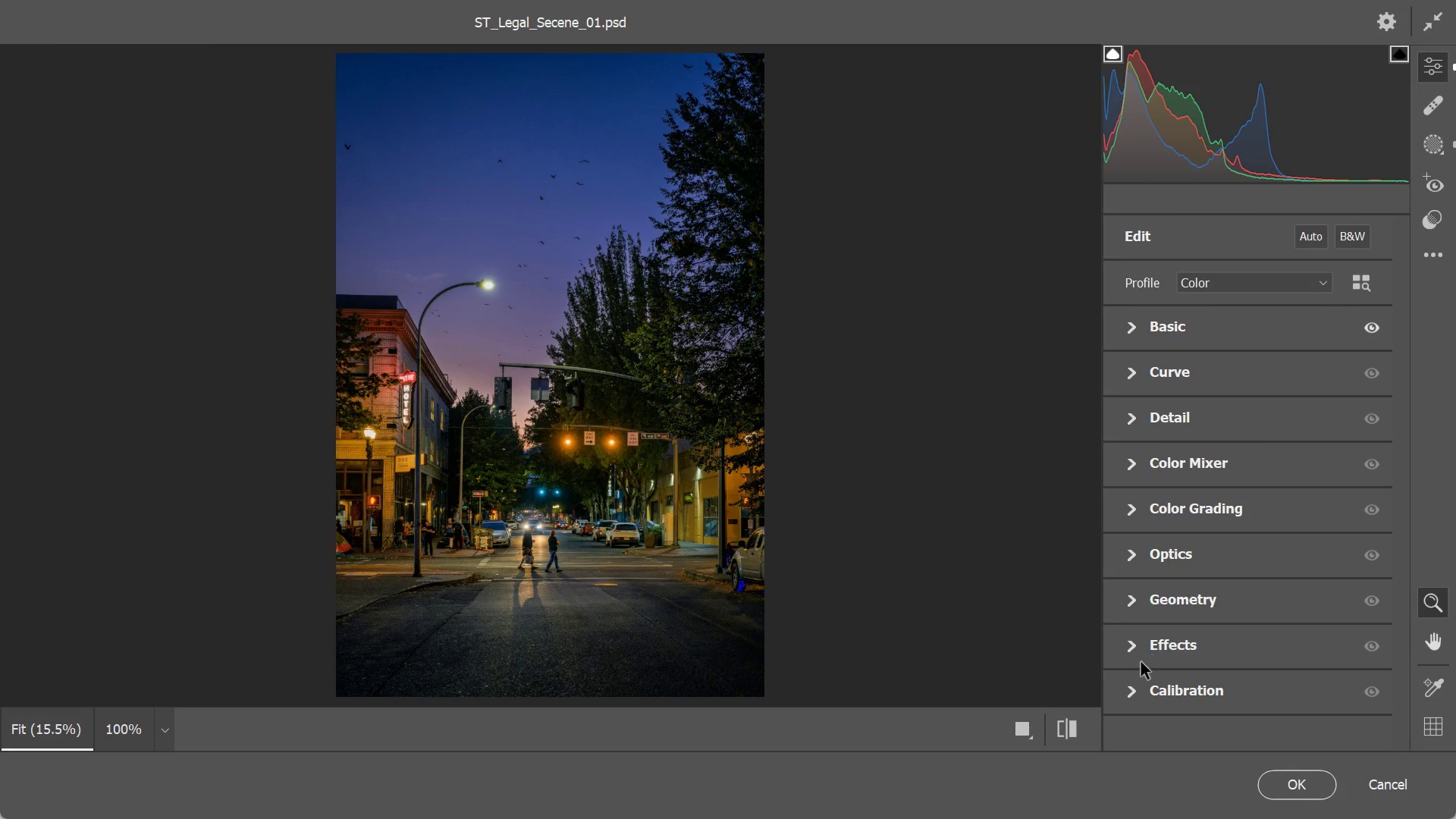 
left_click([1138, 651])
 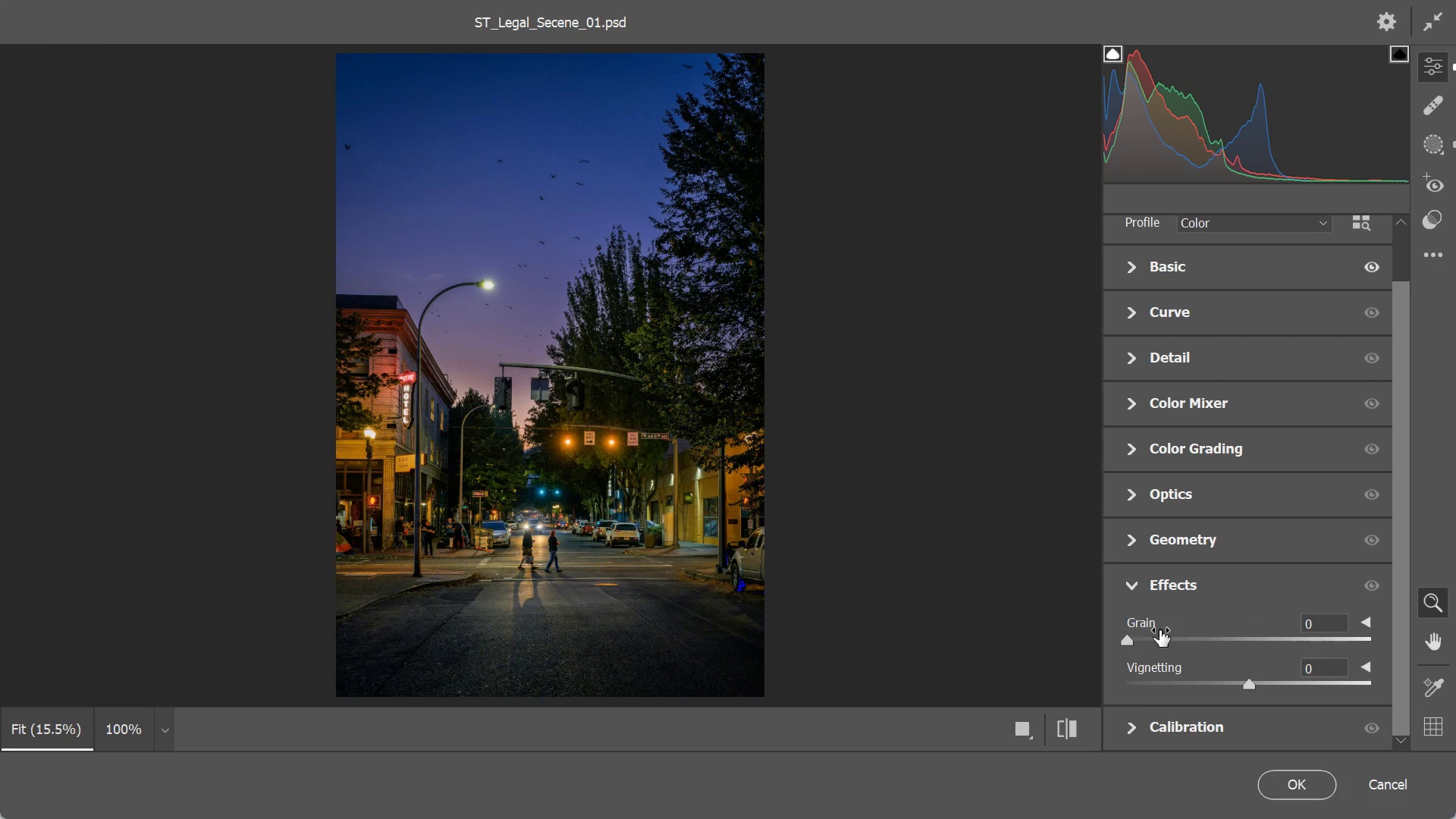 
scroll: coordinate [1223, 599], scroll_direction: down, amount: 4.0
 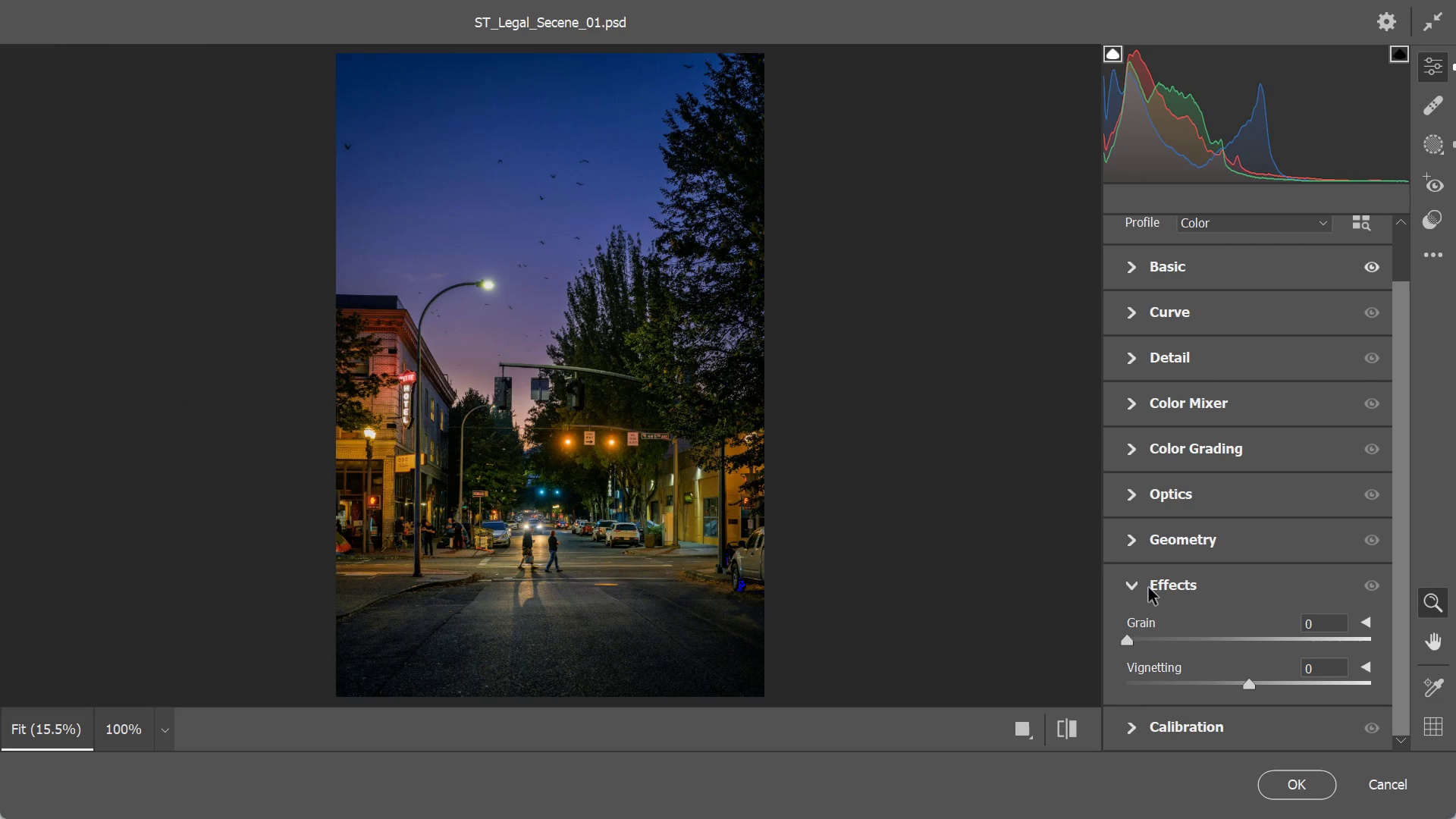 
left_click([1148, 587])
 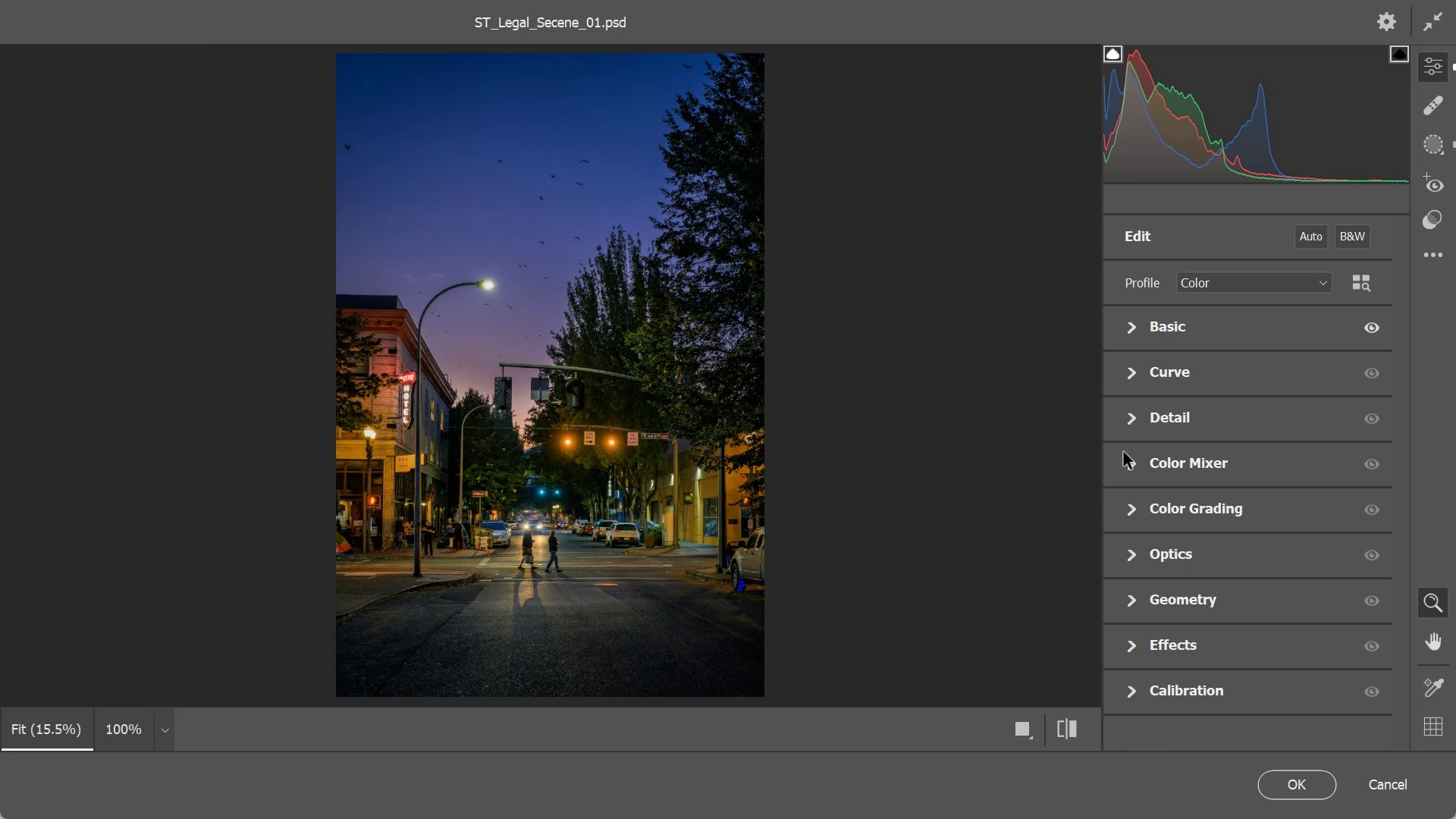 
left_click([1134, 431])
 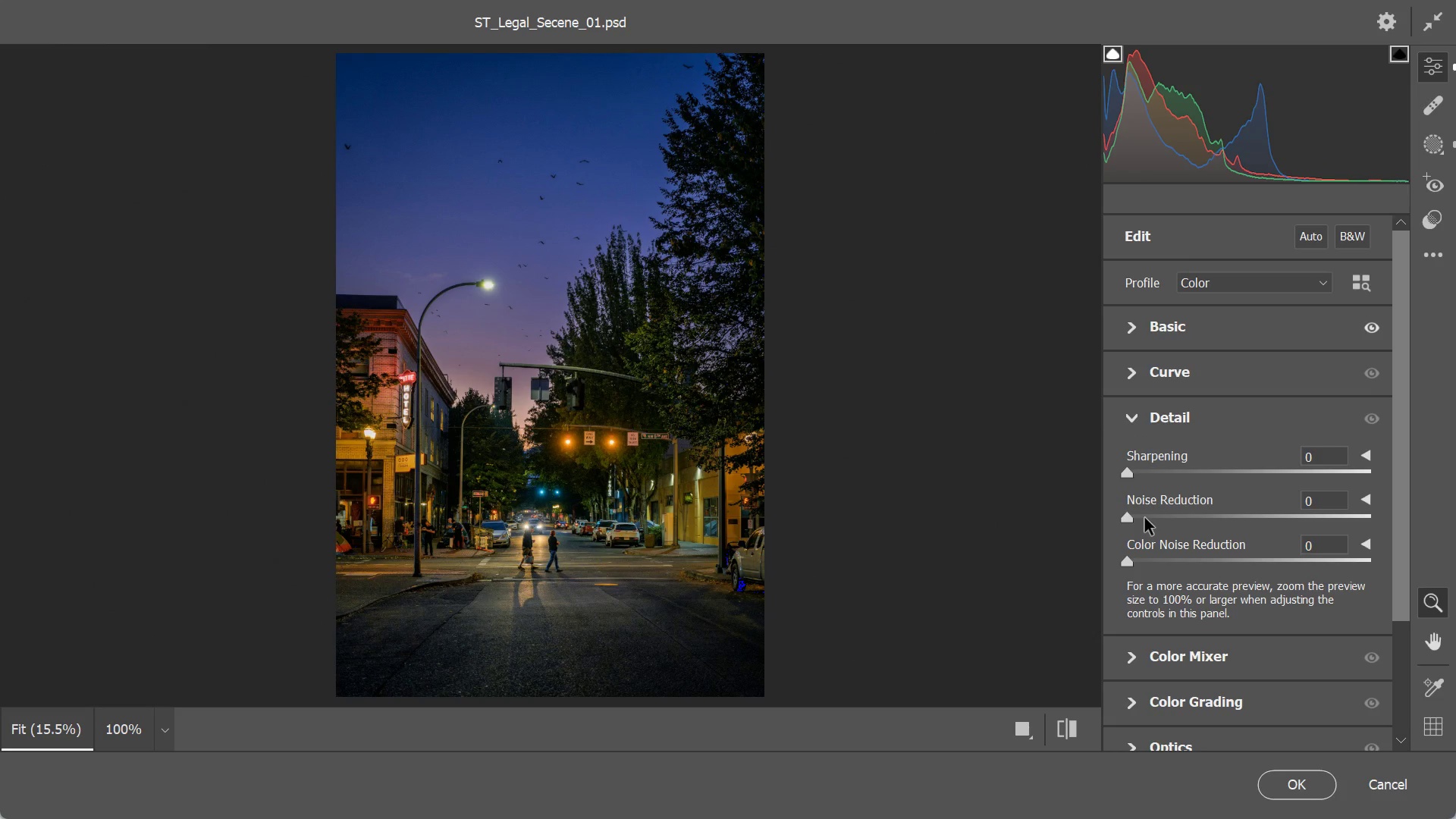 
wait(6.81)
 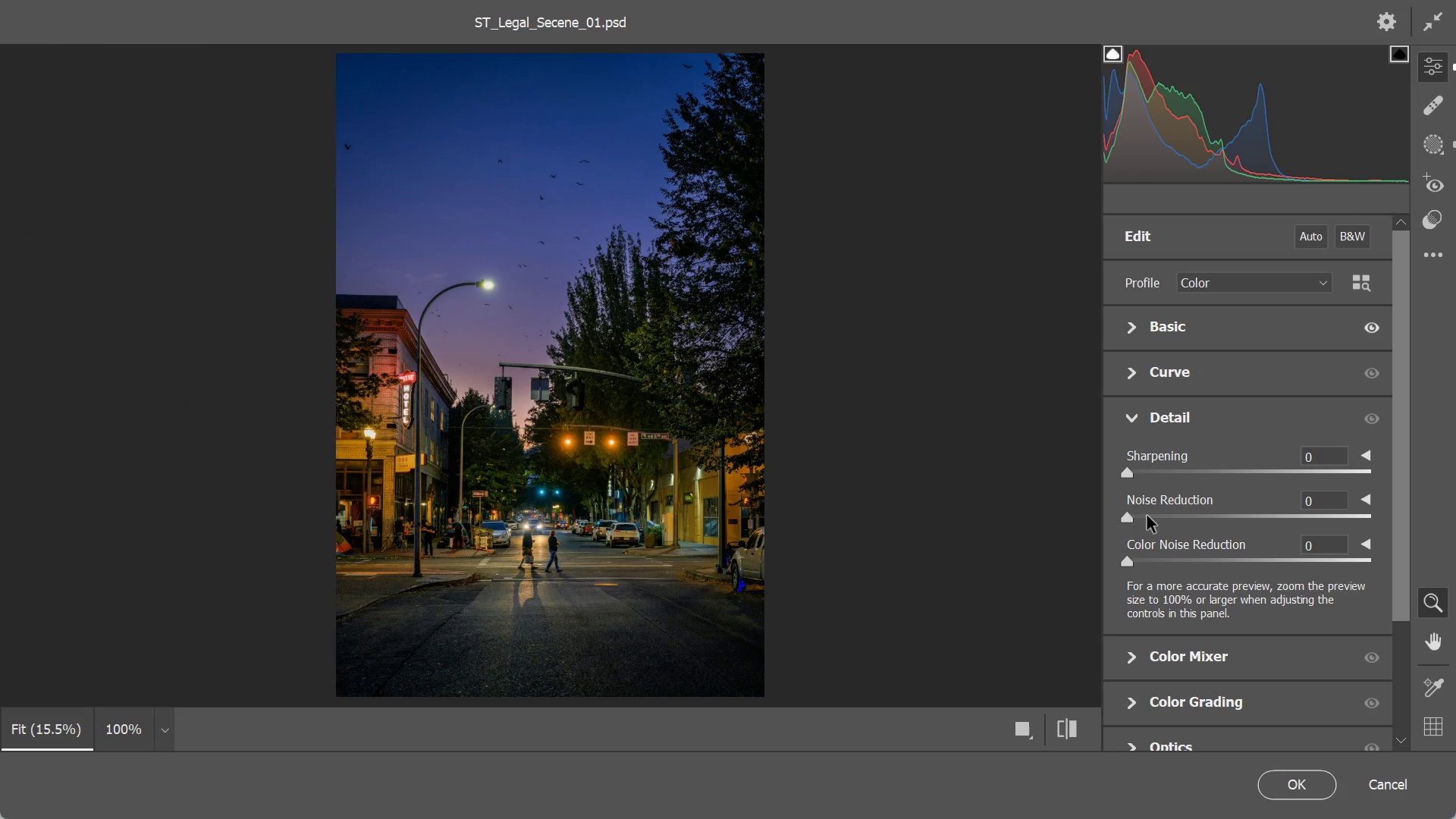 
left_click([1139, 519])
 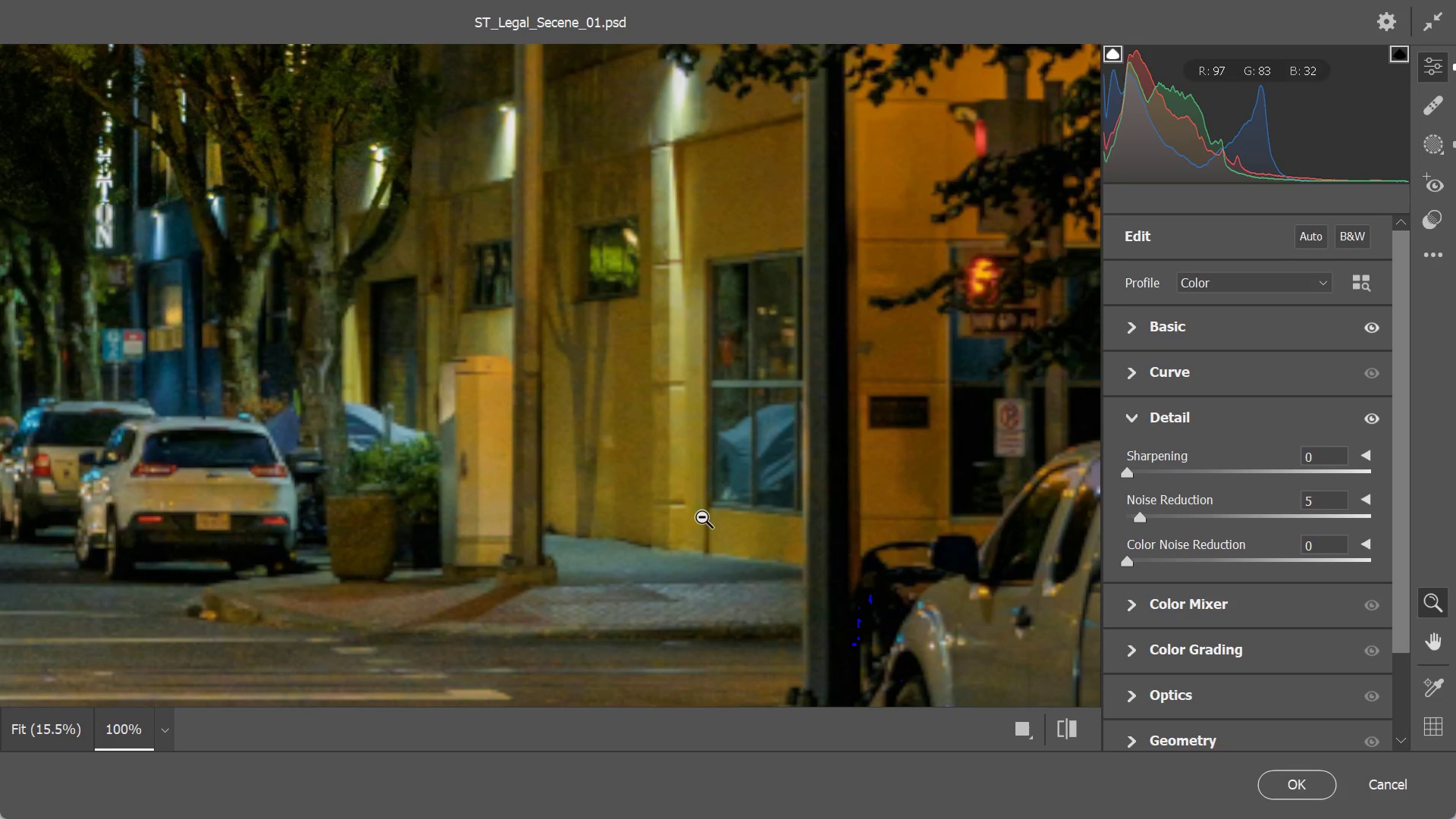 
left_click([1157, 518])
 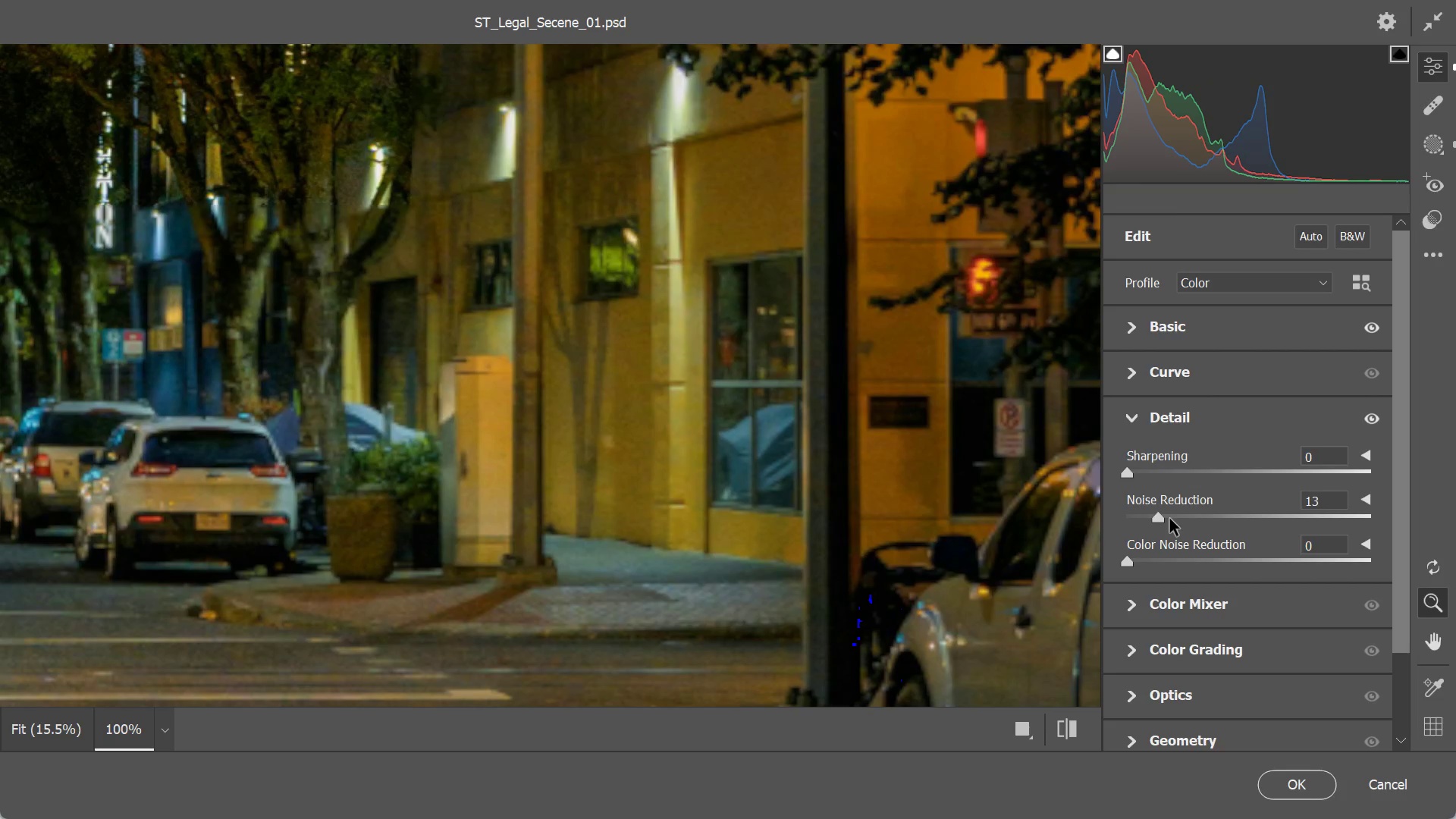 
left_click([1178, 518])
 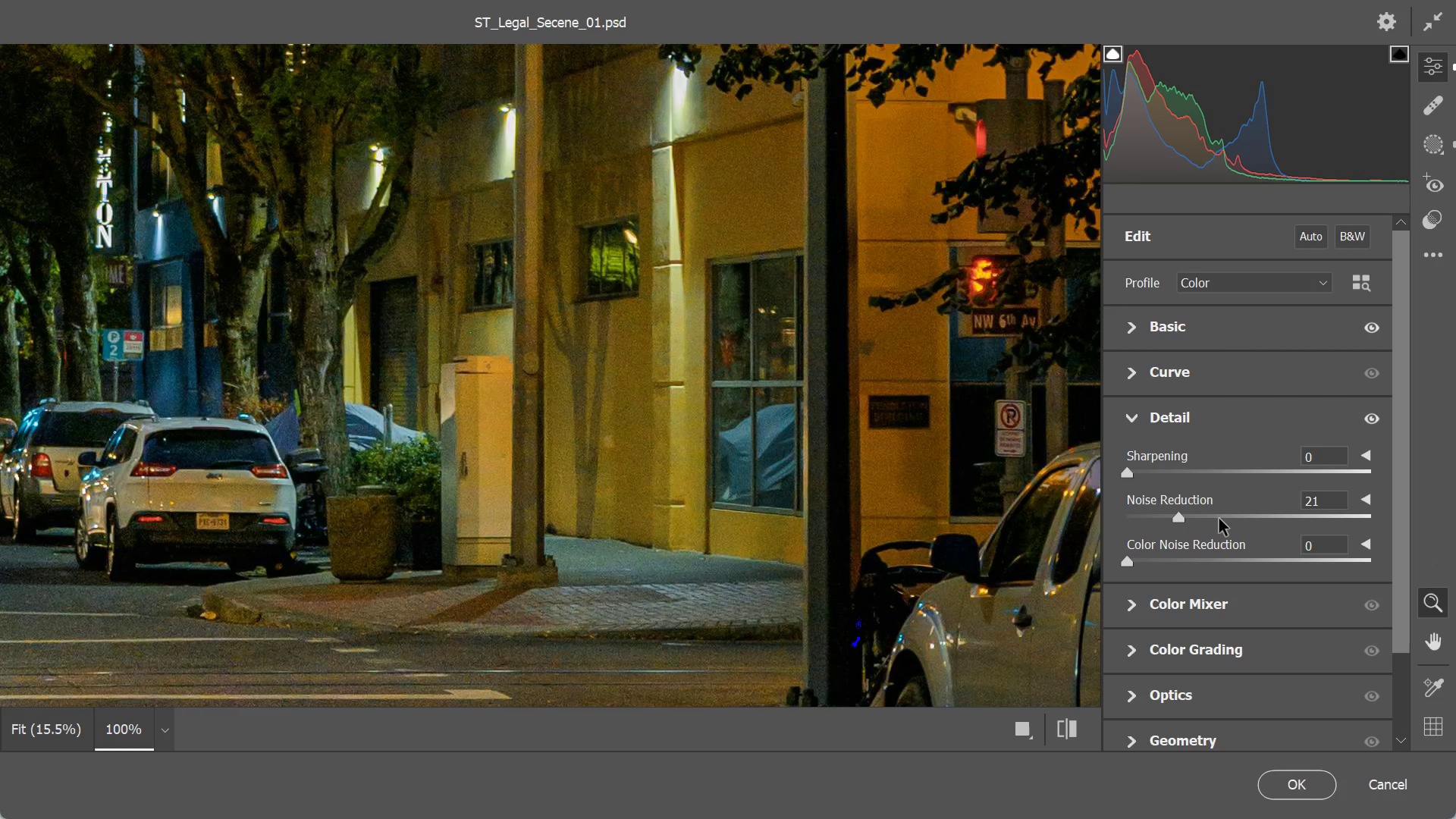 
wait(8.59)
 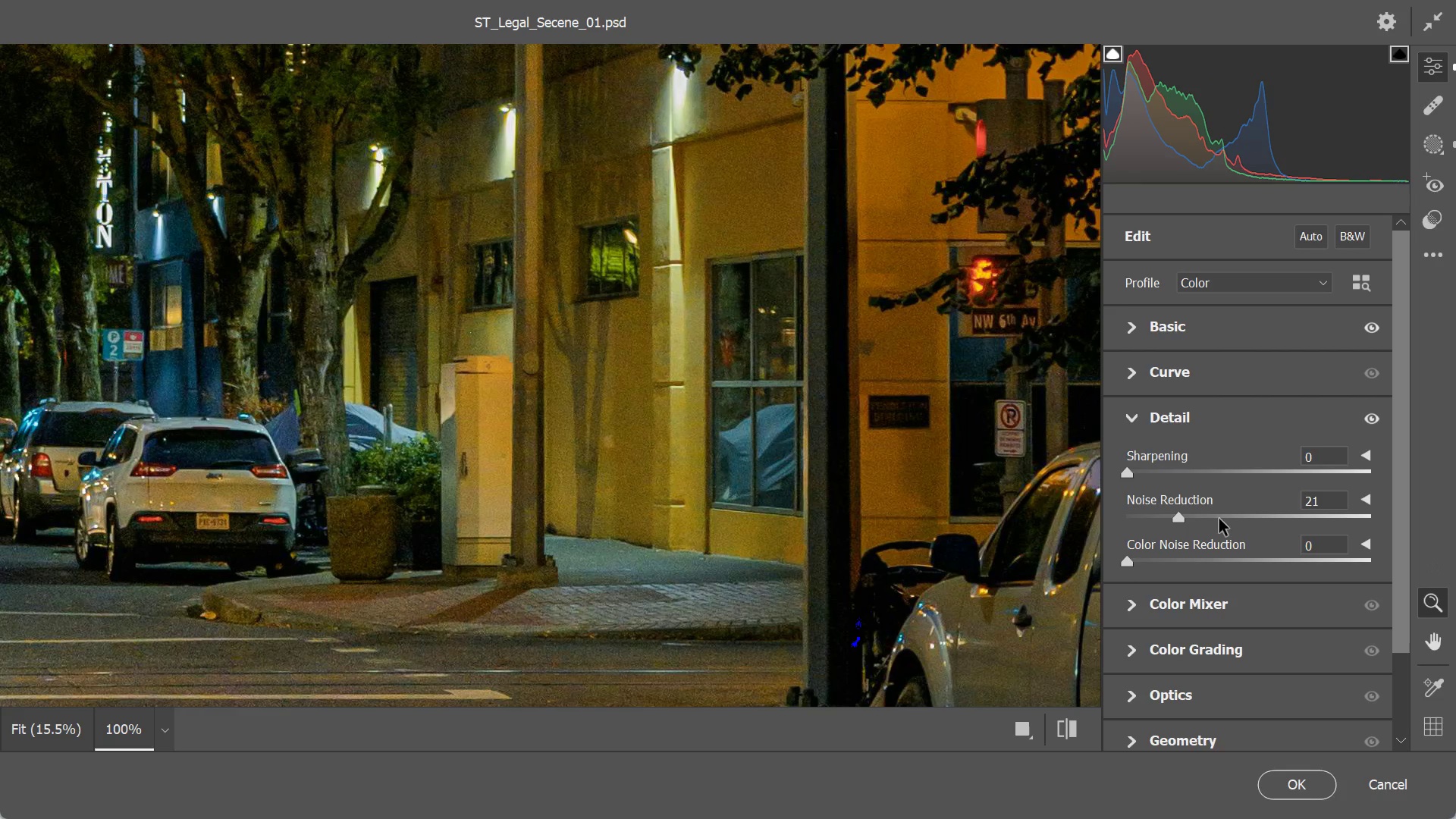 
left_click([1131, 516])
 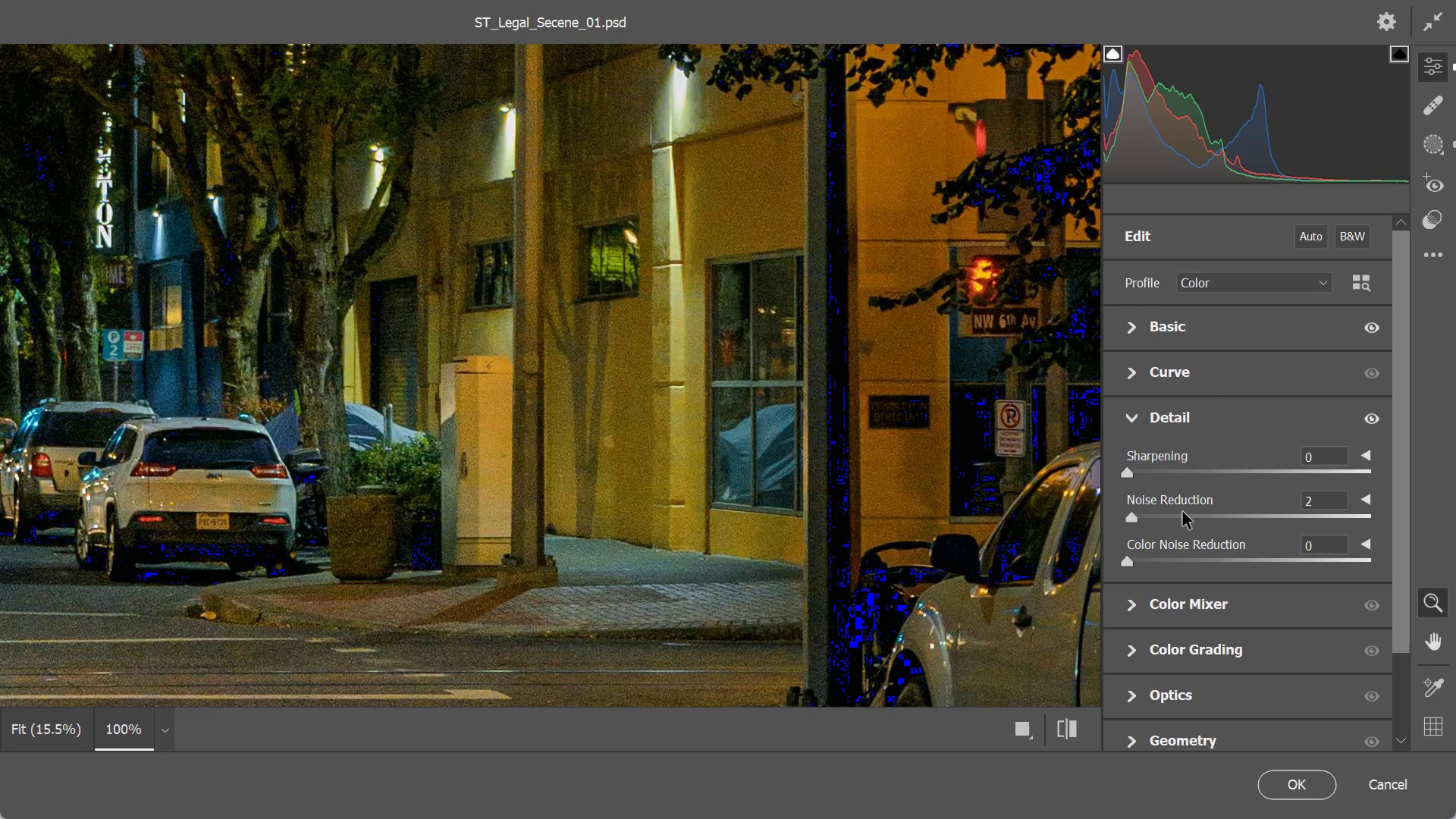 
wait(8.59)
 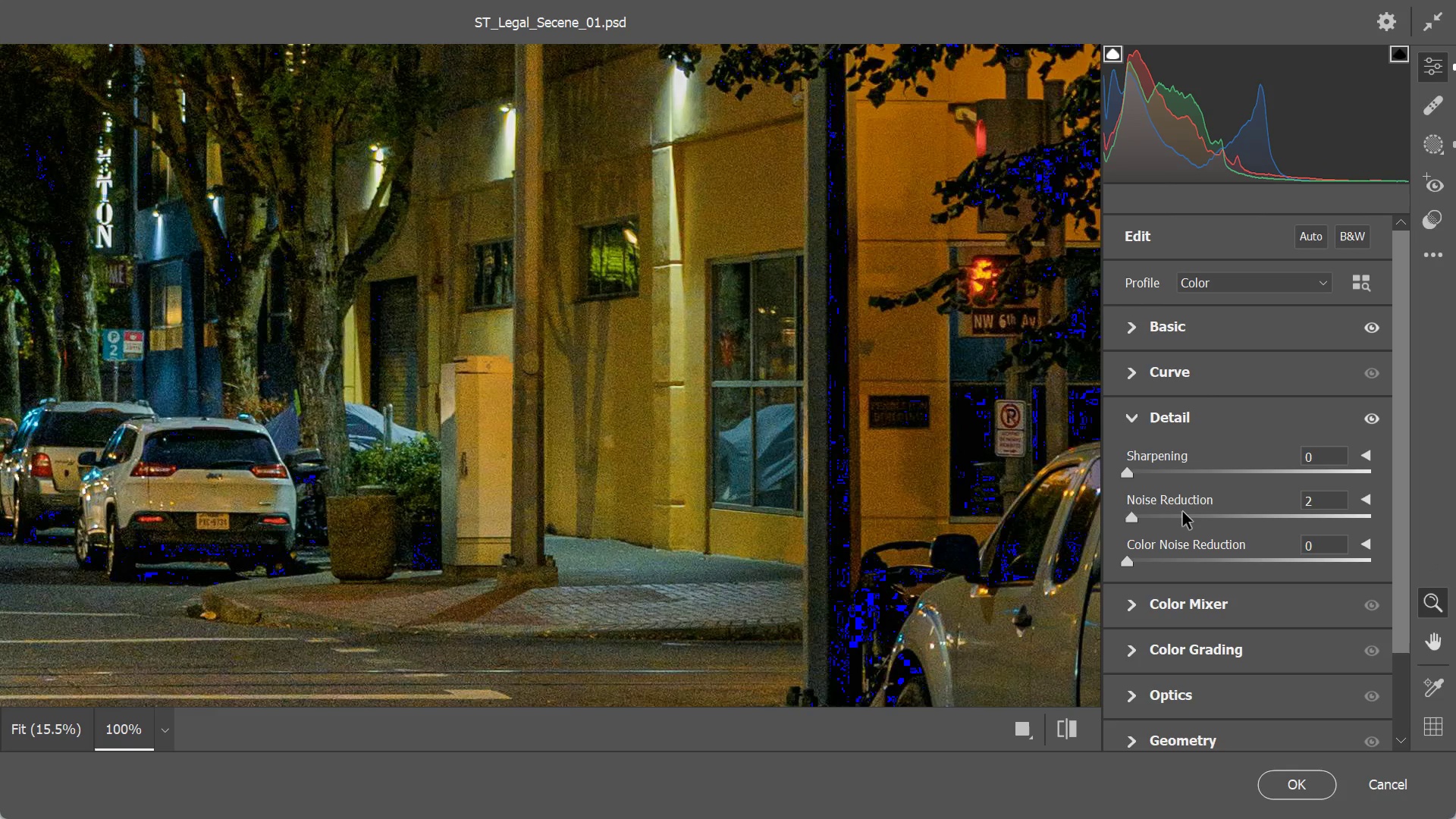 
left_click([1176, 517])
 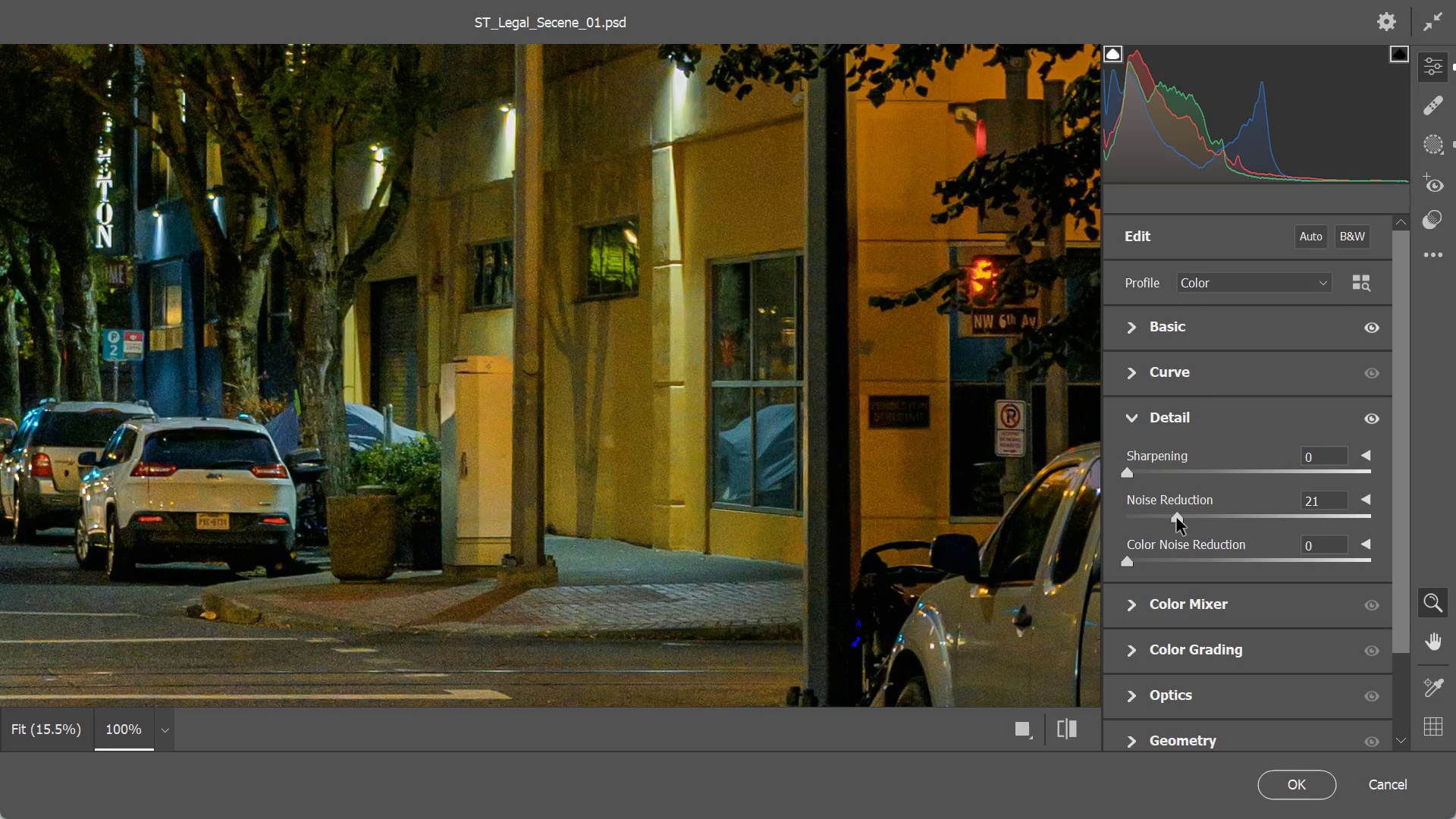 
wait(5.55)
 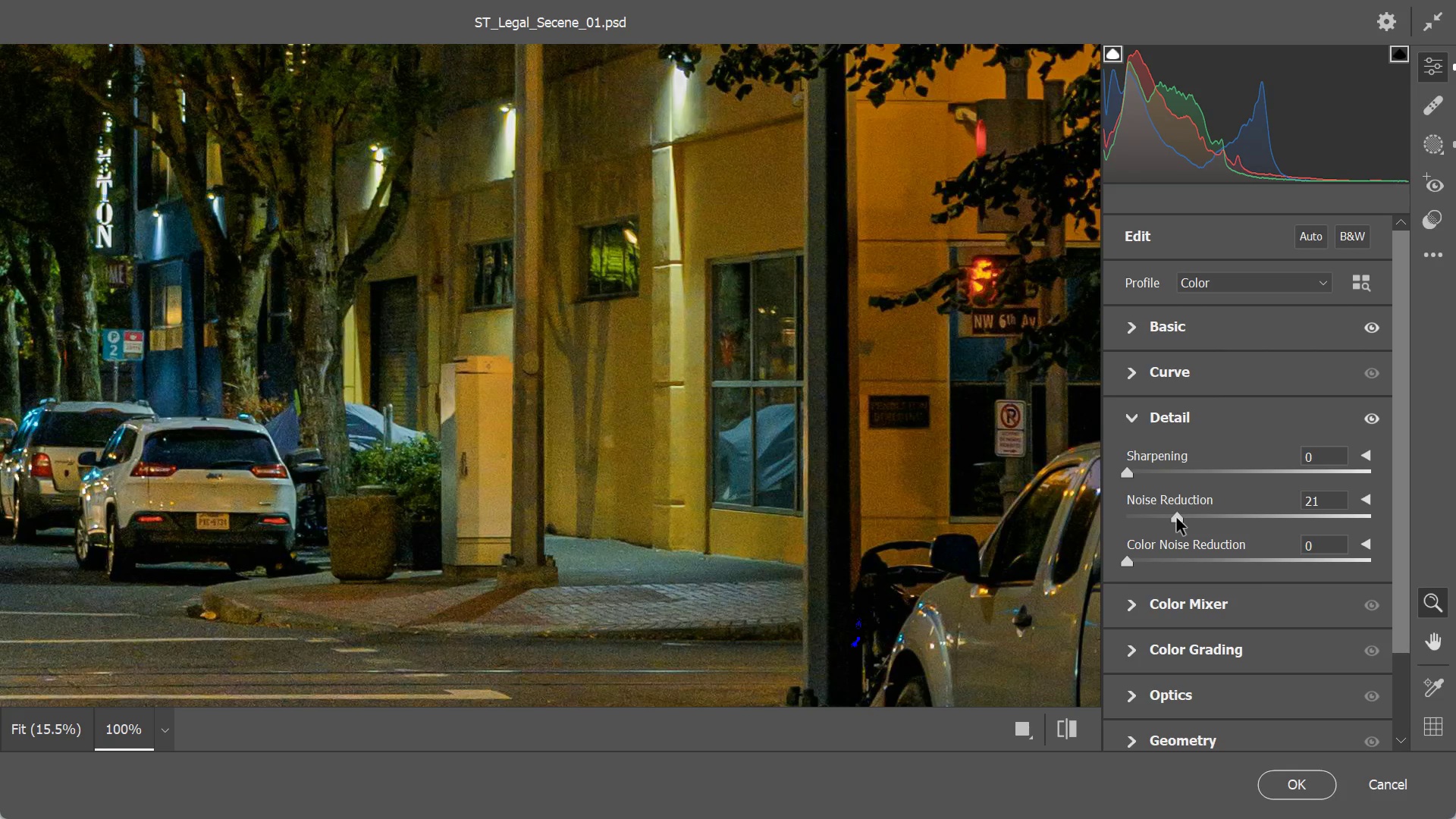 
left_click([752, 466])
 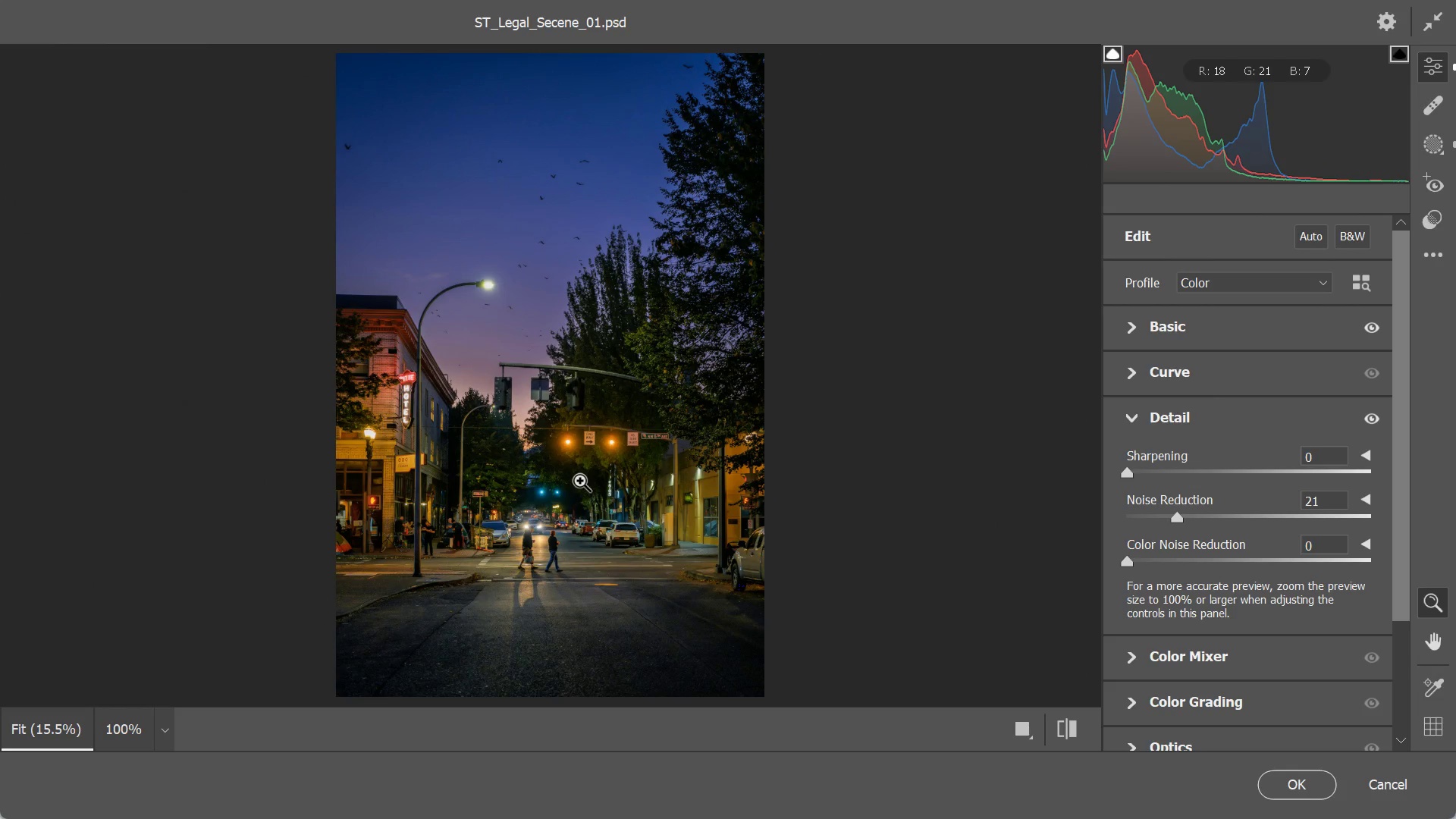 
wait(9.44)
 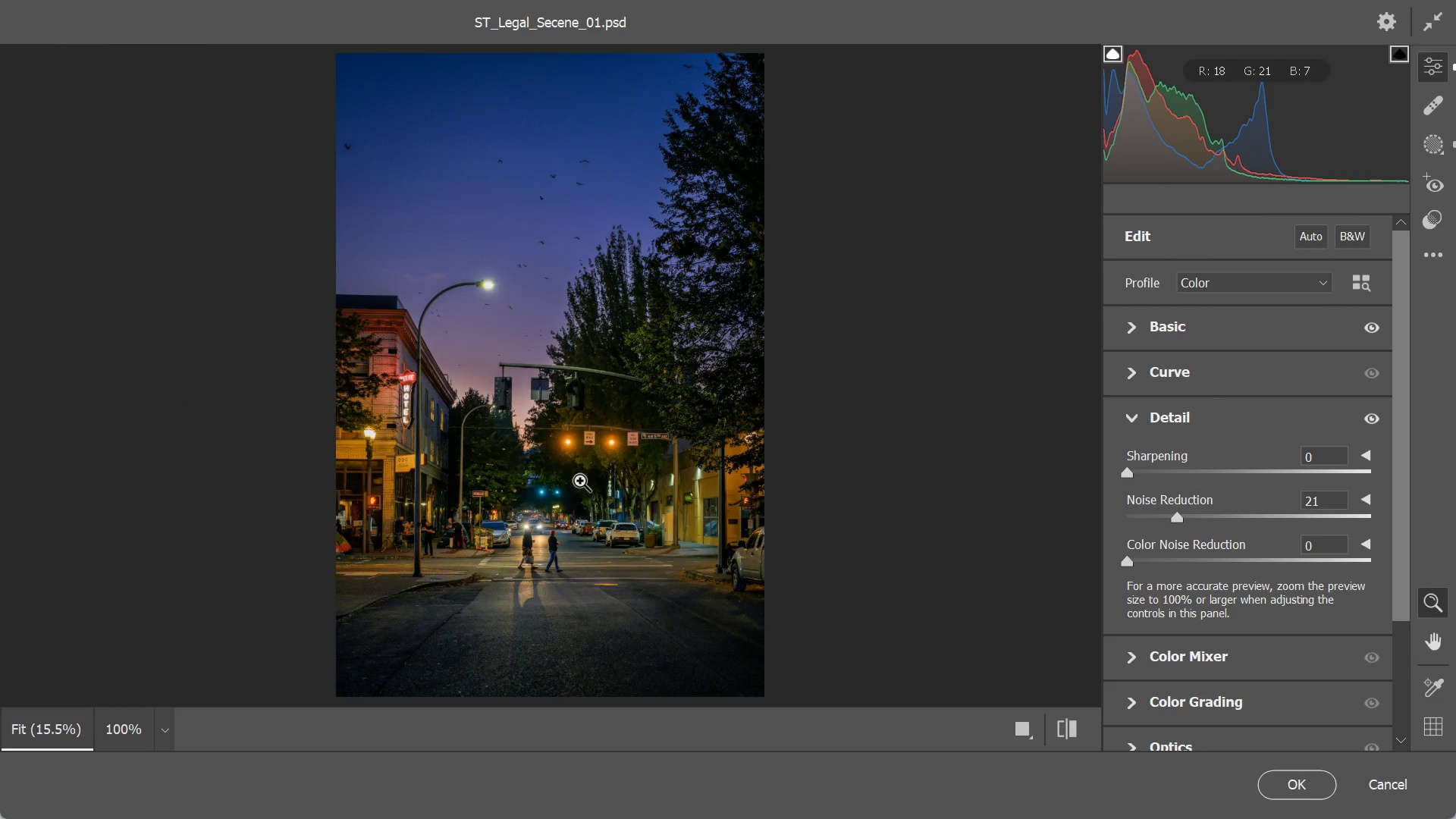 
left_click([546, 514])
 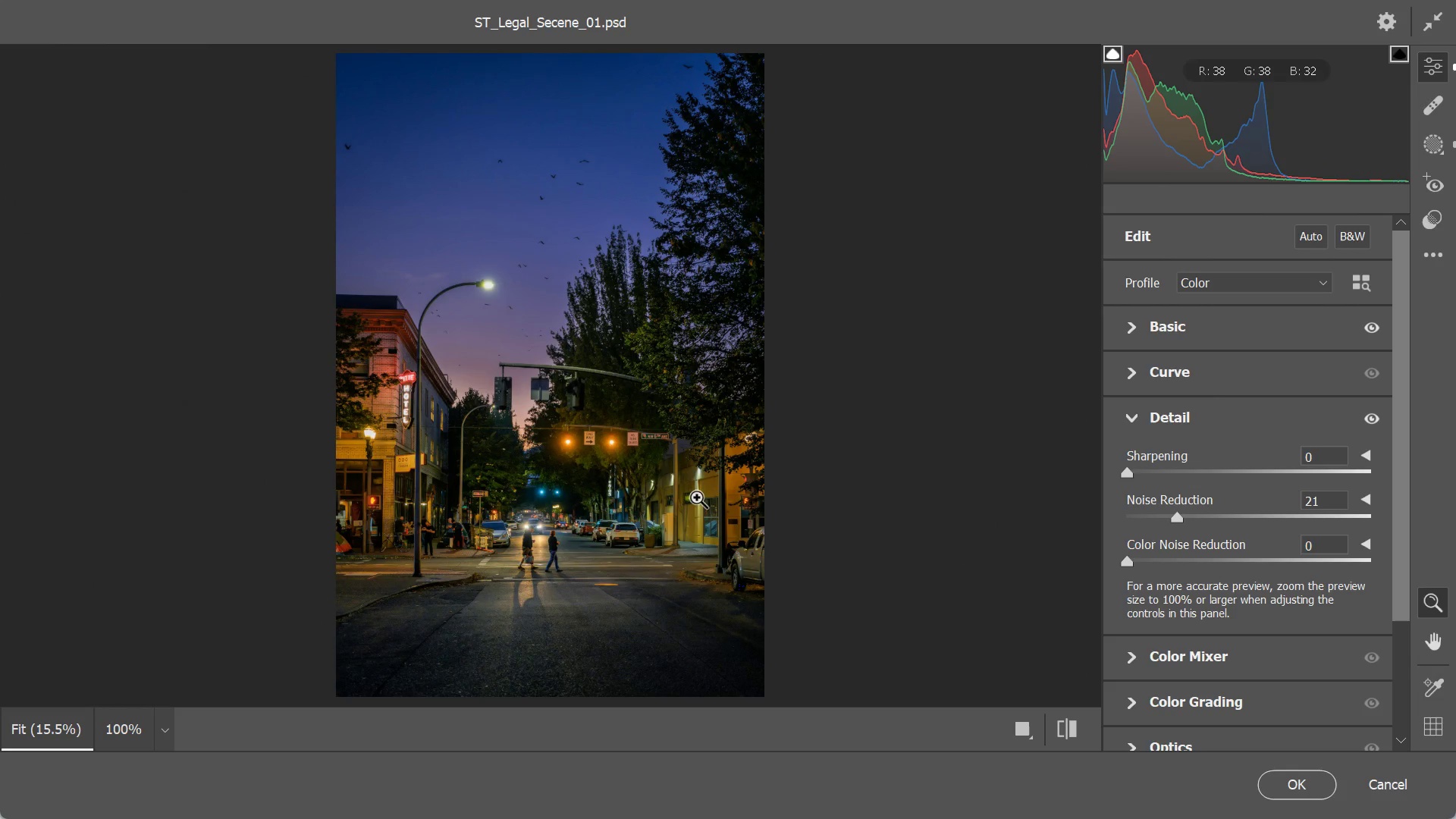 
left_click([697, 497])
 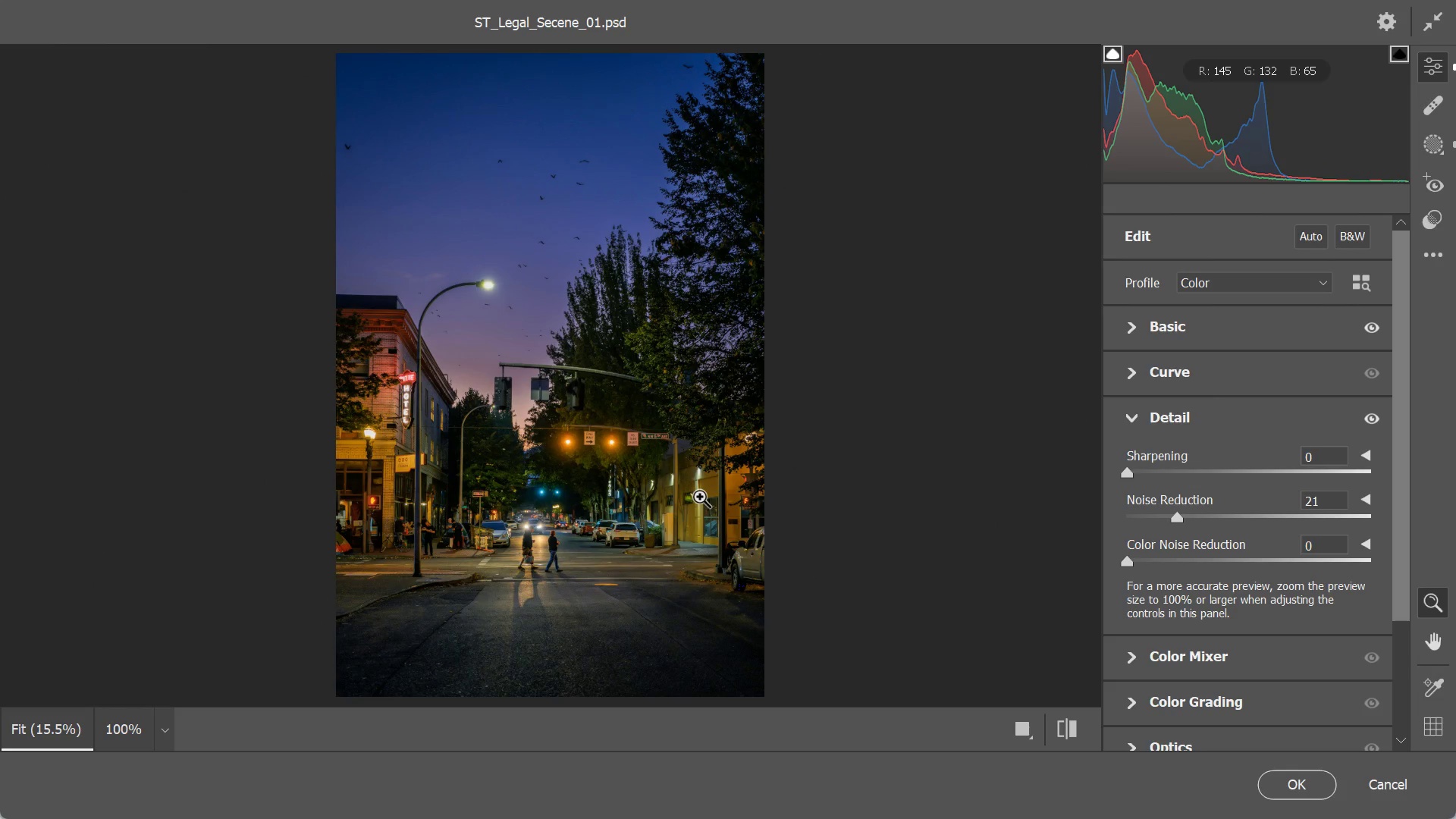 
left_click([634, 527])
 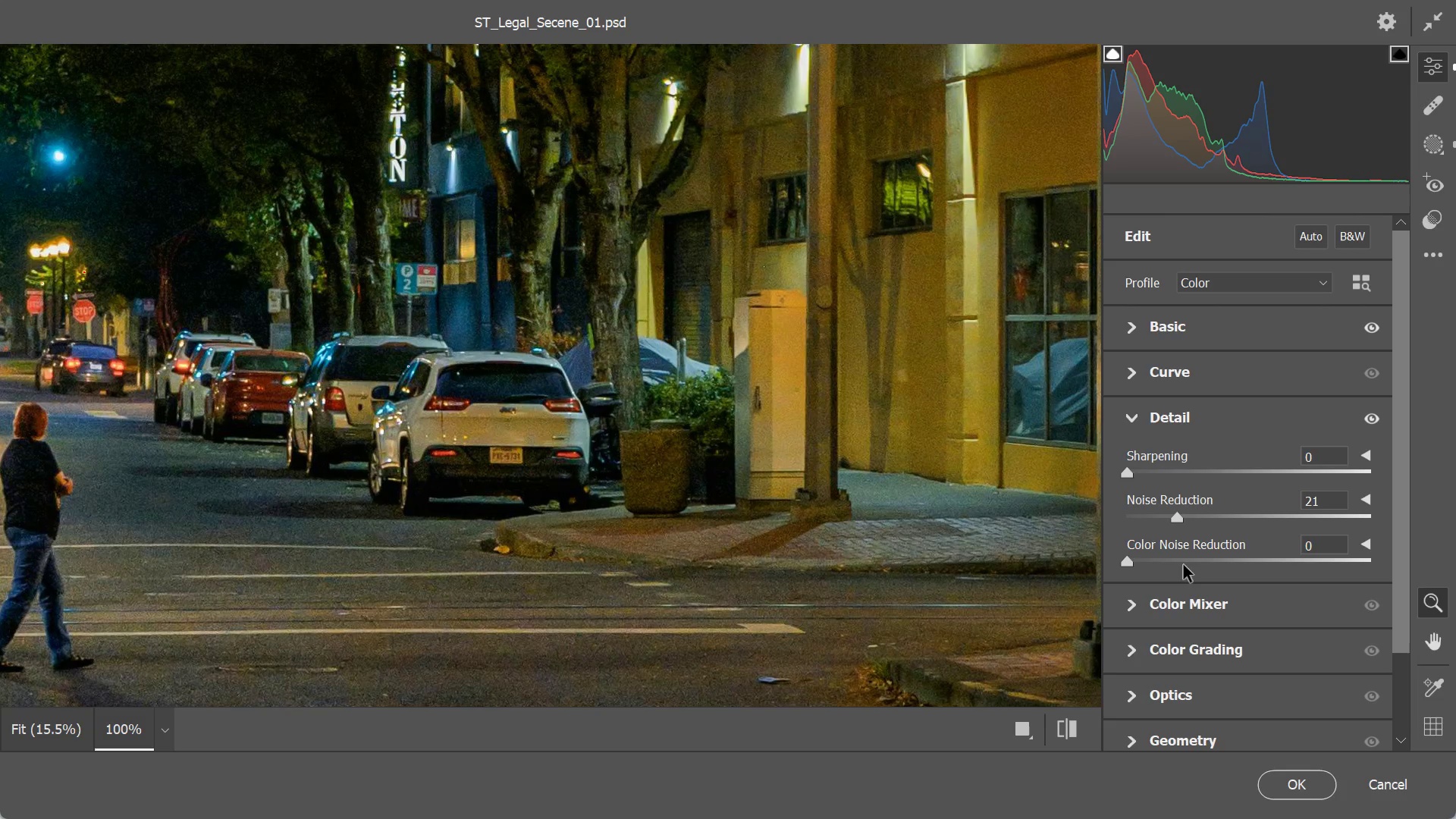 
left_click([1156, 562])
 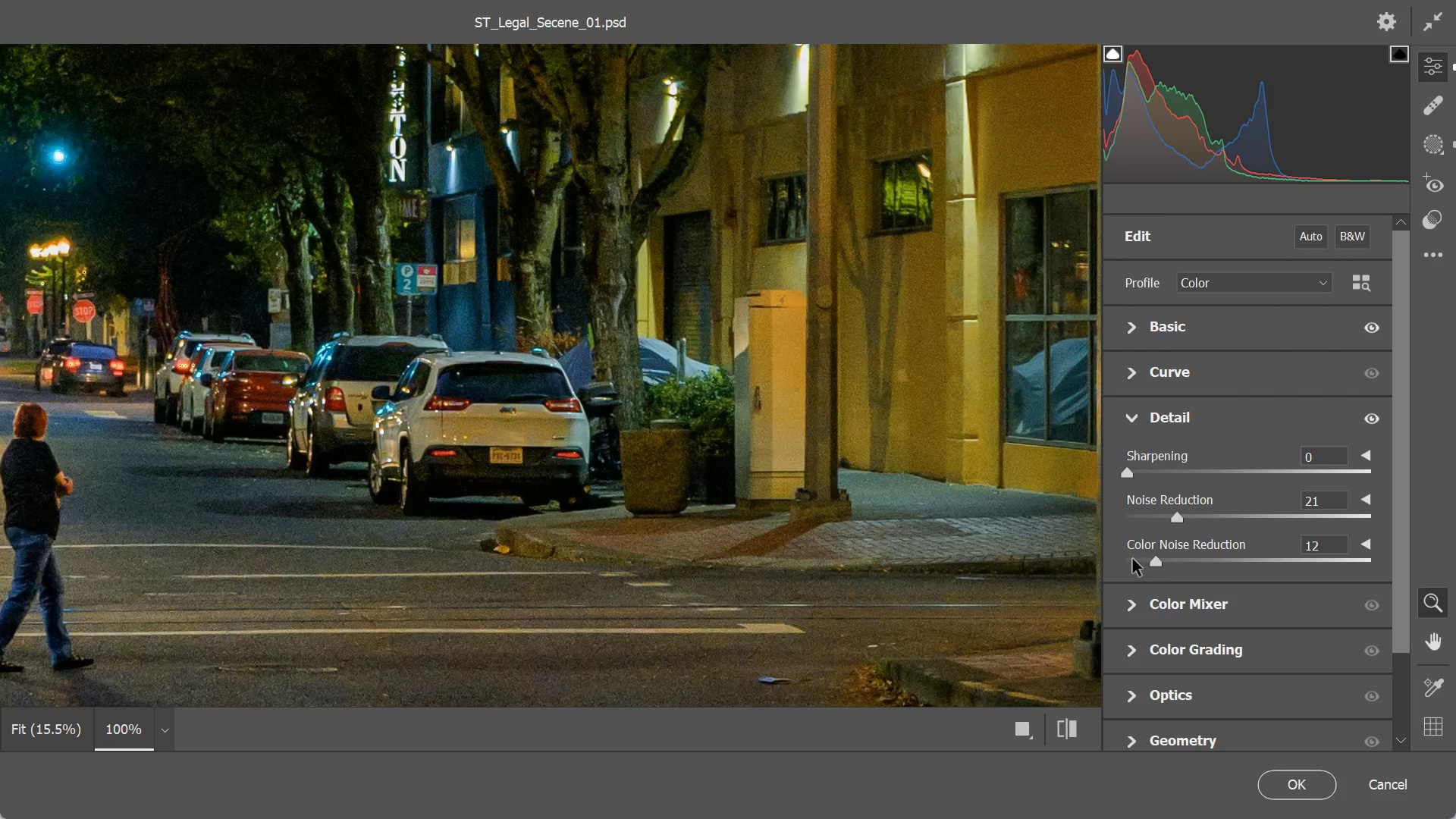 
wait(6.06)
 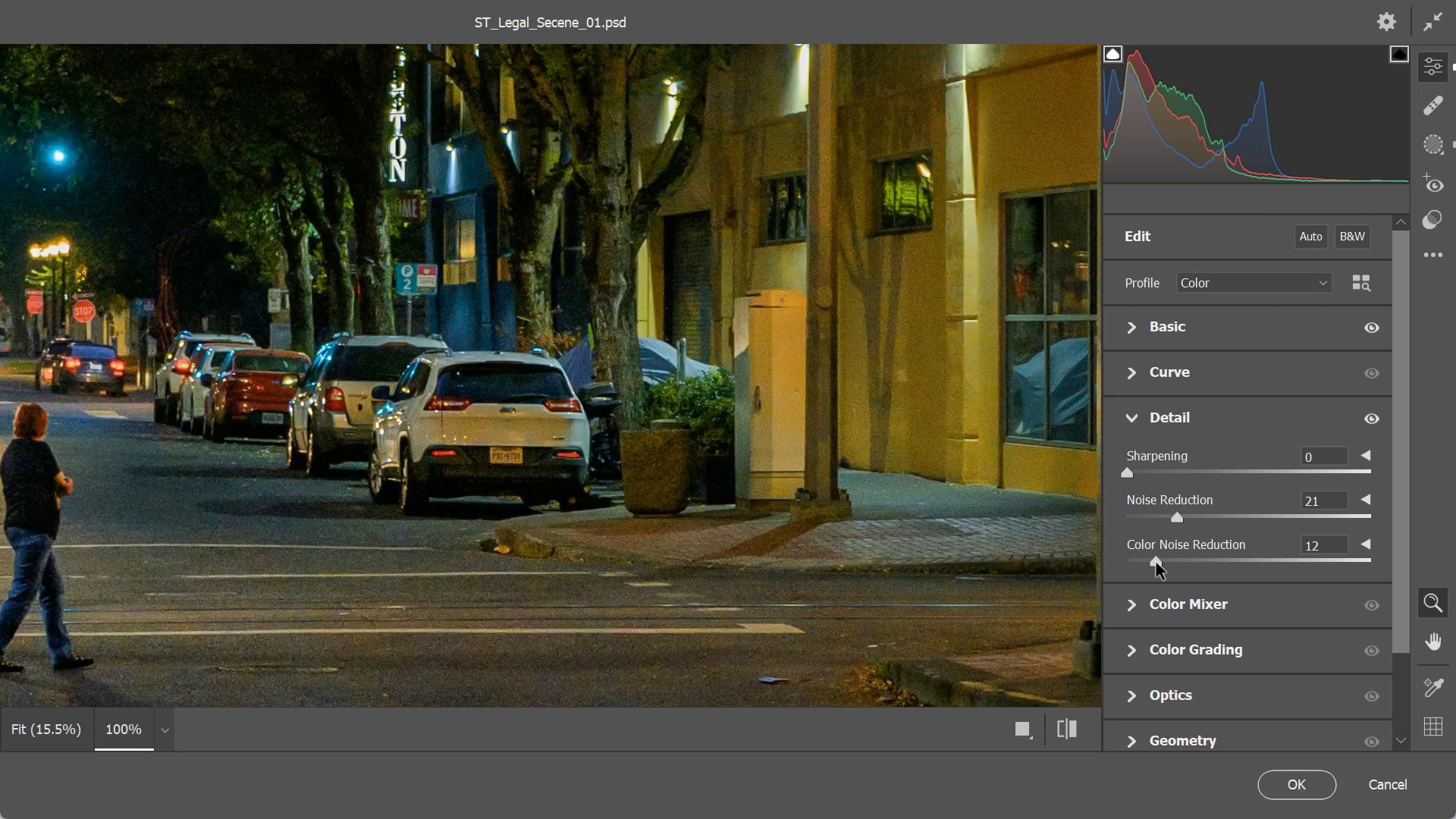 
left_click([1132, 558])
 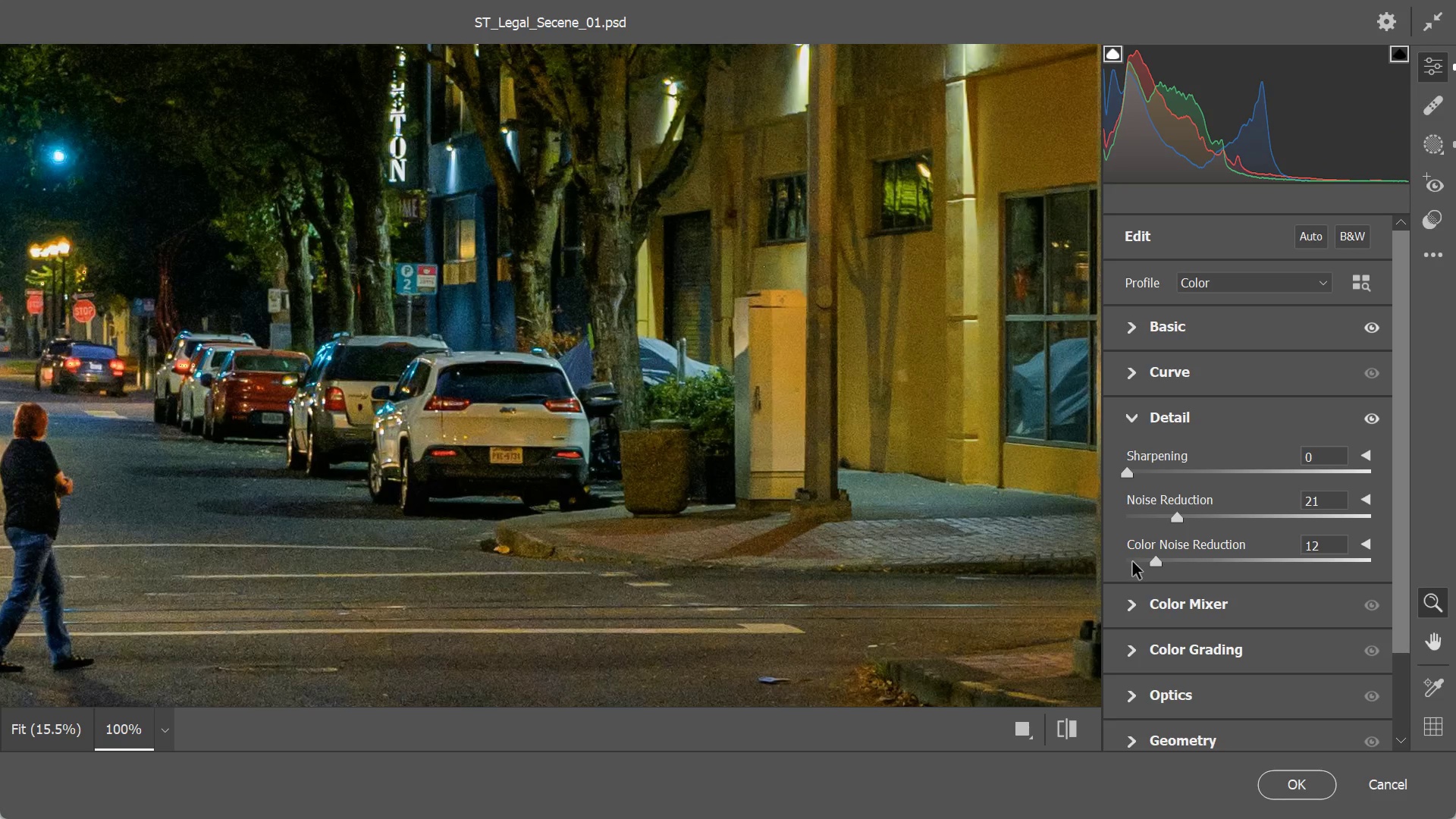 
double_click([1132, 561])
 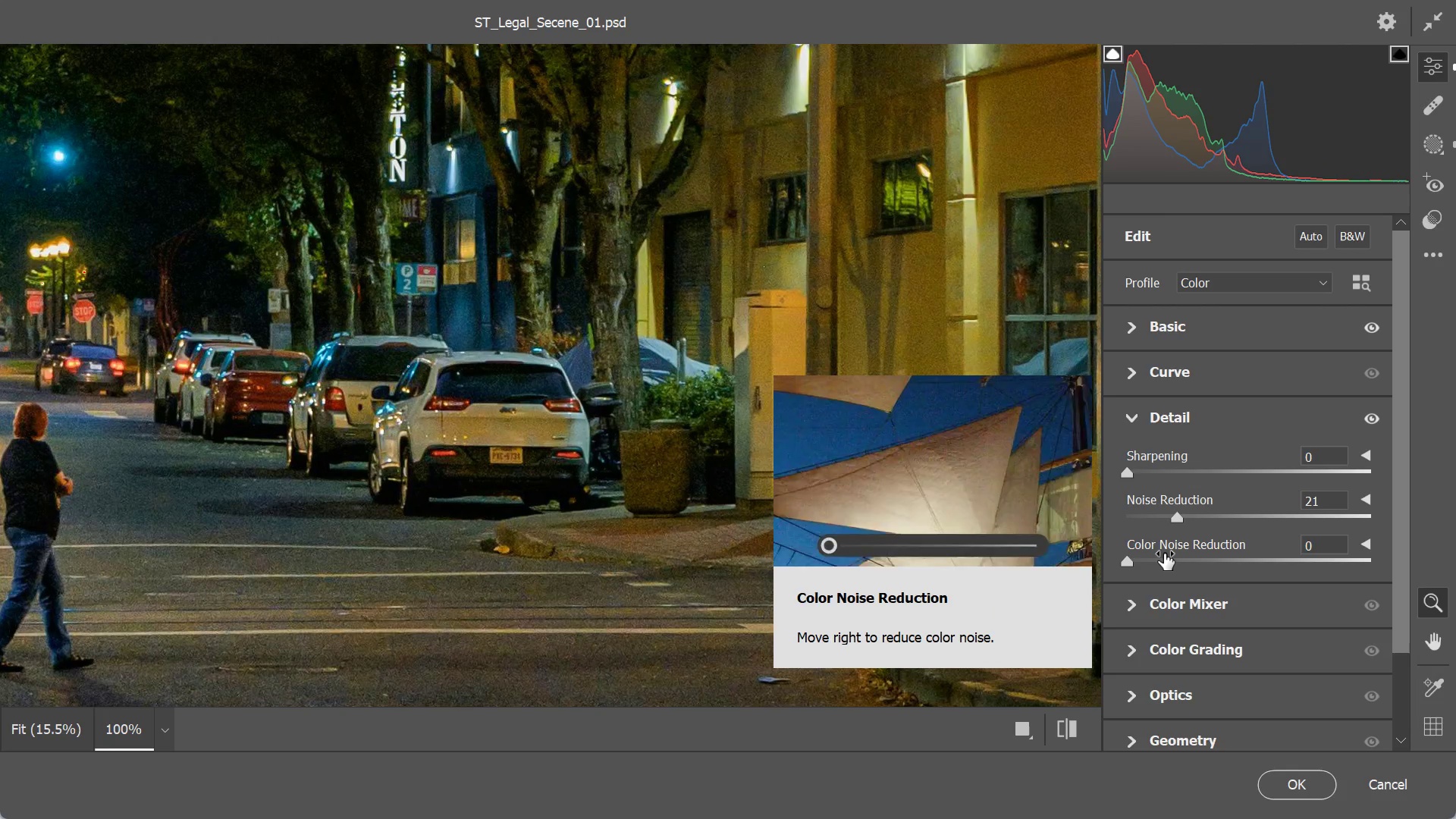 
wait(19.16)
 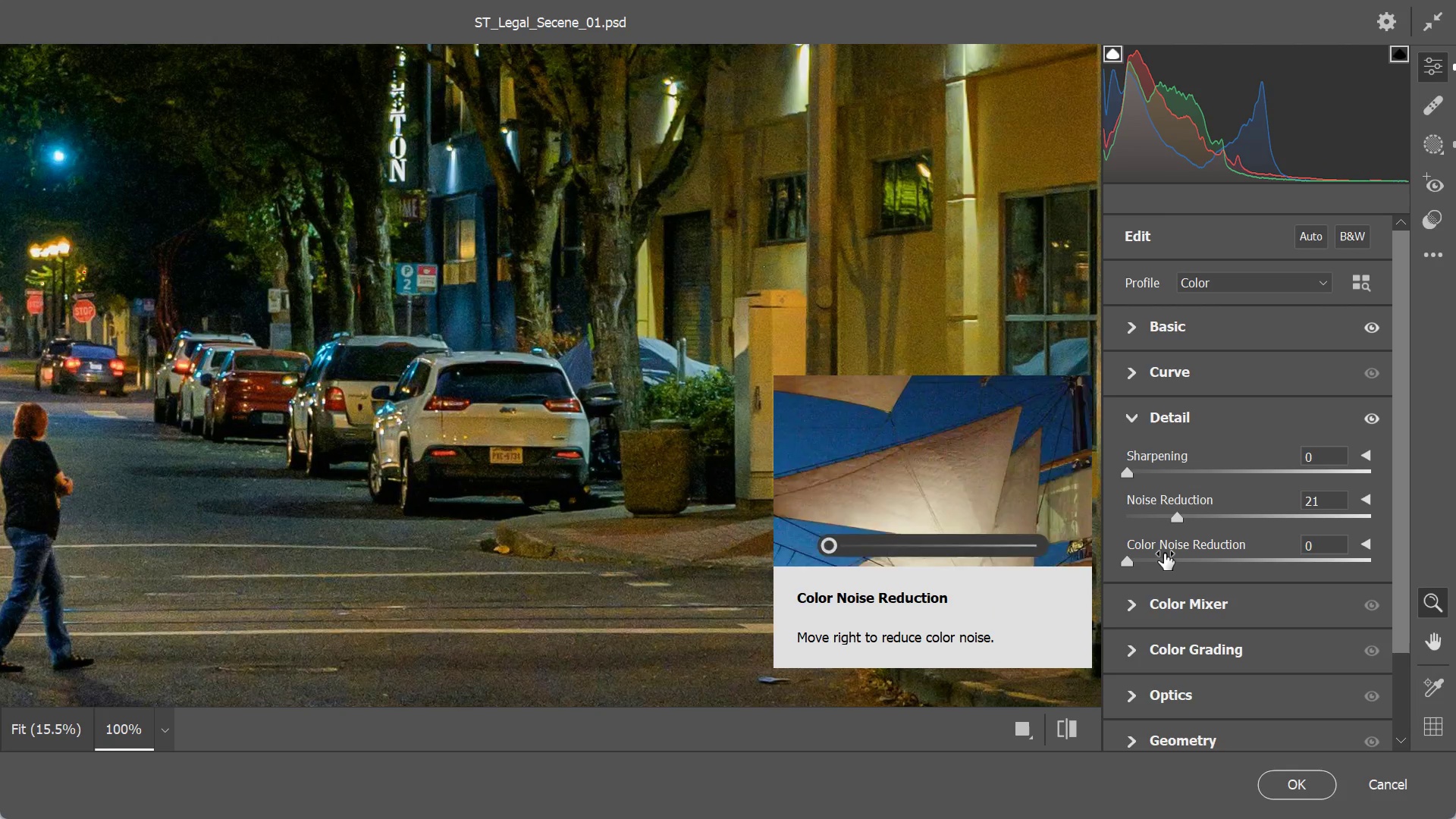 
left_click([739, 501])
 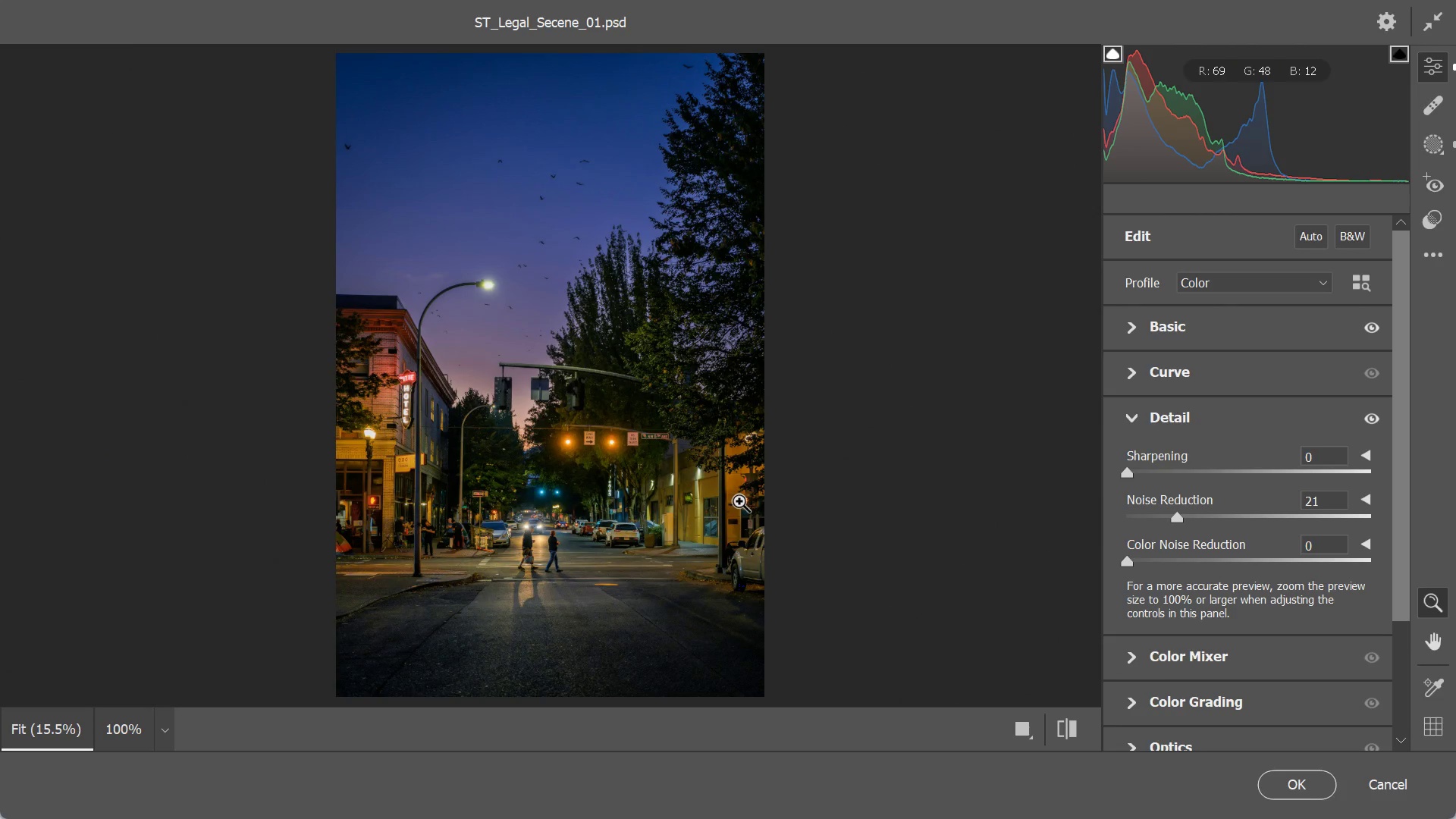 
wait(15.27)
 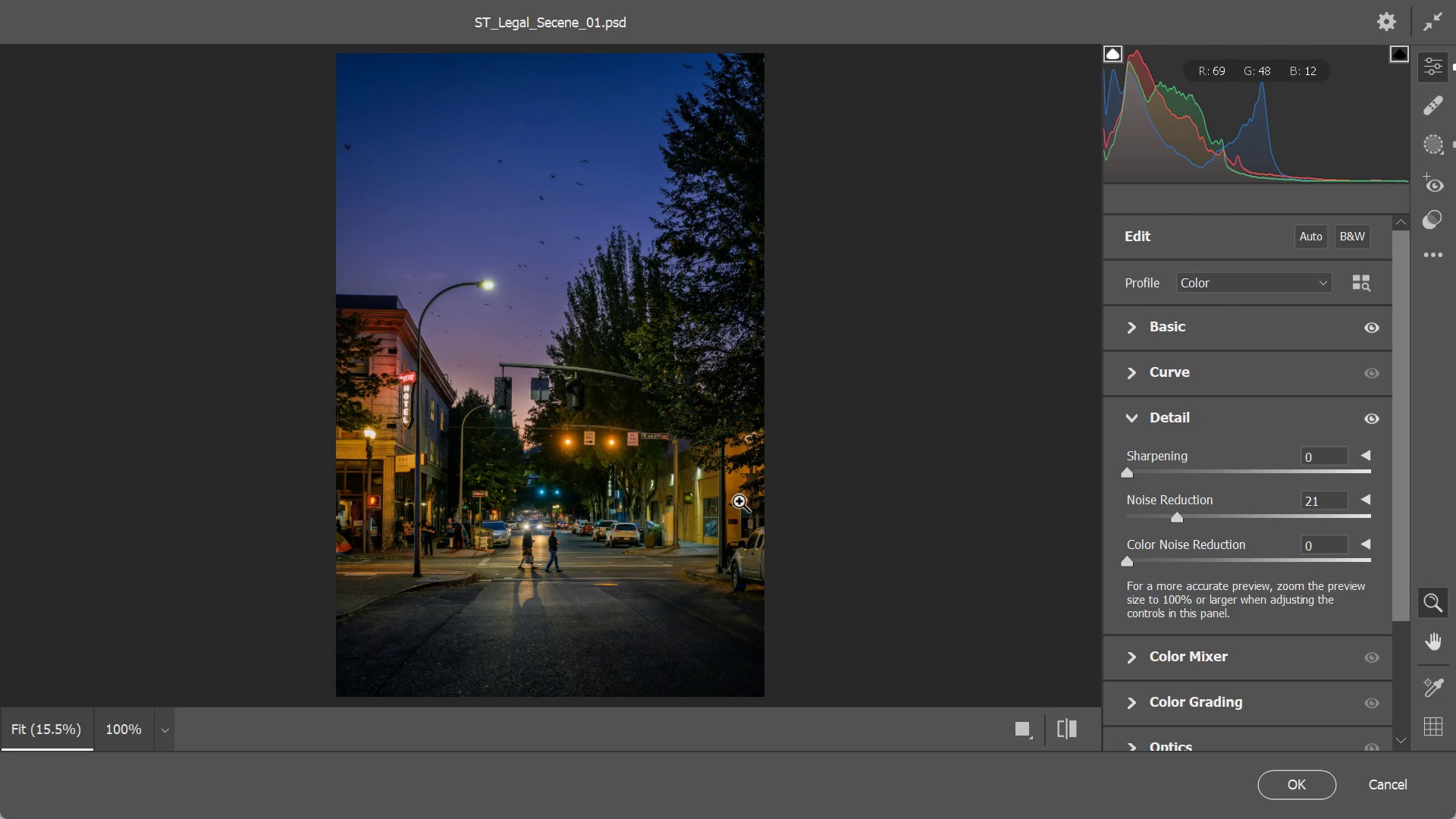 
mouse_move([1439, 253])
 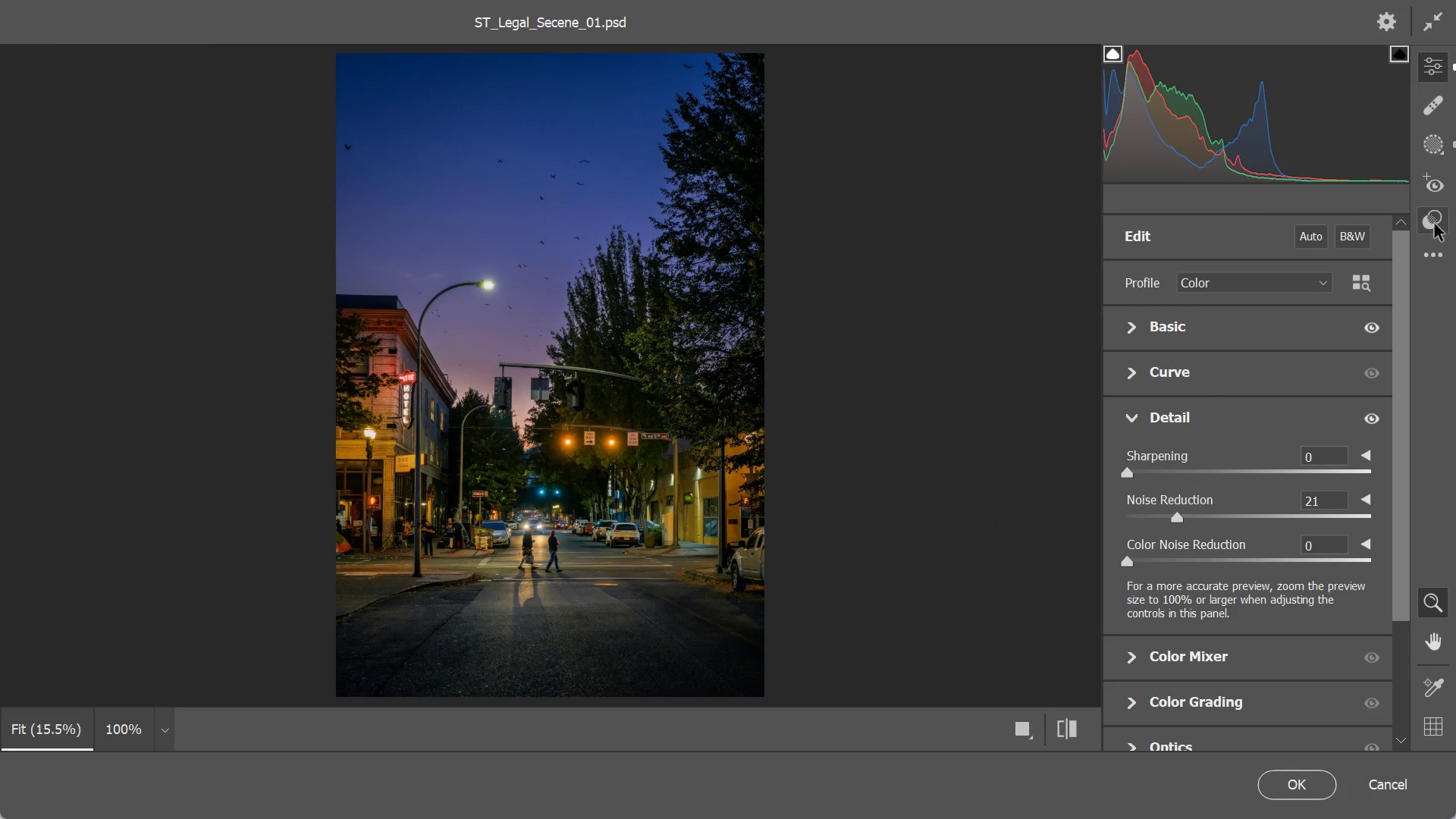 
left_click([1434, 223])
 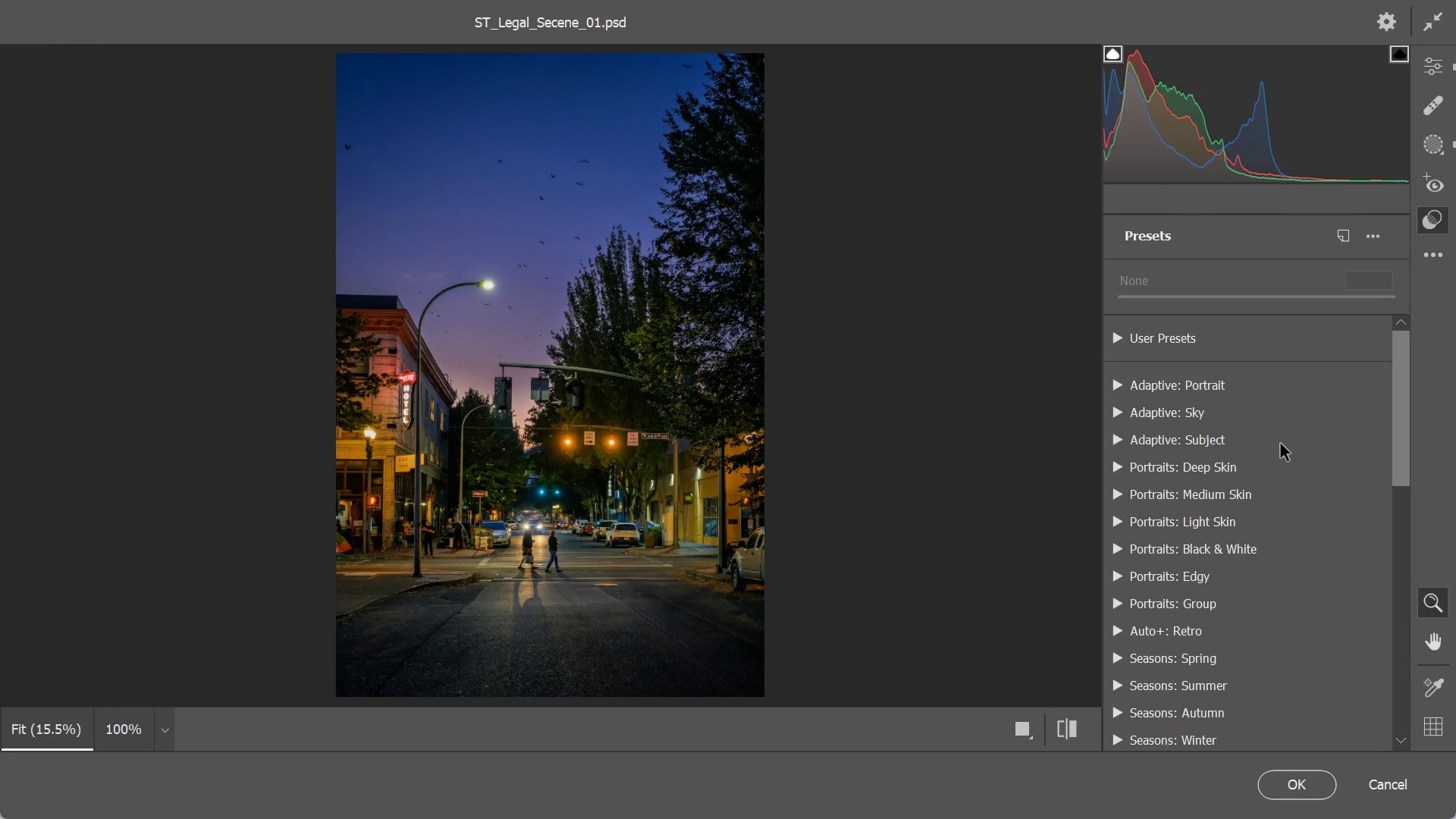 
scroll: coordinate [1328, 473], scroll_direction: down, amount: 15.0
 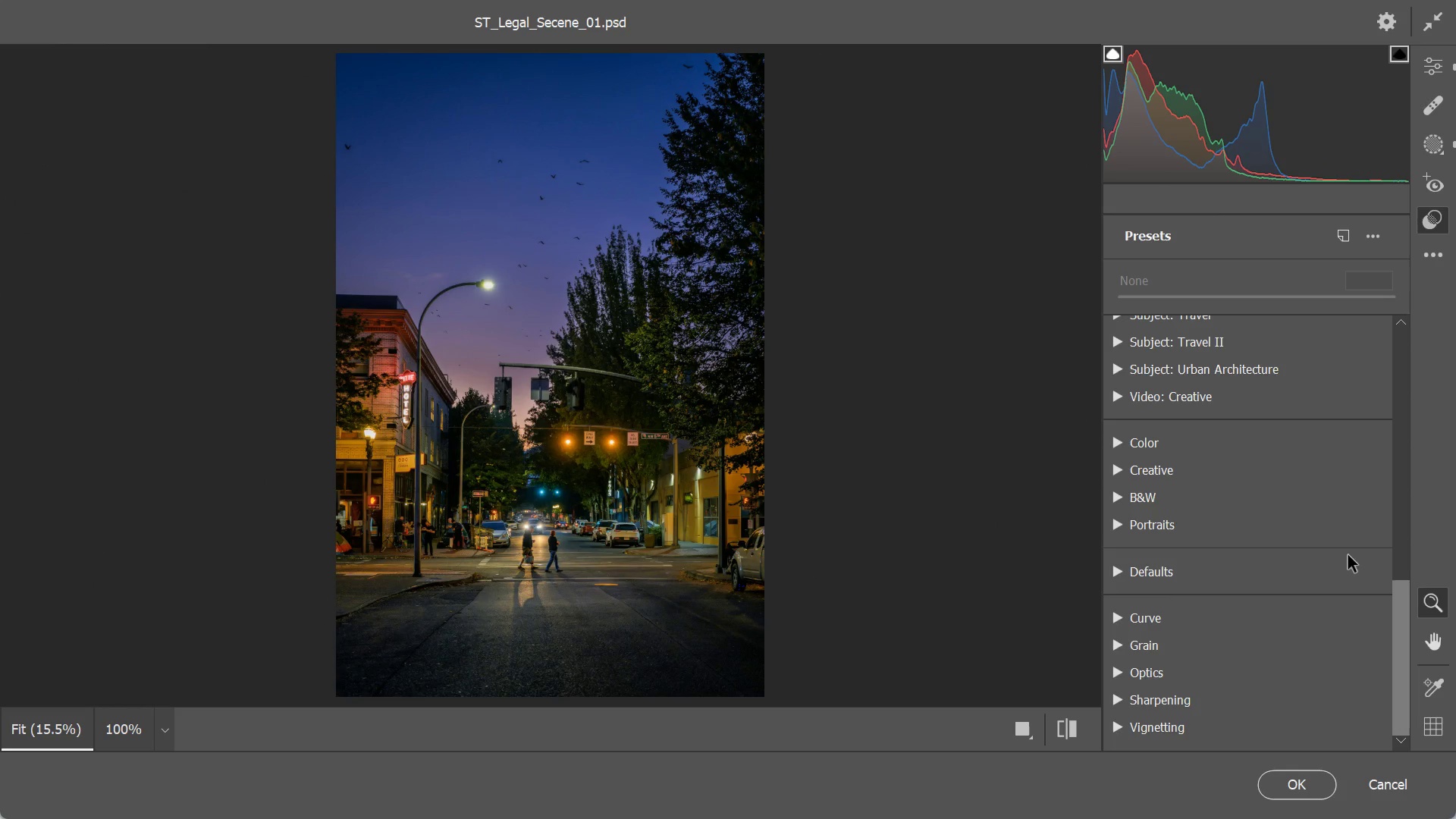 
mouse_move([1375, 238])
 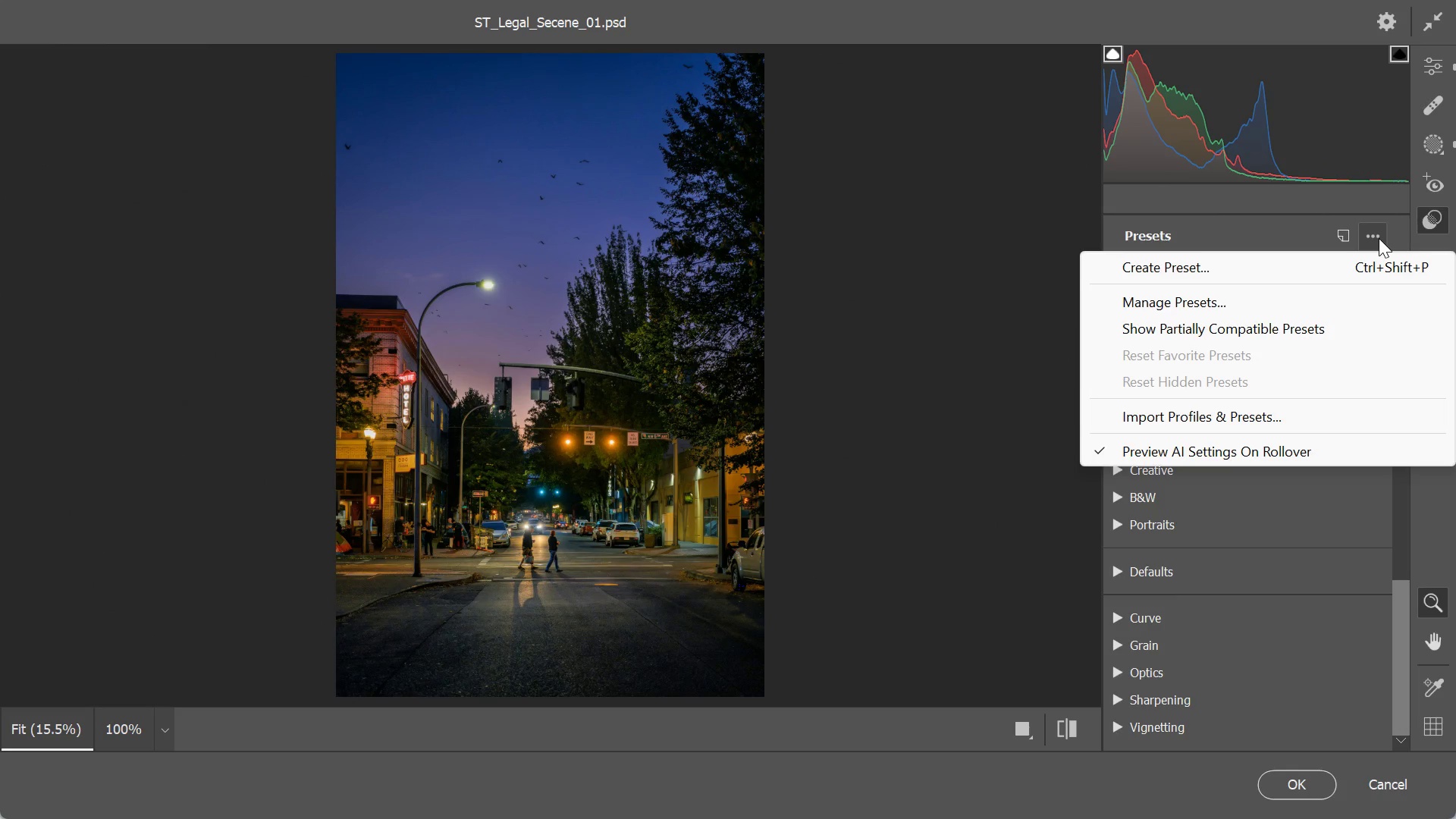 
left_click([1379, 238])
 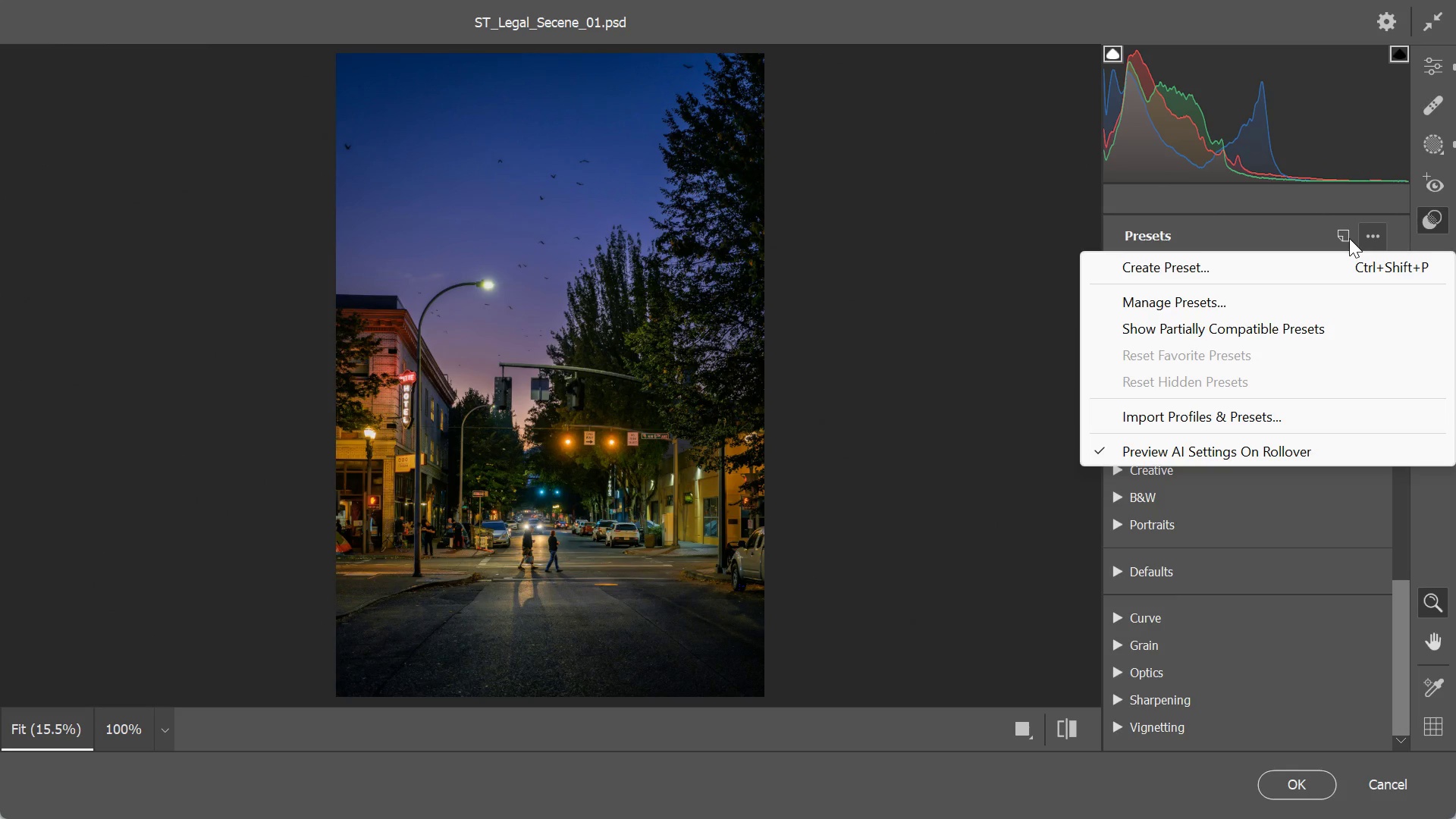 
left_click([1349, 238])
 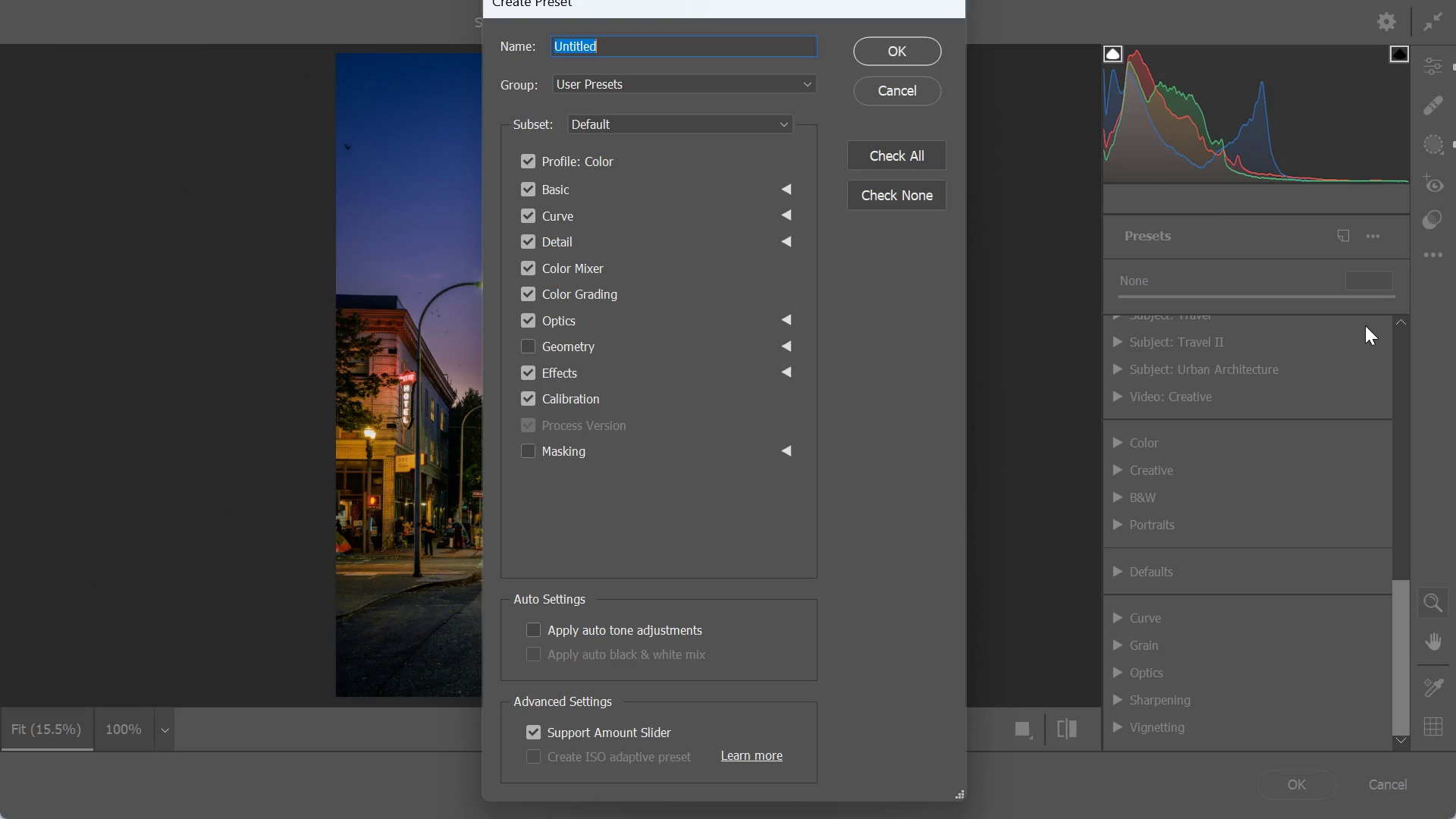 
wait(10.08)
 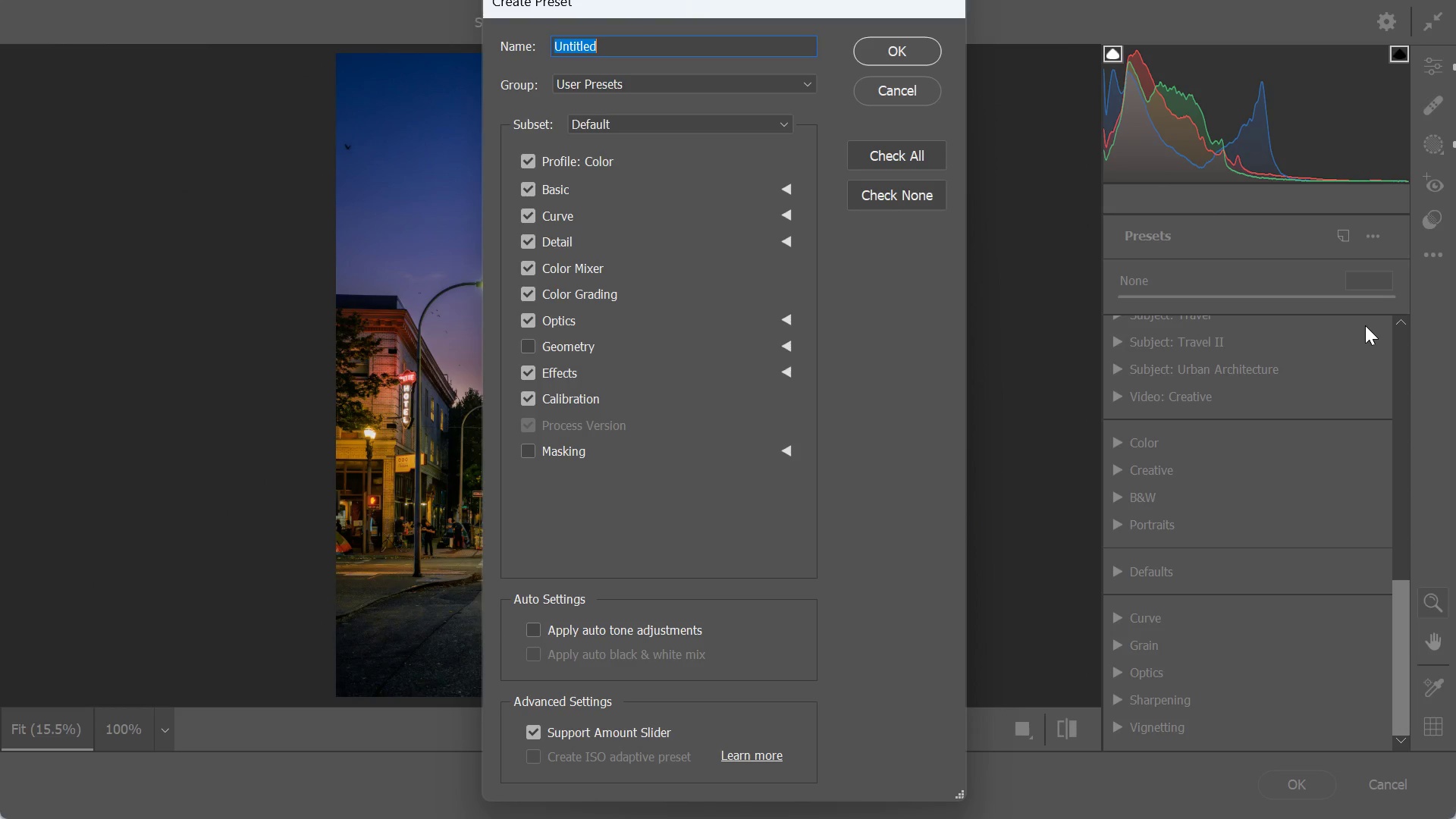 
type(law preset)
 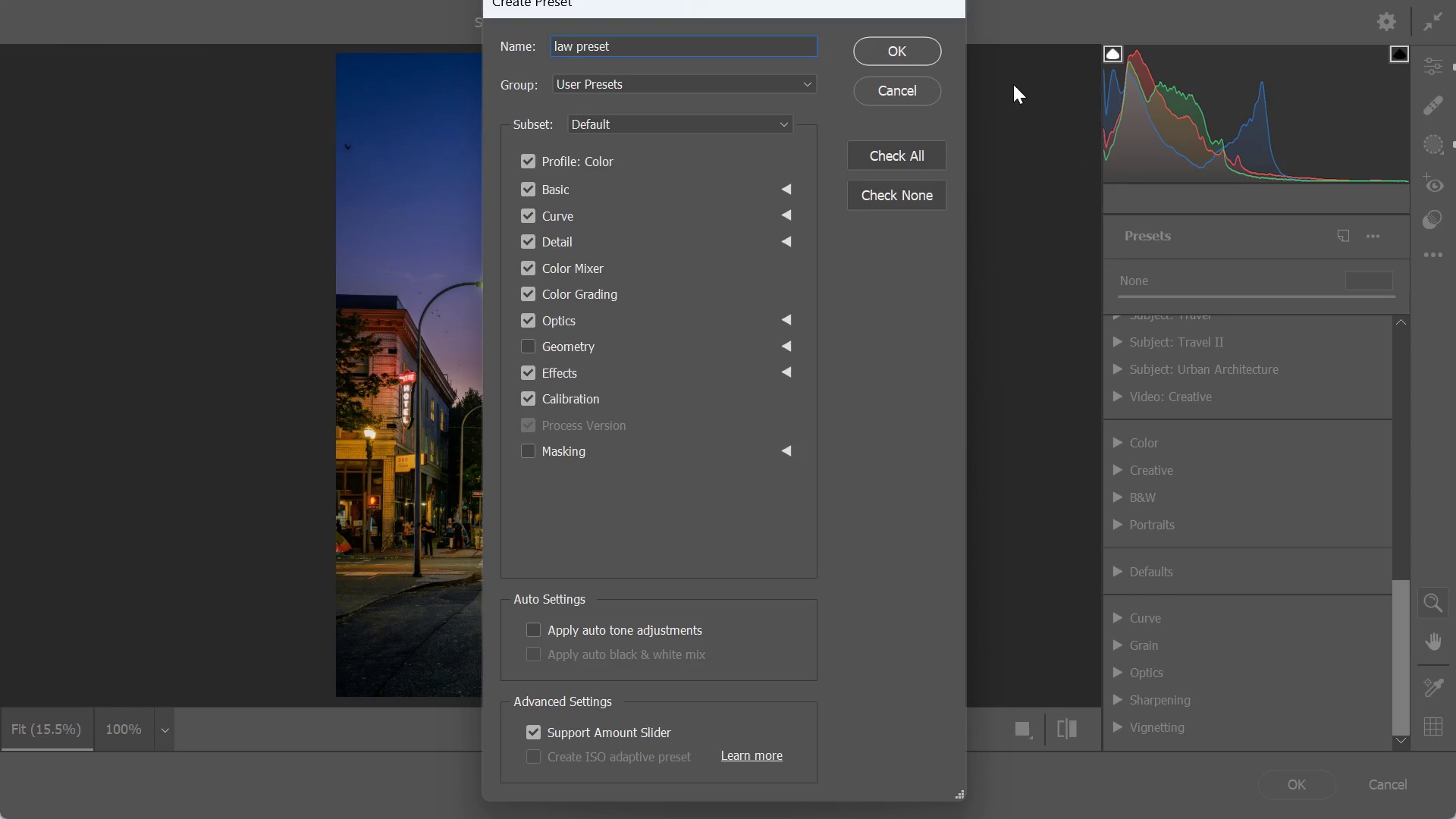 
wait(5.36)
 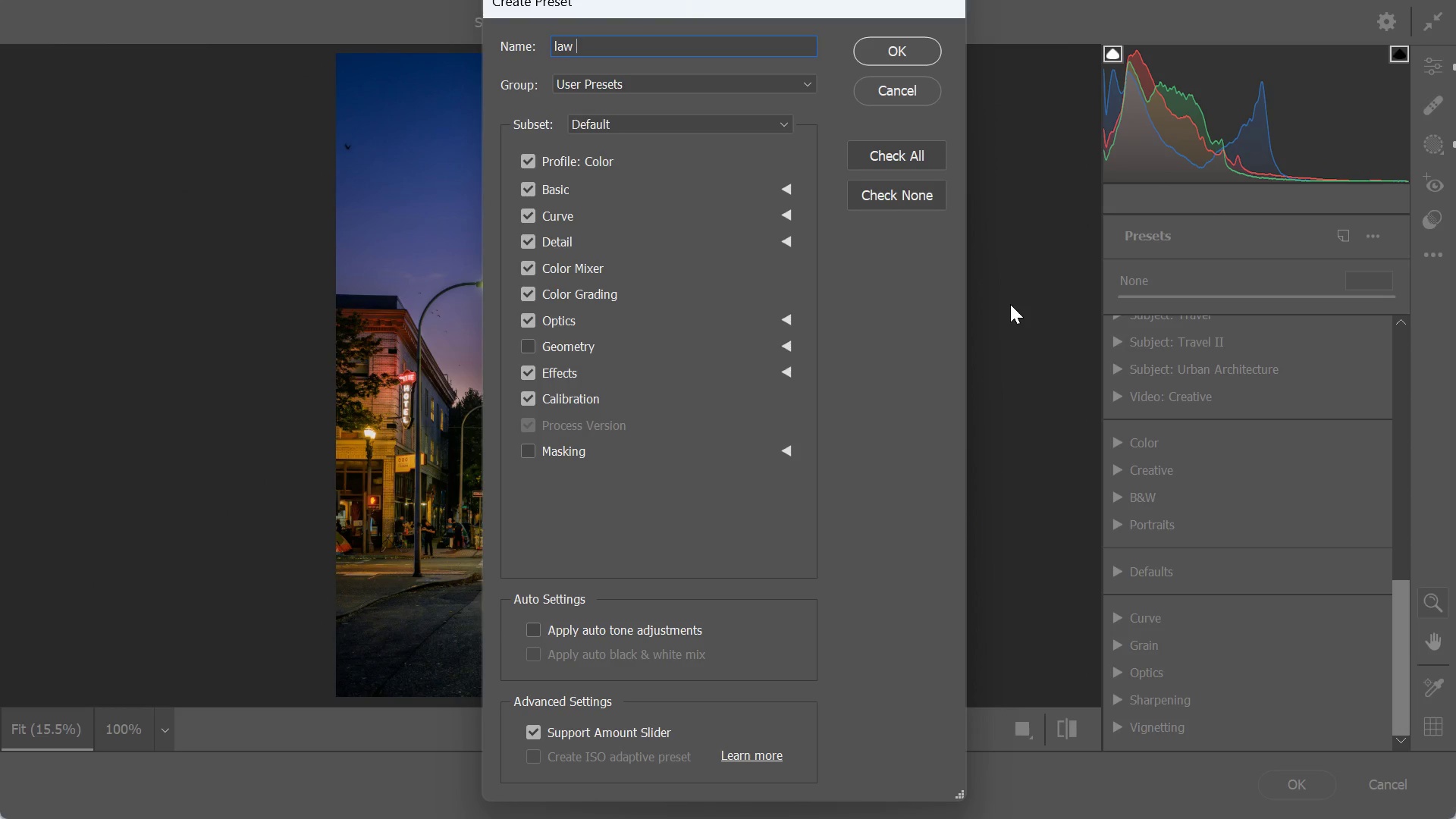 
hold_key(key=Backspace, duration=0.8)
 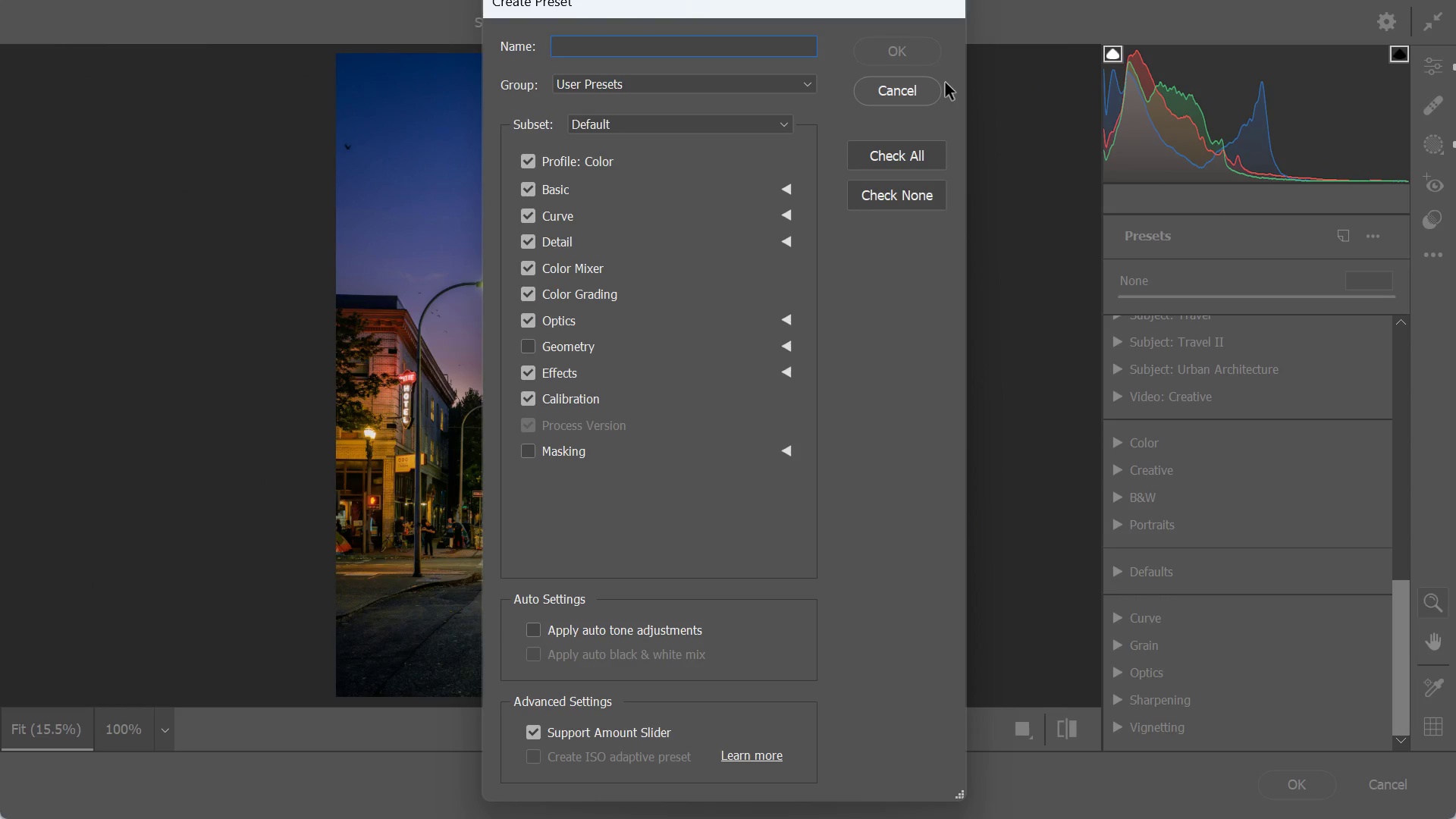 
type(inesti)
key(Backspace)
key(Backspace)
key(Backspace)
key(Backspace)
type(vestigaton)
 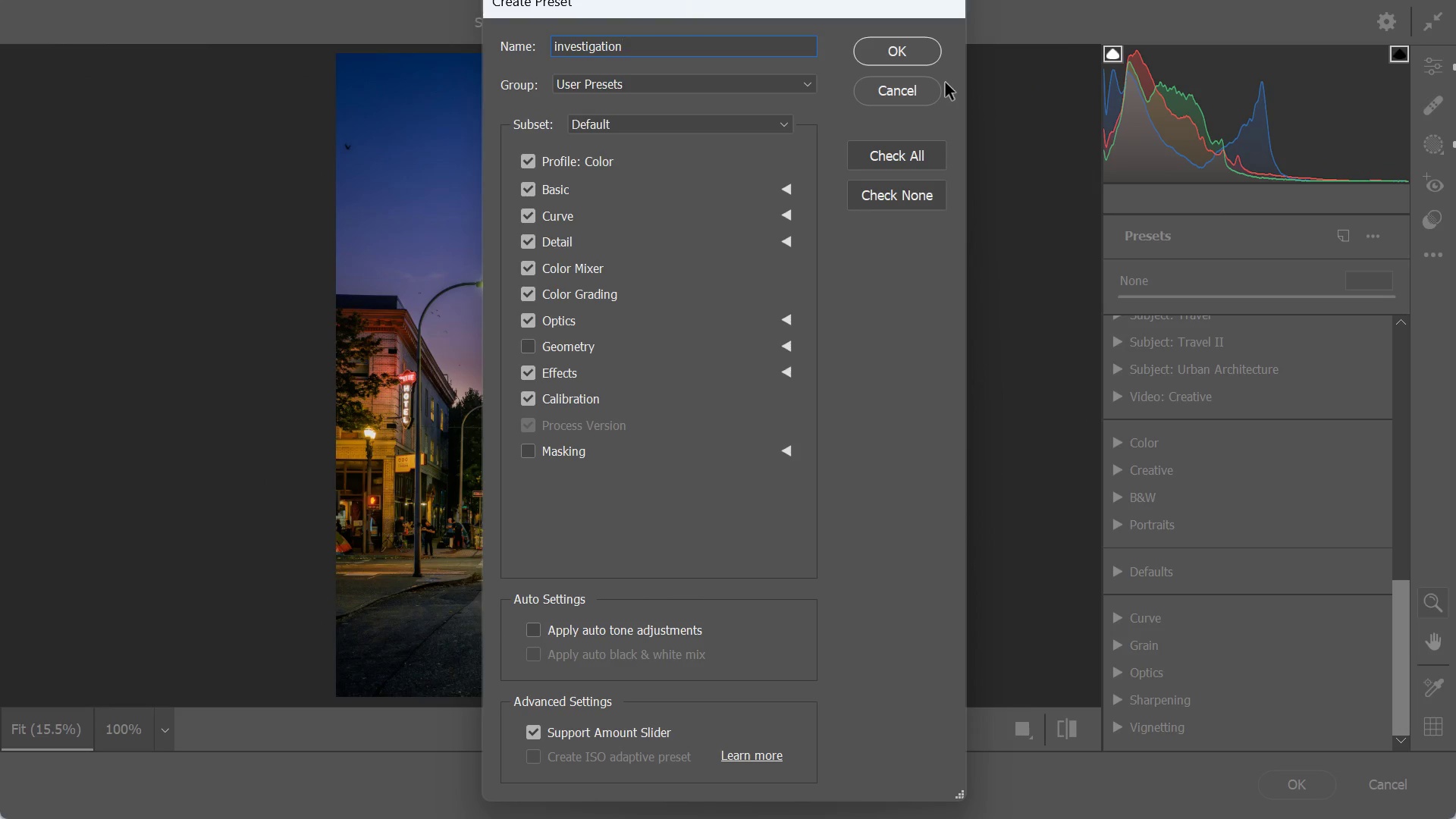 
hold_key(key=I, duration=0.33)
 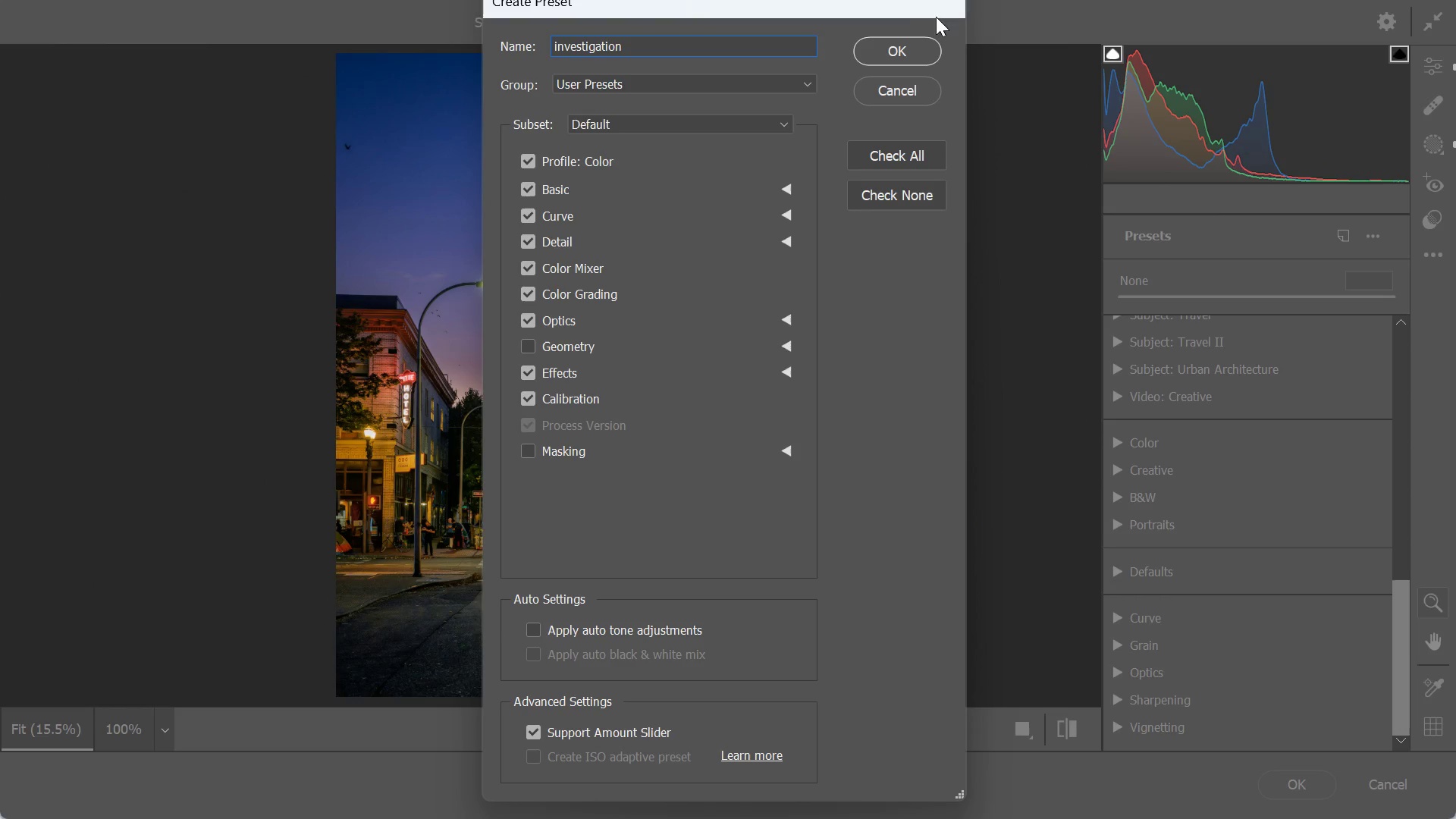 
left_click([918, 39])
 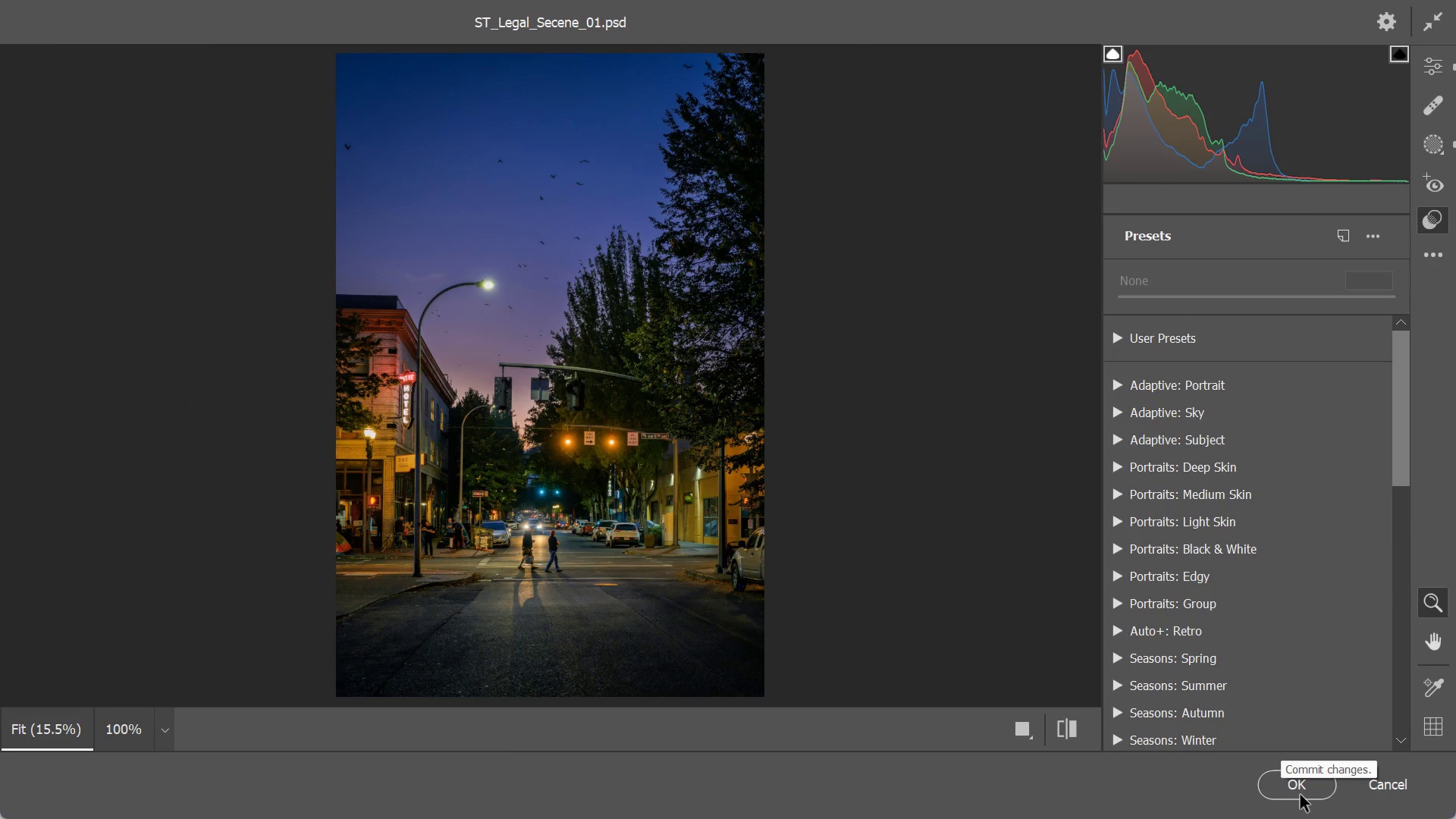 
wait(5.39)
 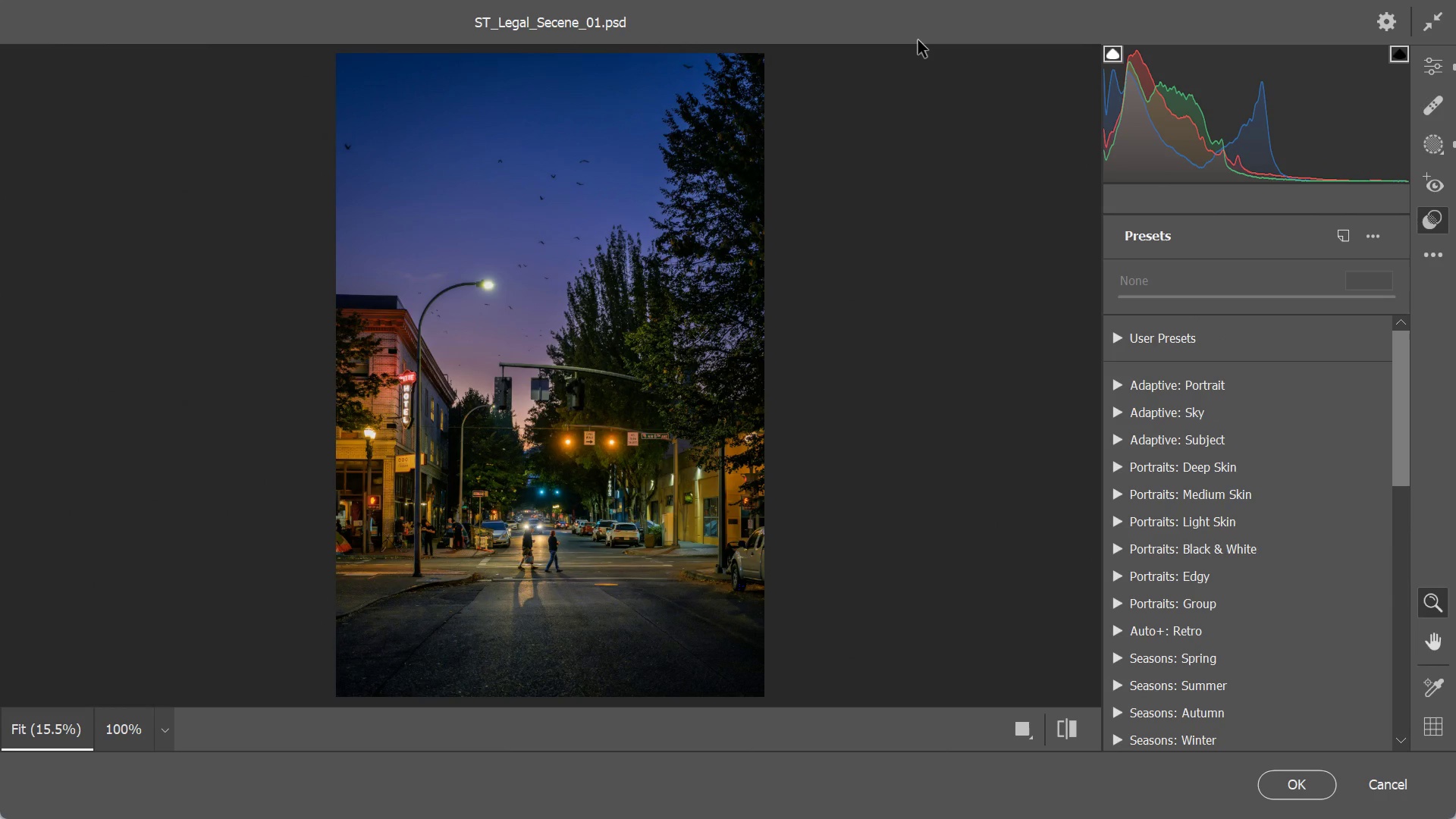 
left_click([1300, 794])
 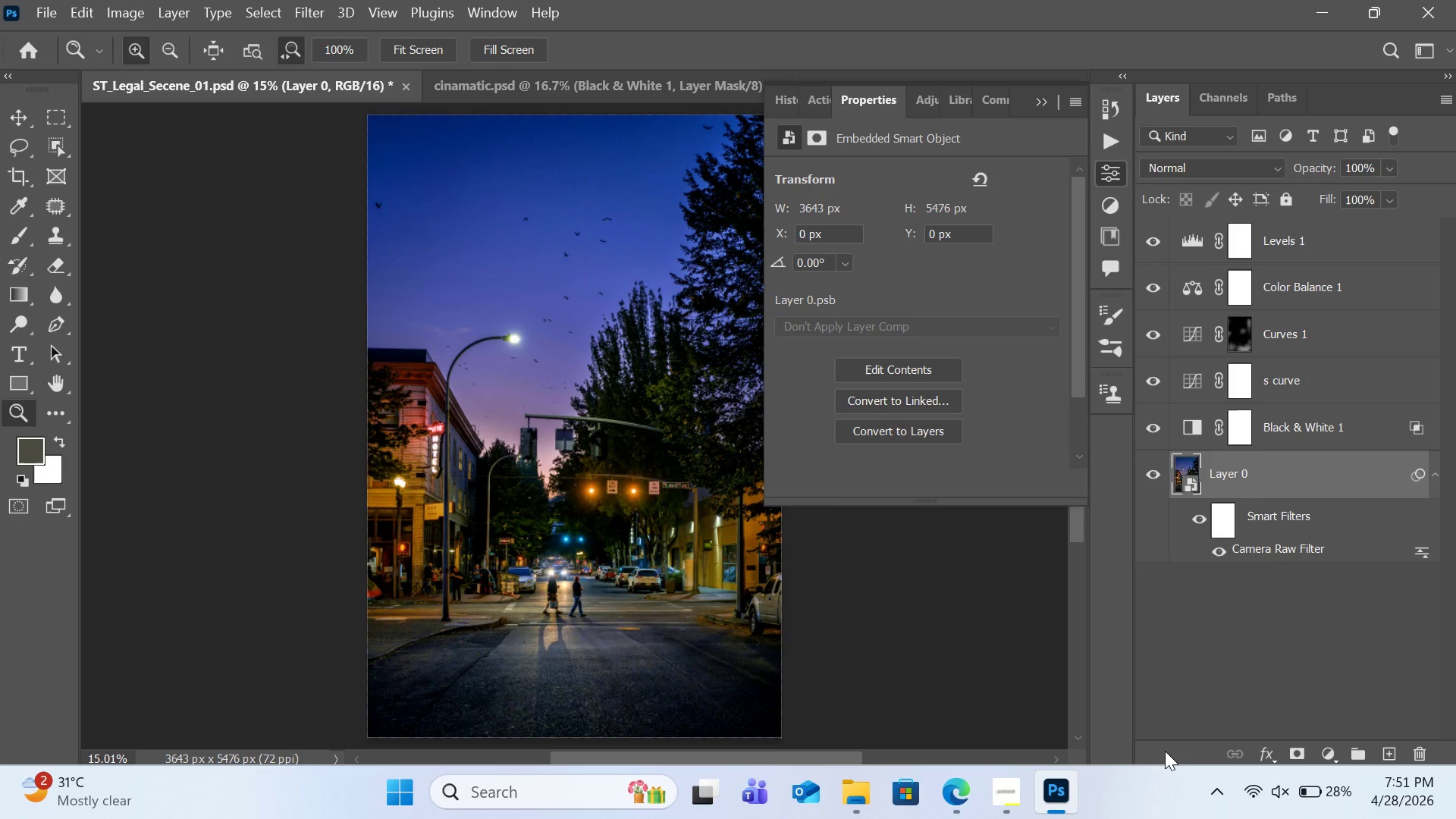 
wait(46.88)
 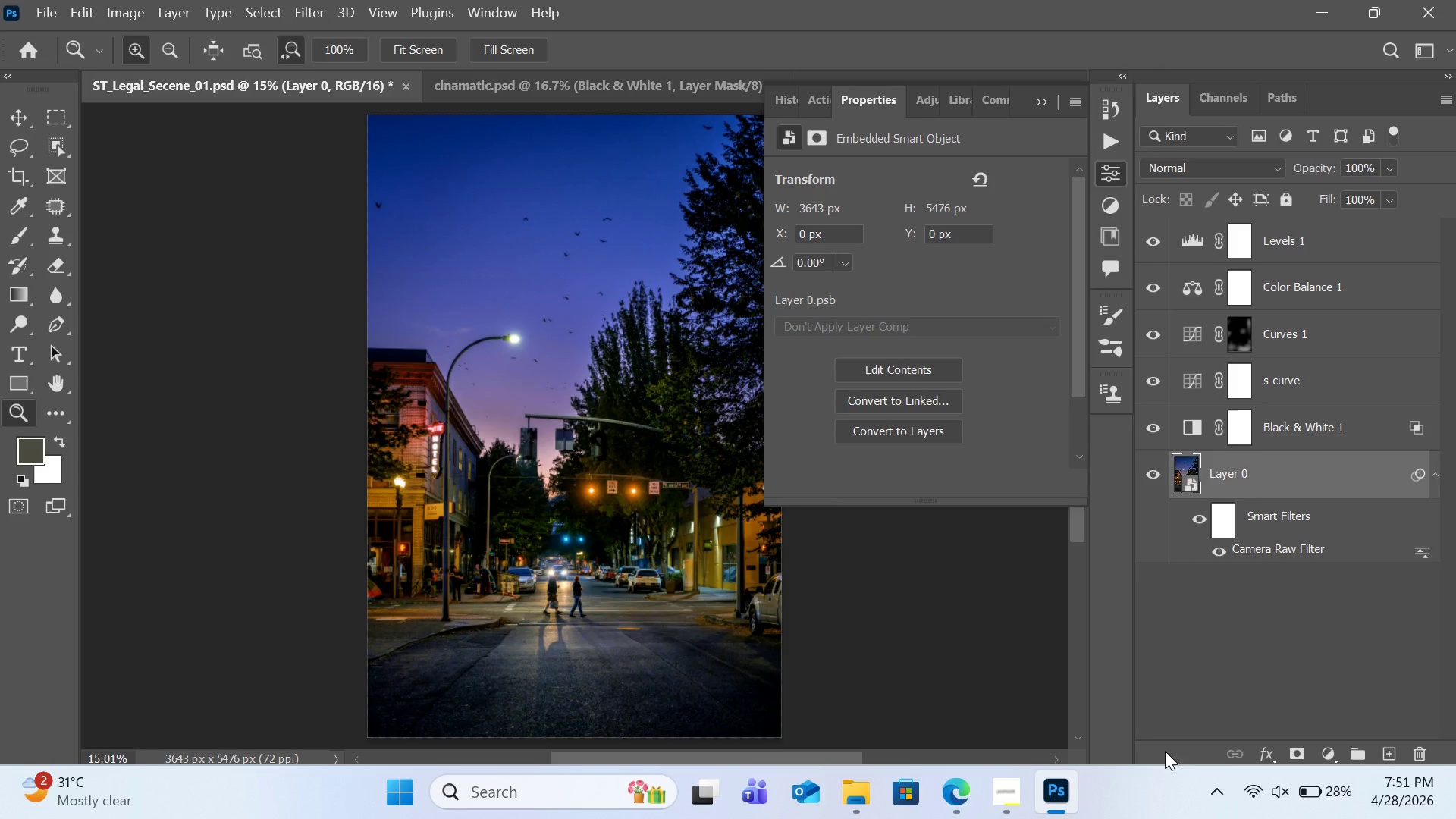 
left_click_drag(start_coordinate=[37, 12], to_coordinate=[449, 383])
 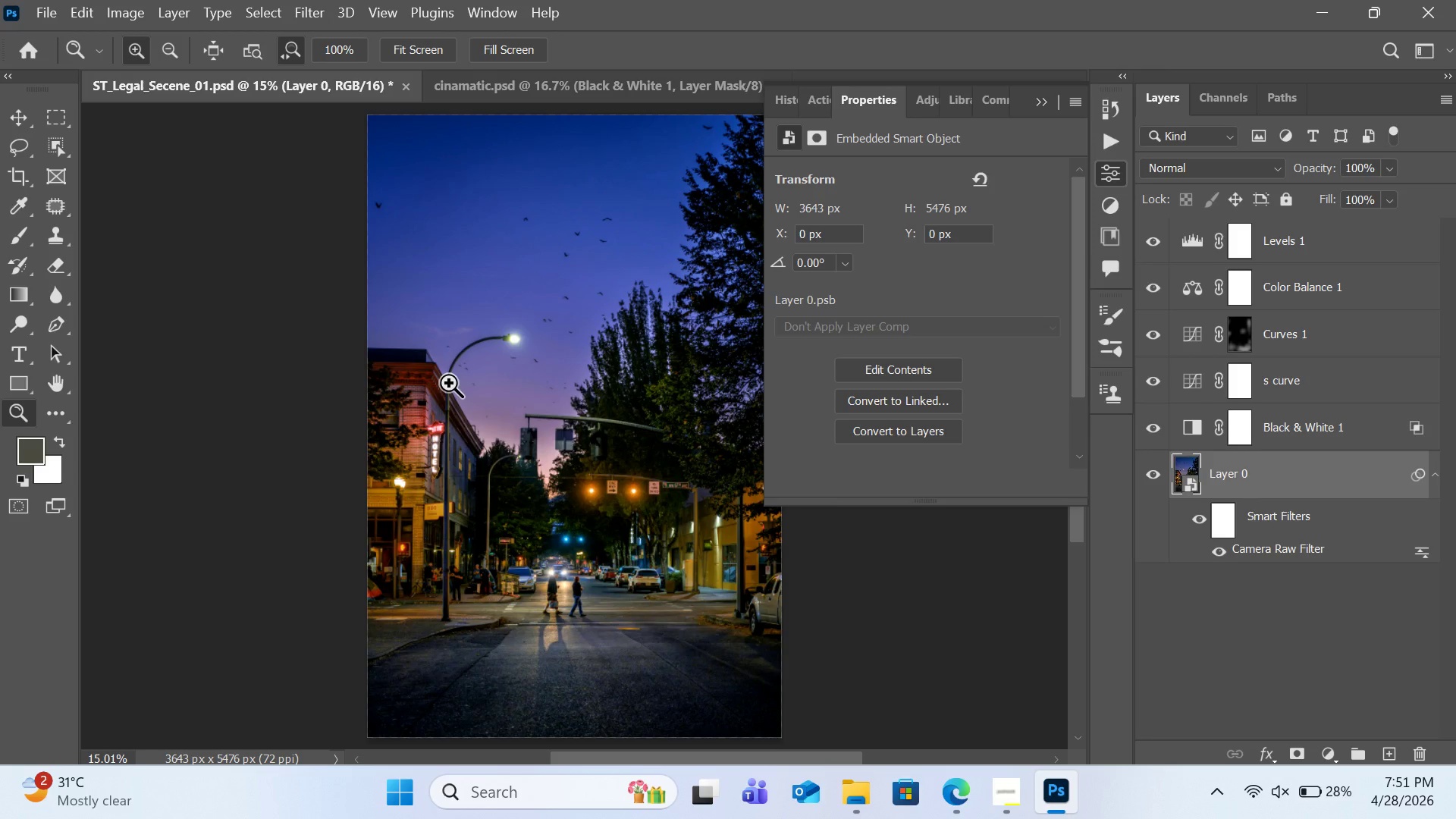 
left_click([449, 383])
 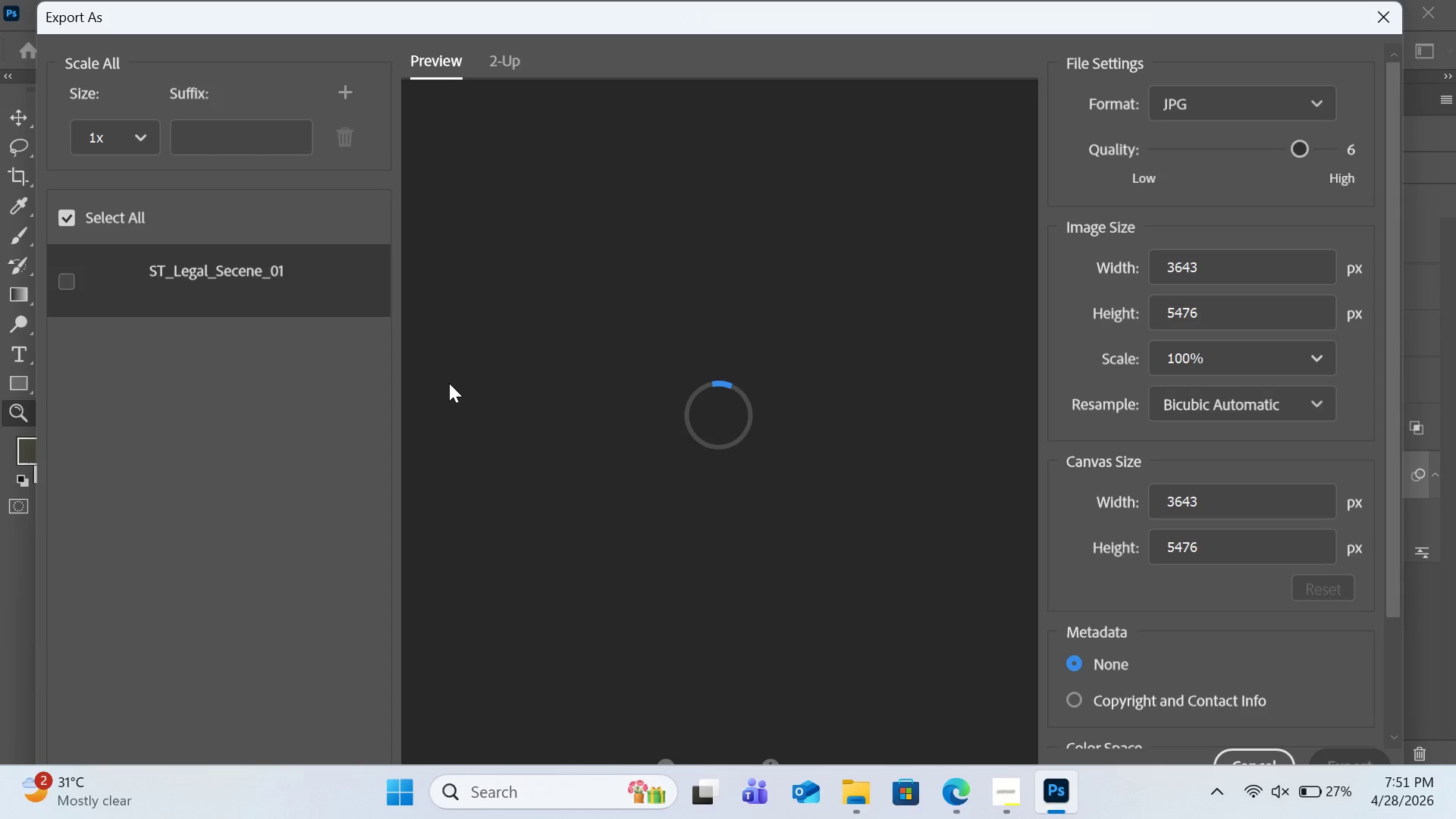 
wait(30.3)
 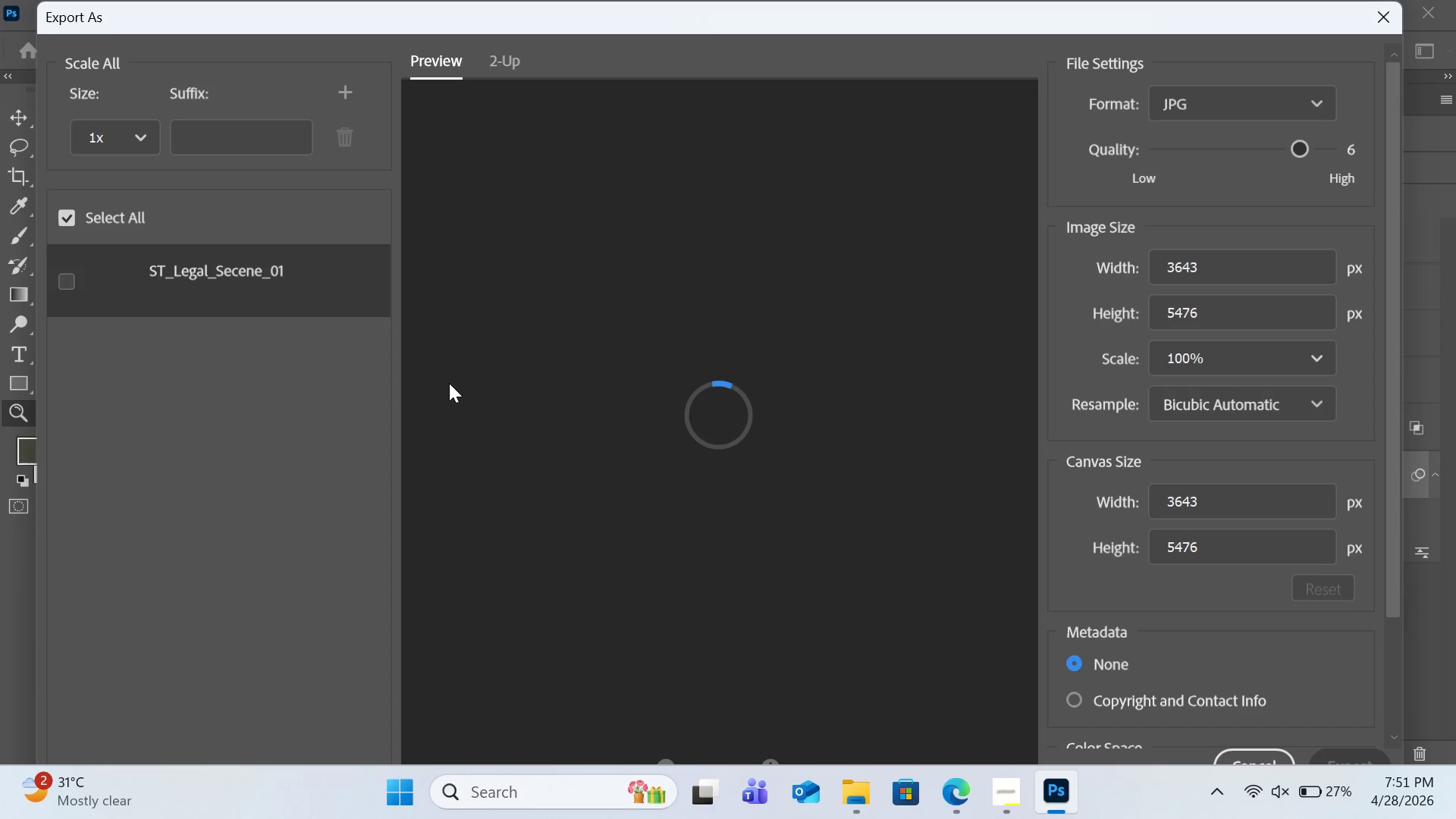 
left_click([1328, 154])
 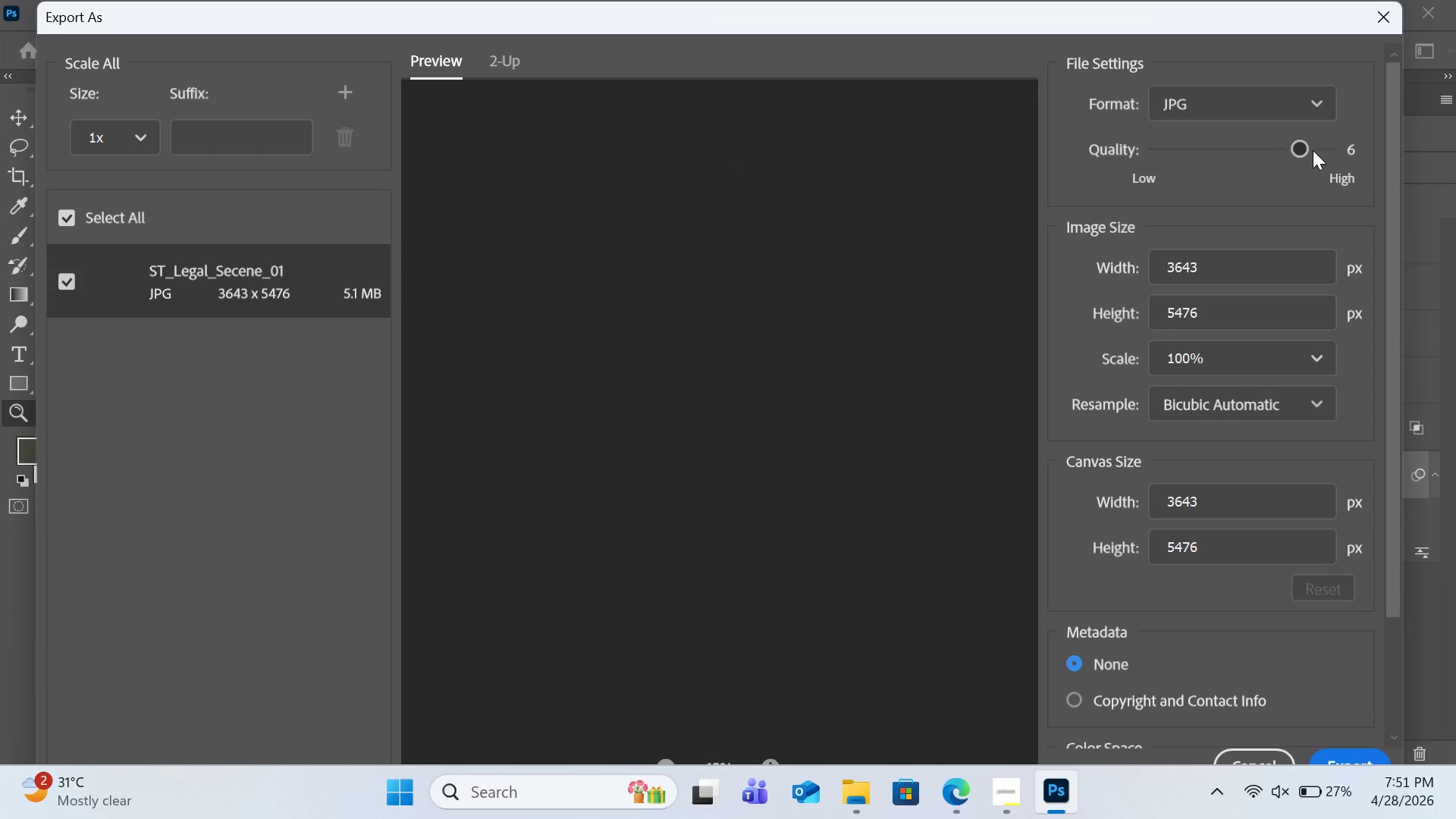 
left_click_drag(start_coordinate=[1313, 150], to_coordinate=[1327, 151])
 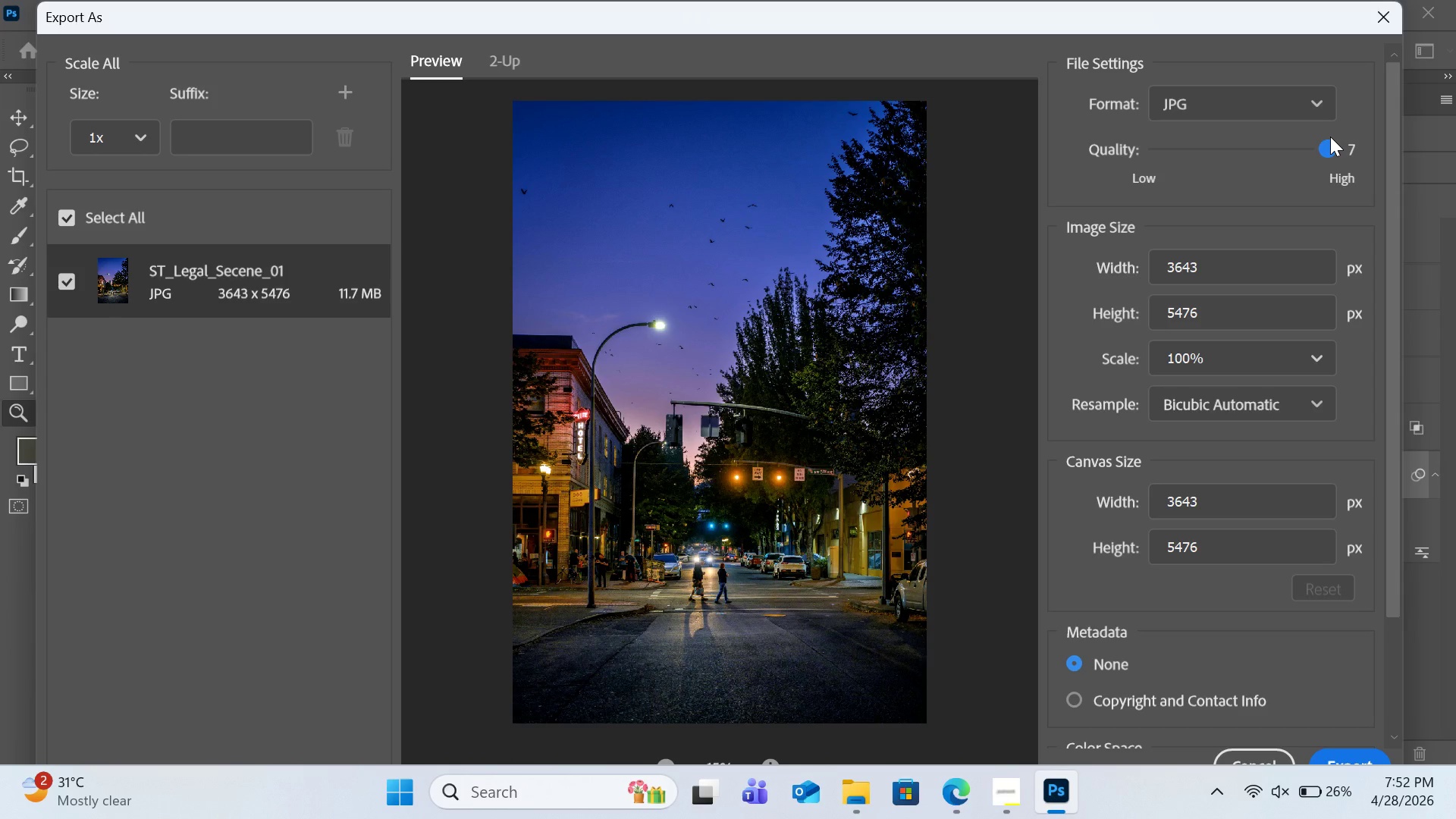 
wait(53.45)
 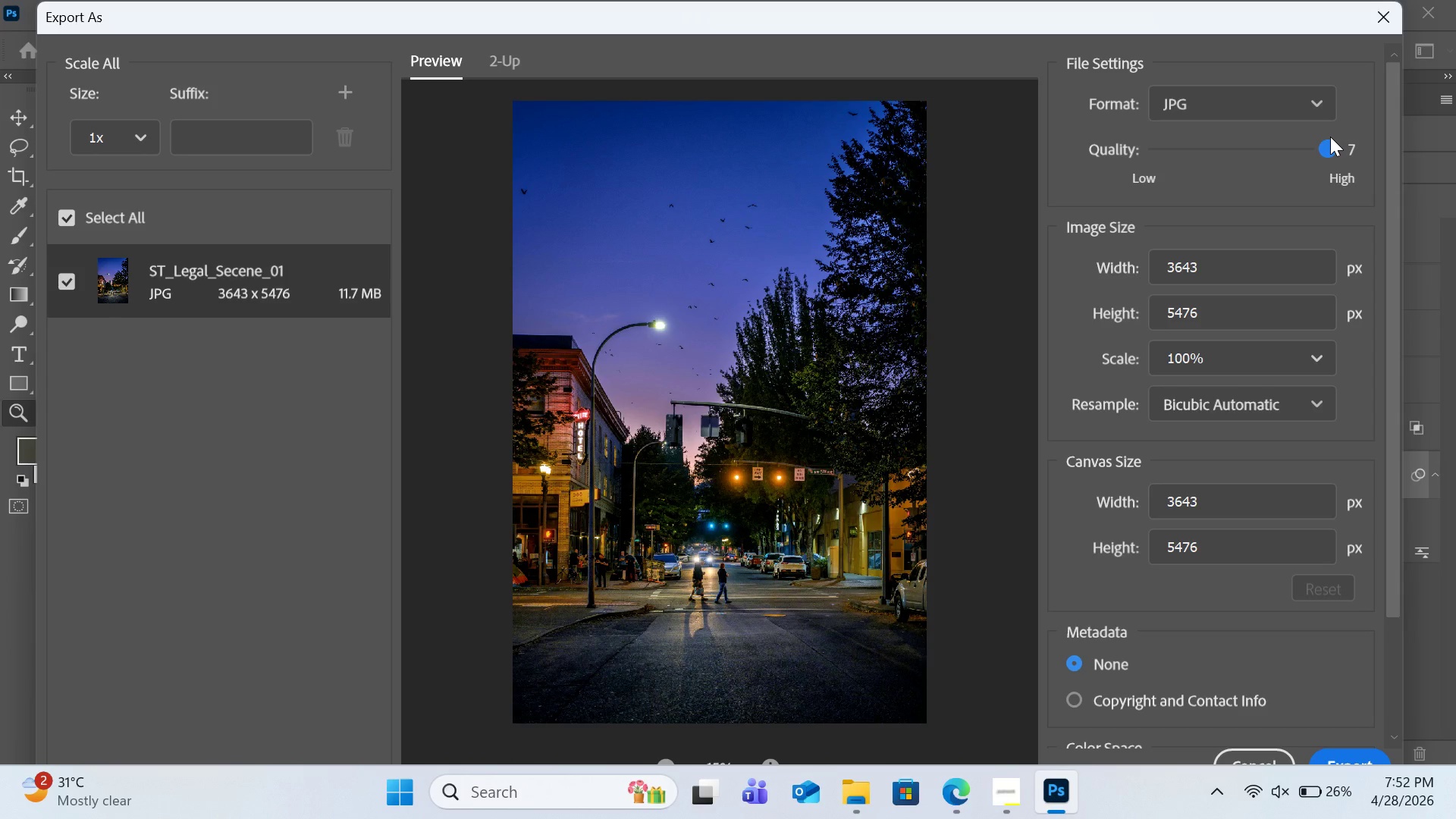 
left_click([1248, 751])
 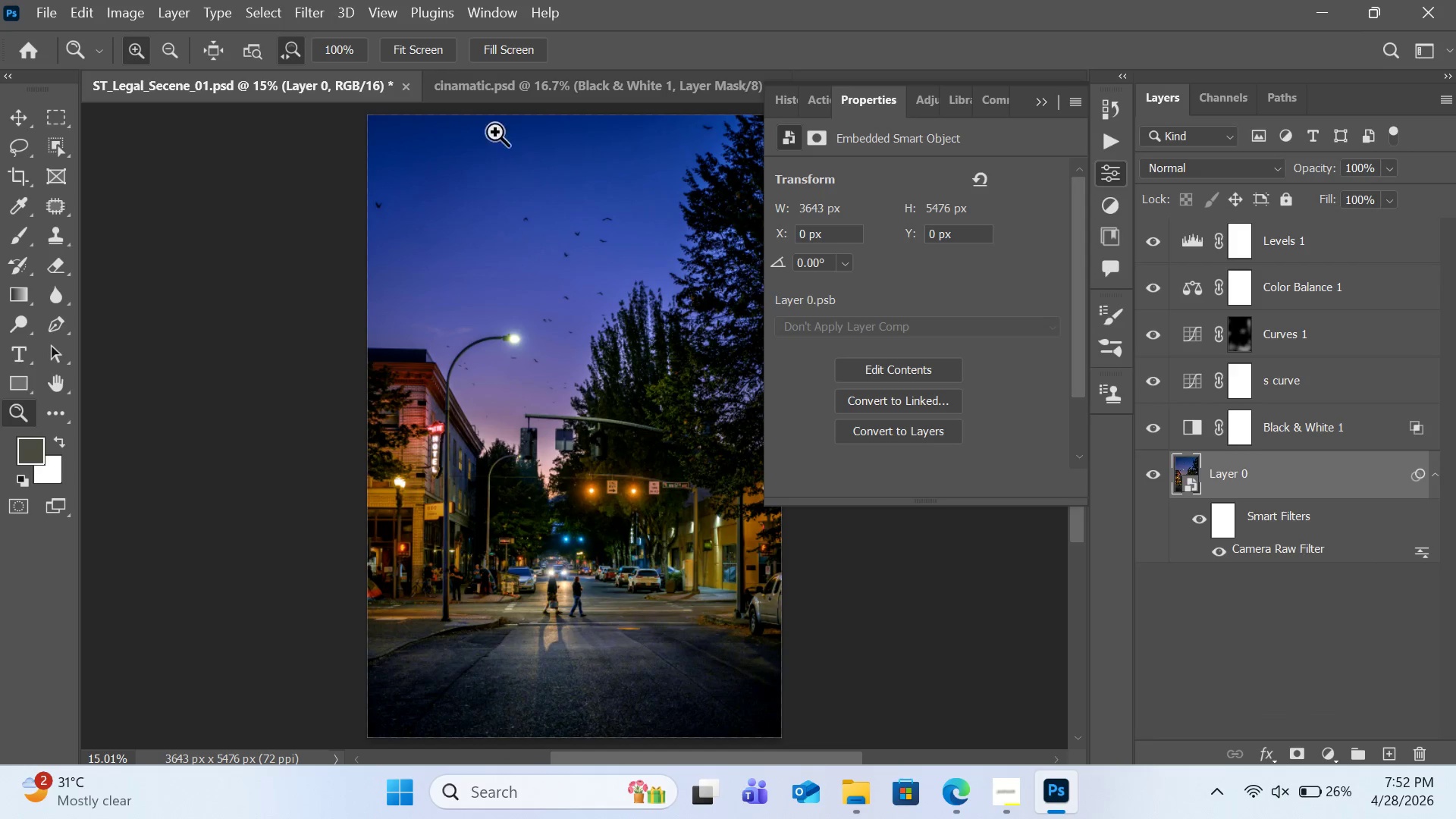 
left_click([36, 5])
 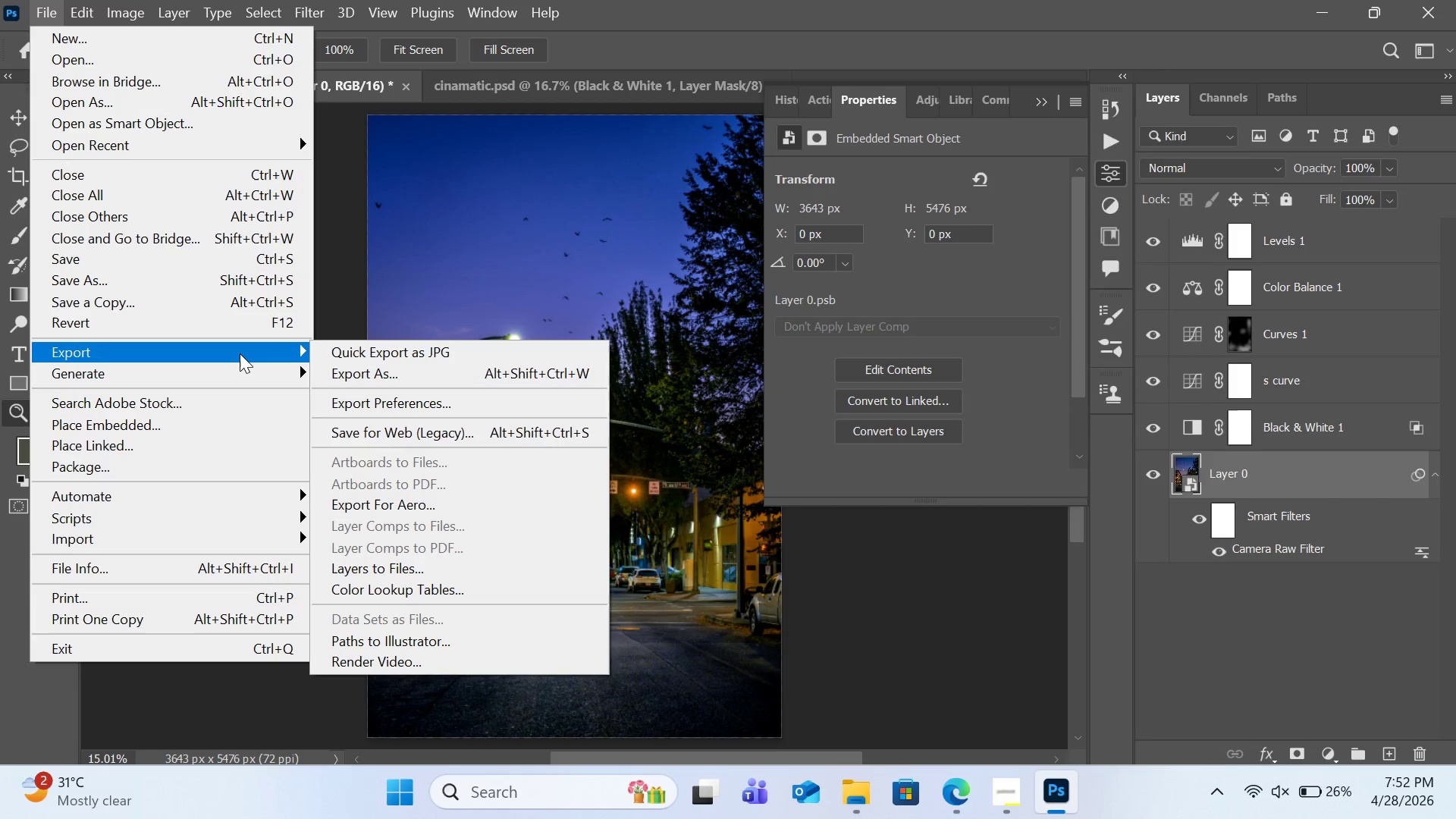 
left_click([410, 370])
 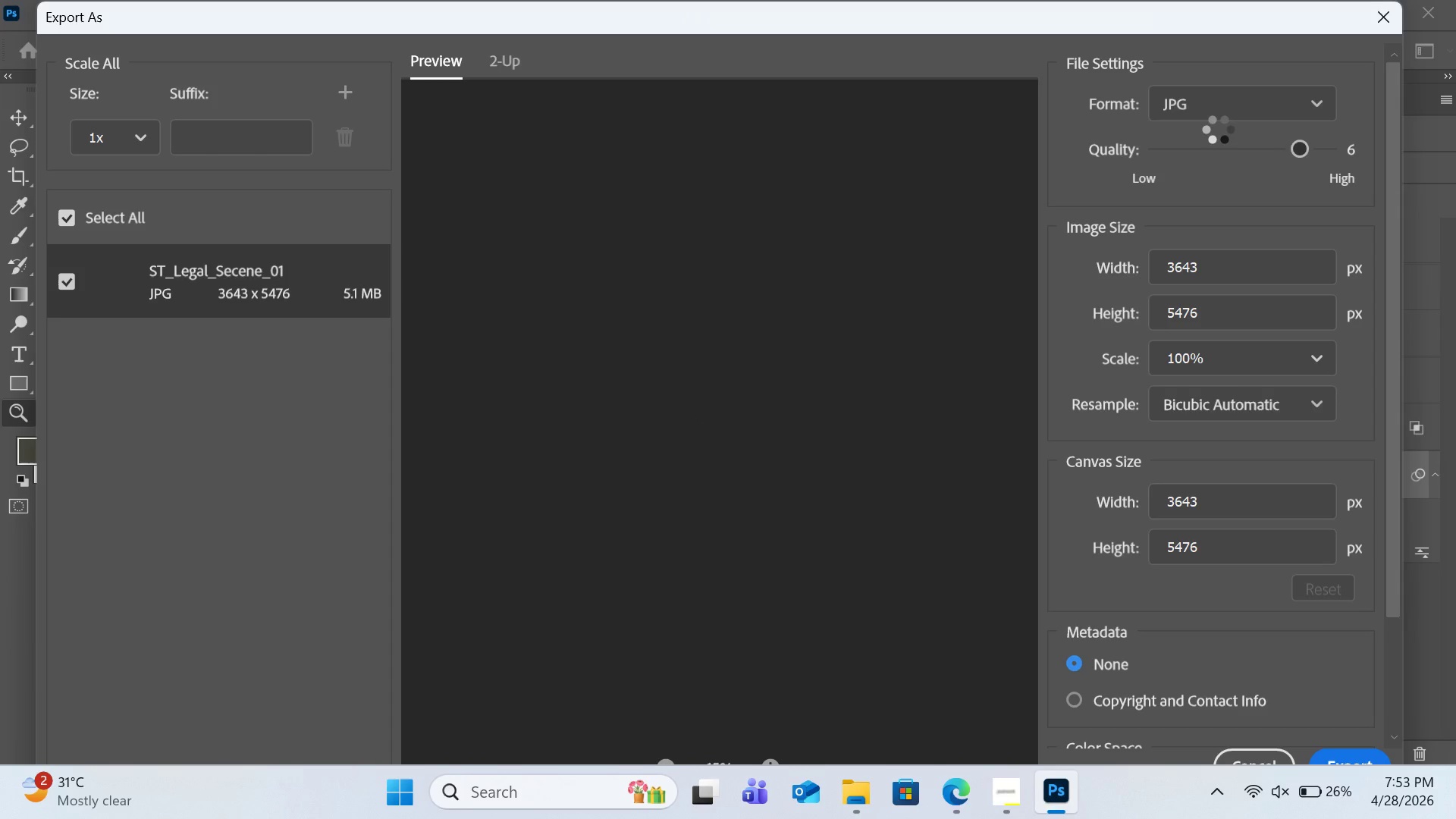 
wait(28.61)
 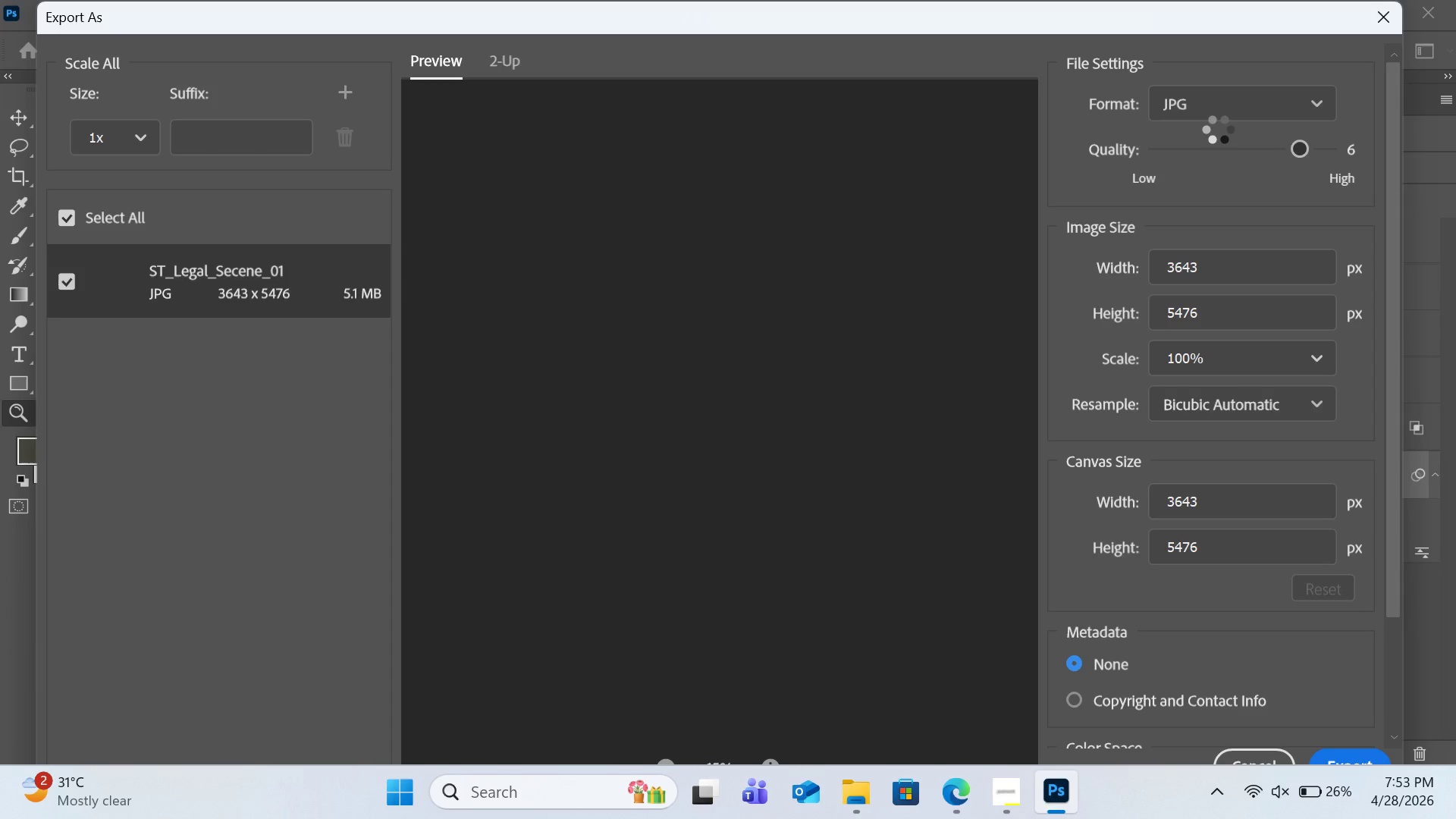 
left_click([1256, 758])
 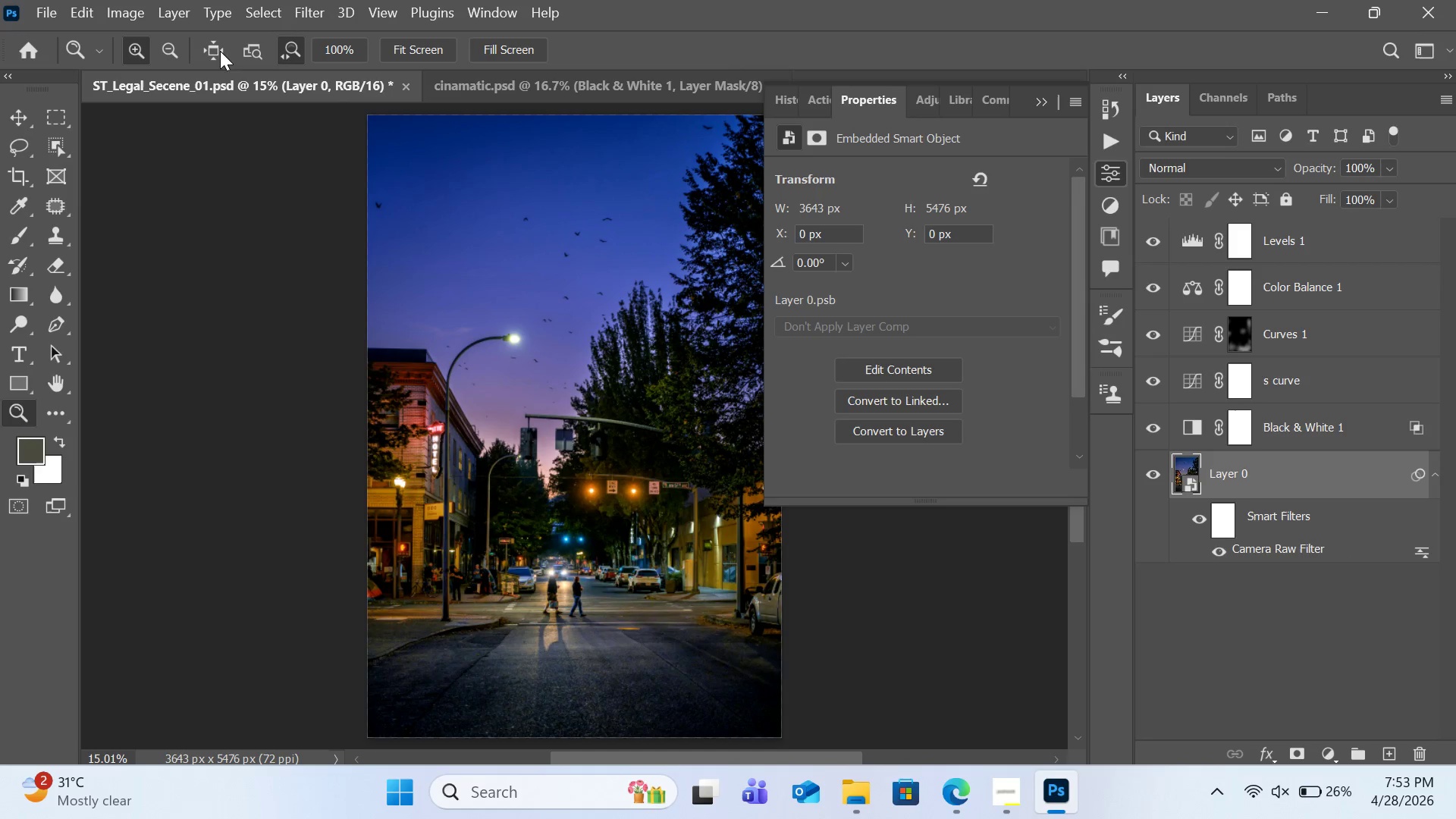 
left_click([46, 13])
 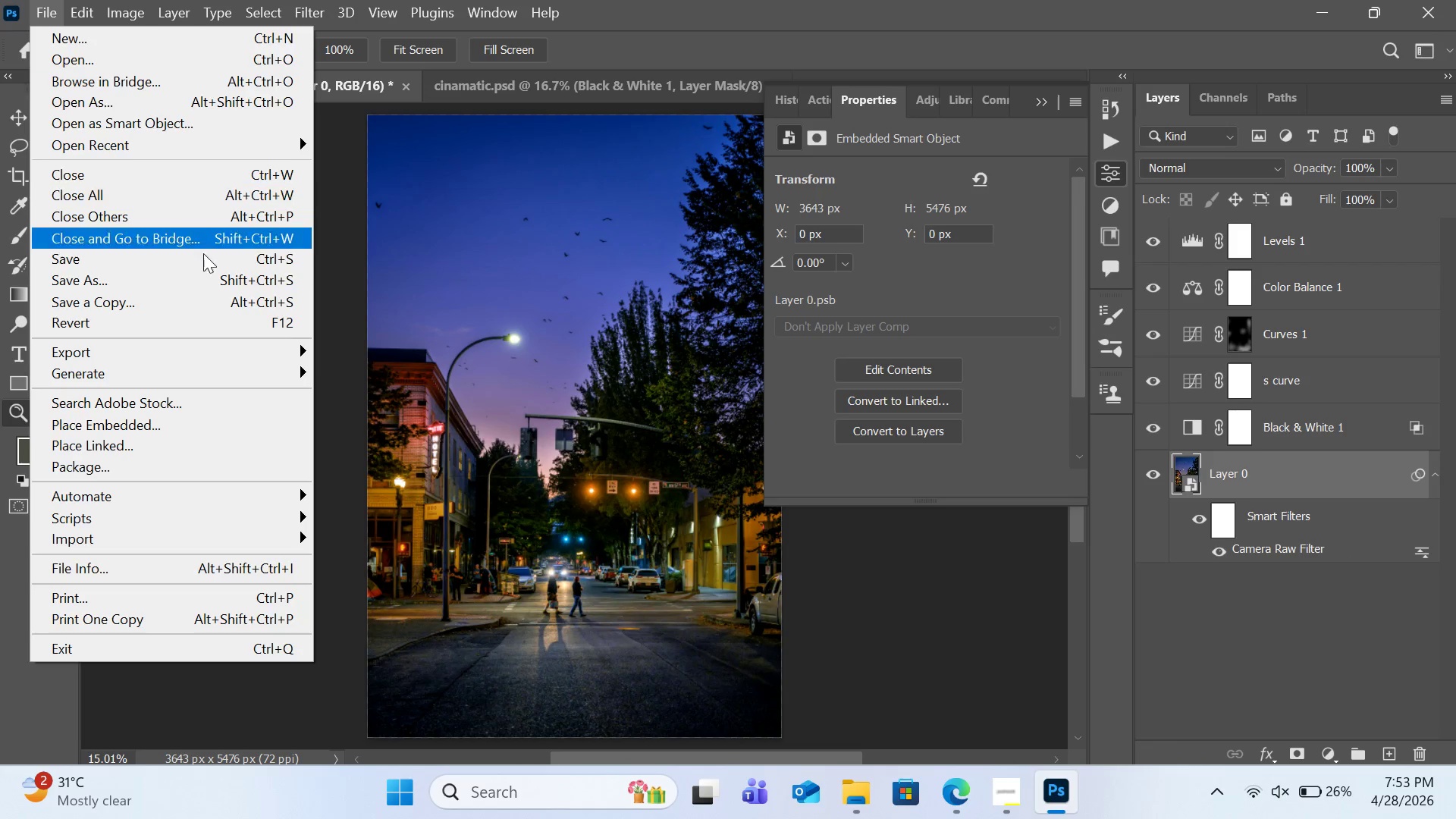 
left_click([219, 280])
 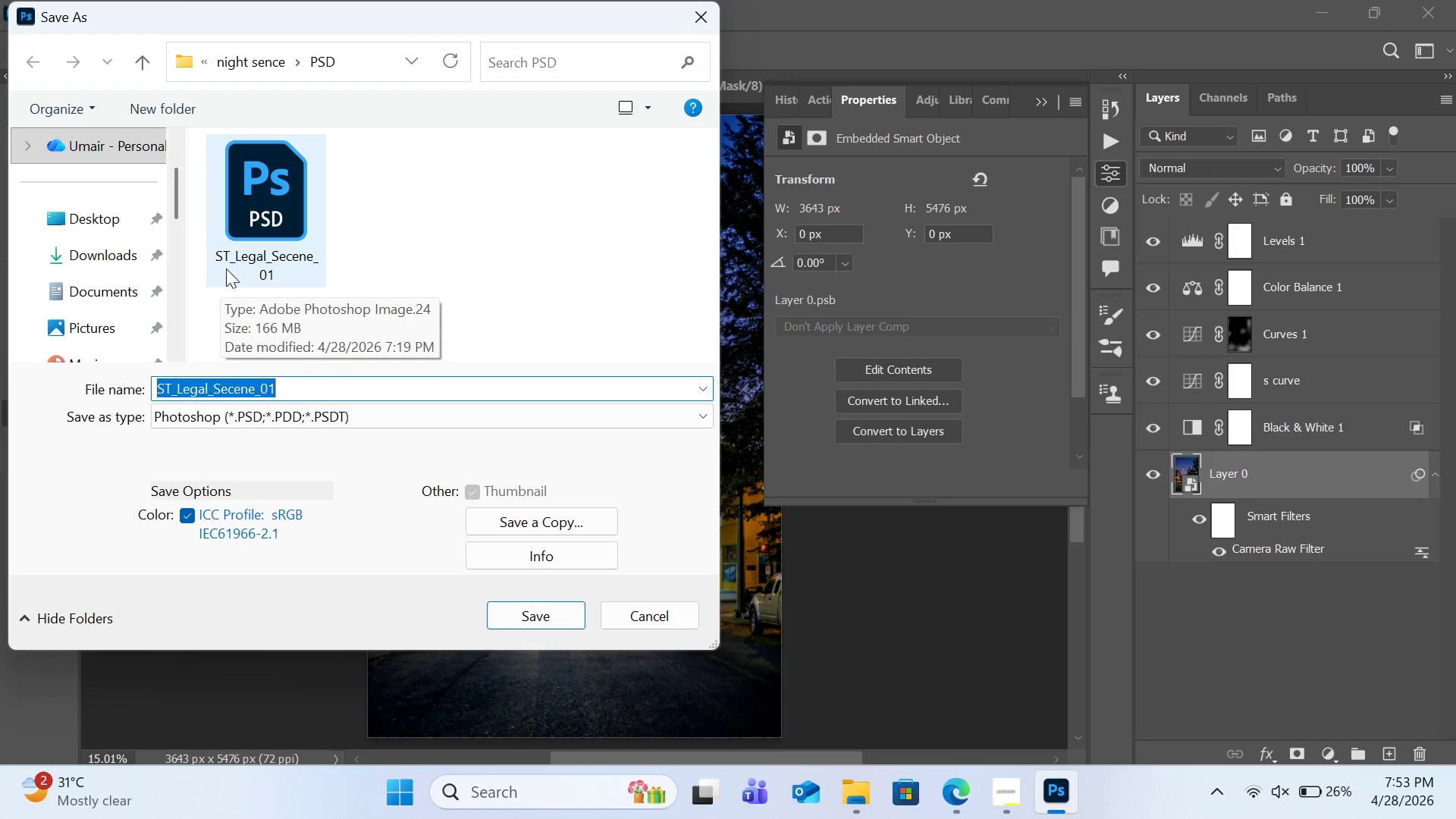 
wait(7.25)
 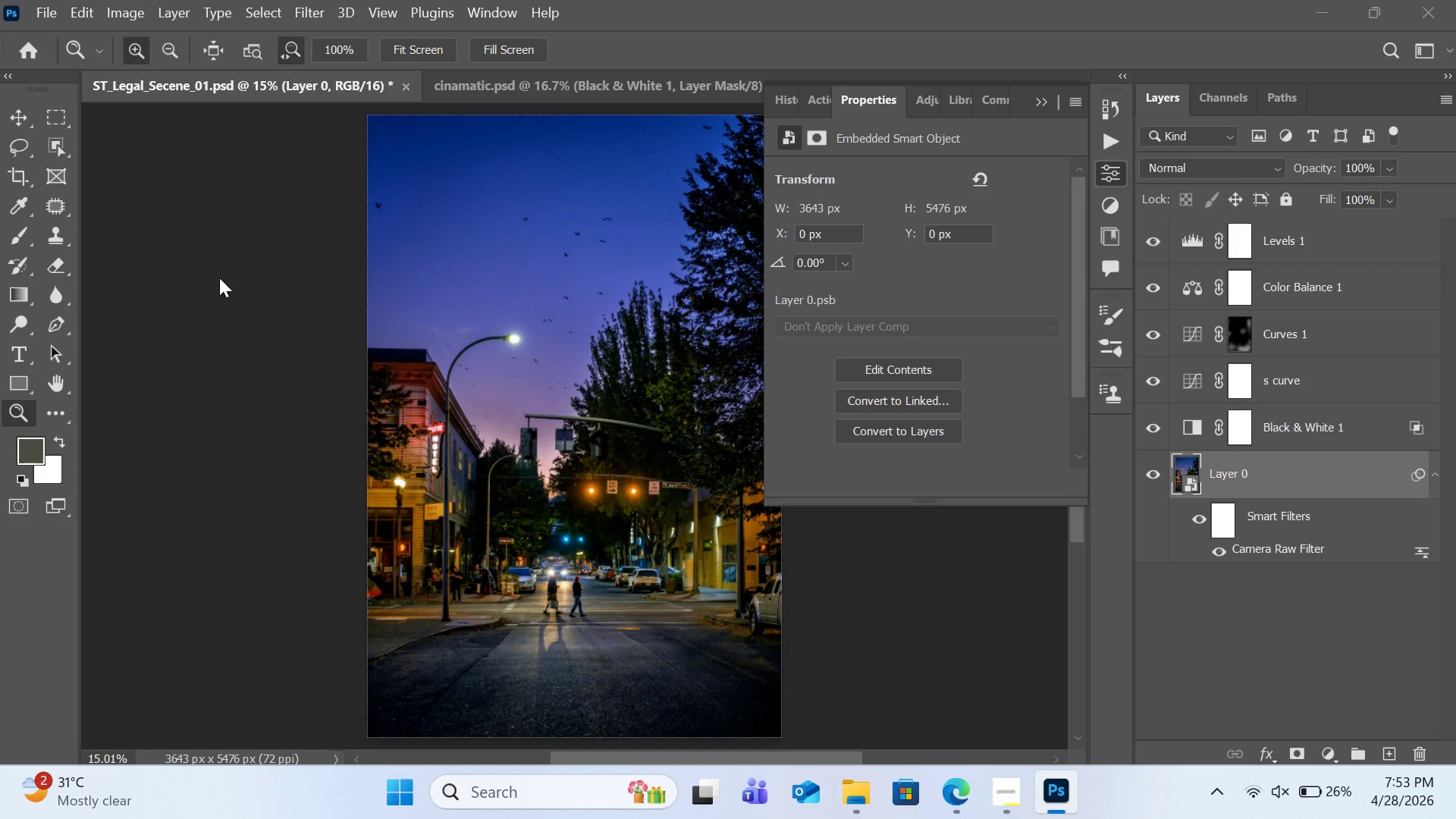 
double_click([293, 423])
 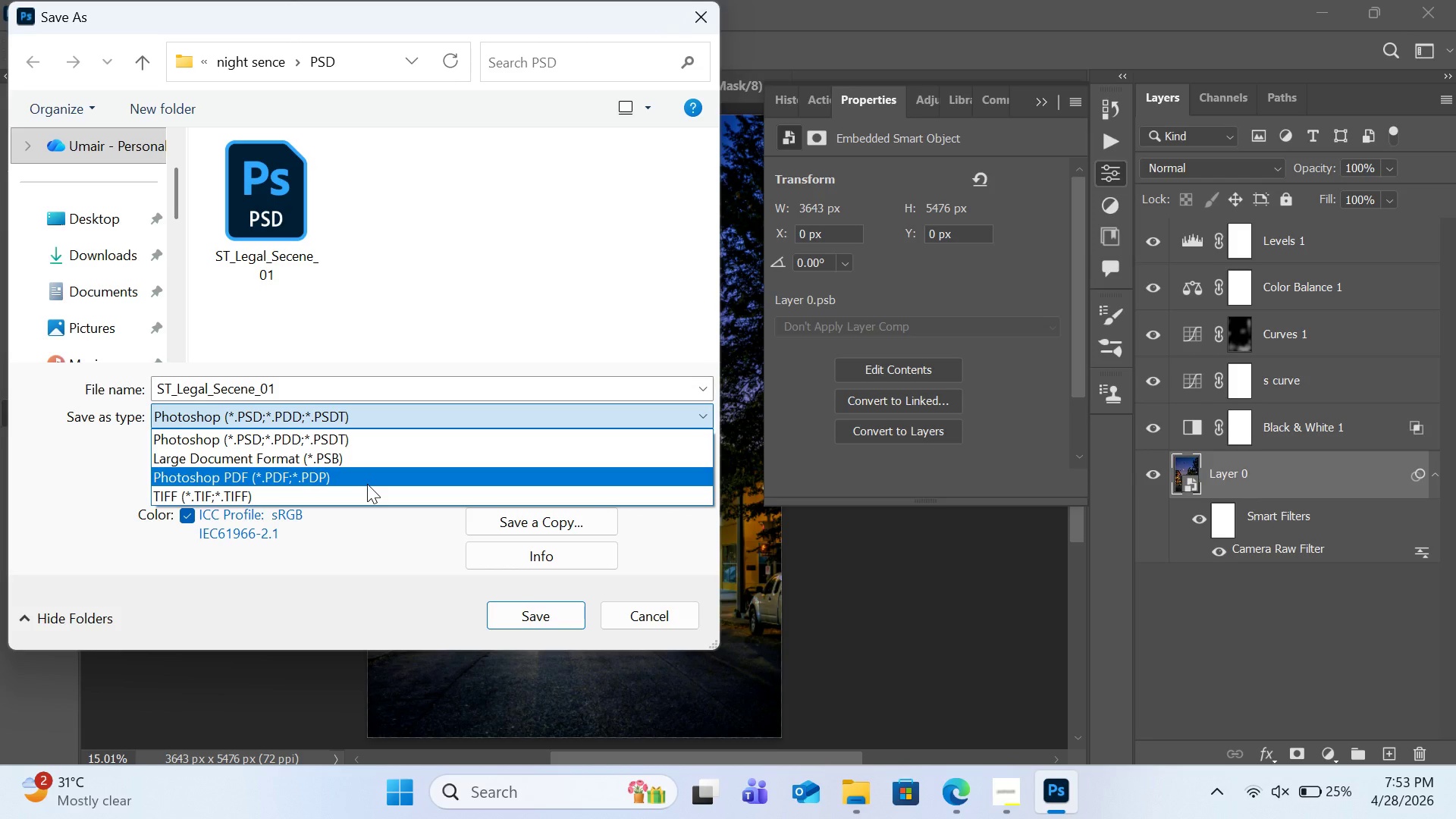 
scroll: coordinate [367, 457], scroll_direction: down, amount: 3.0
 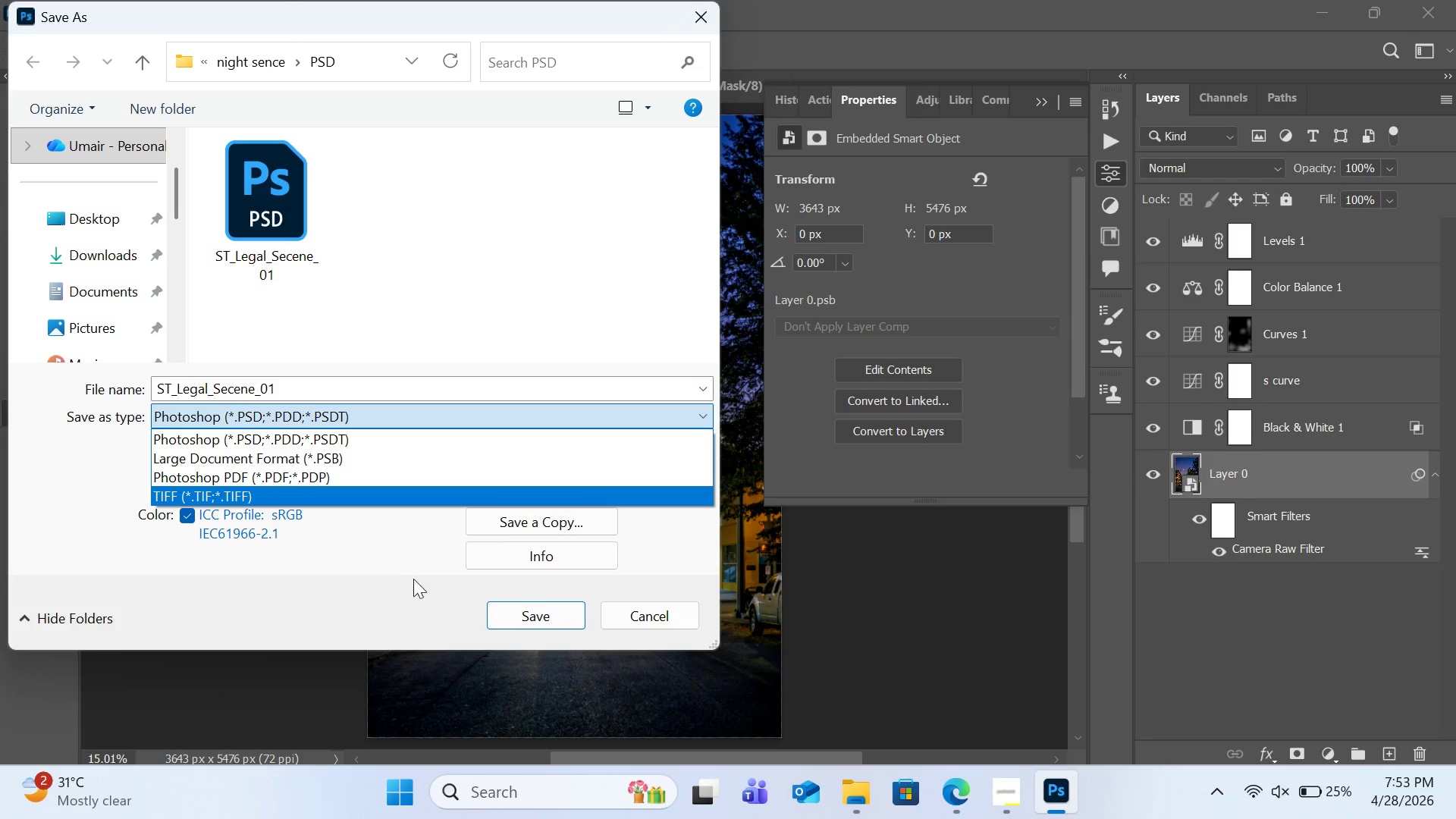 
left_click([404, 579])
 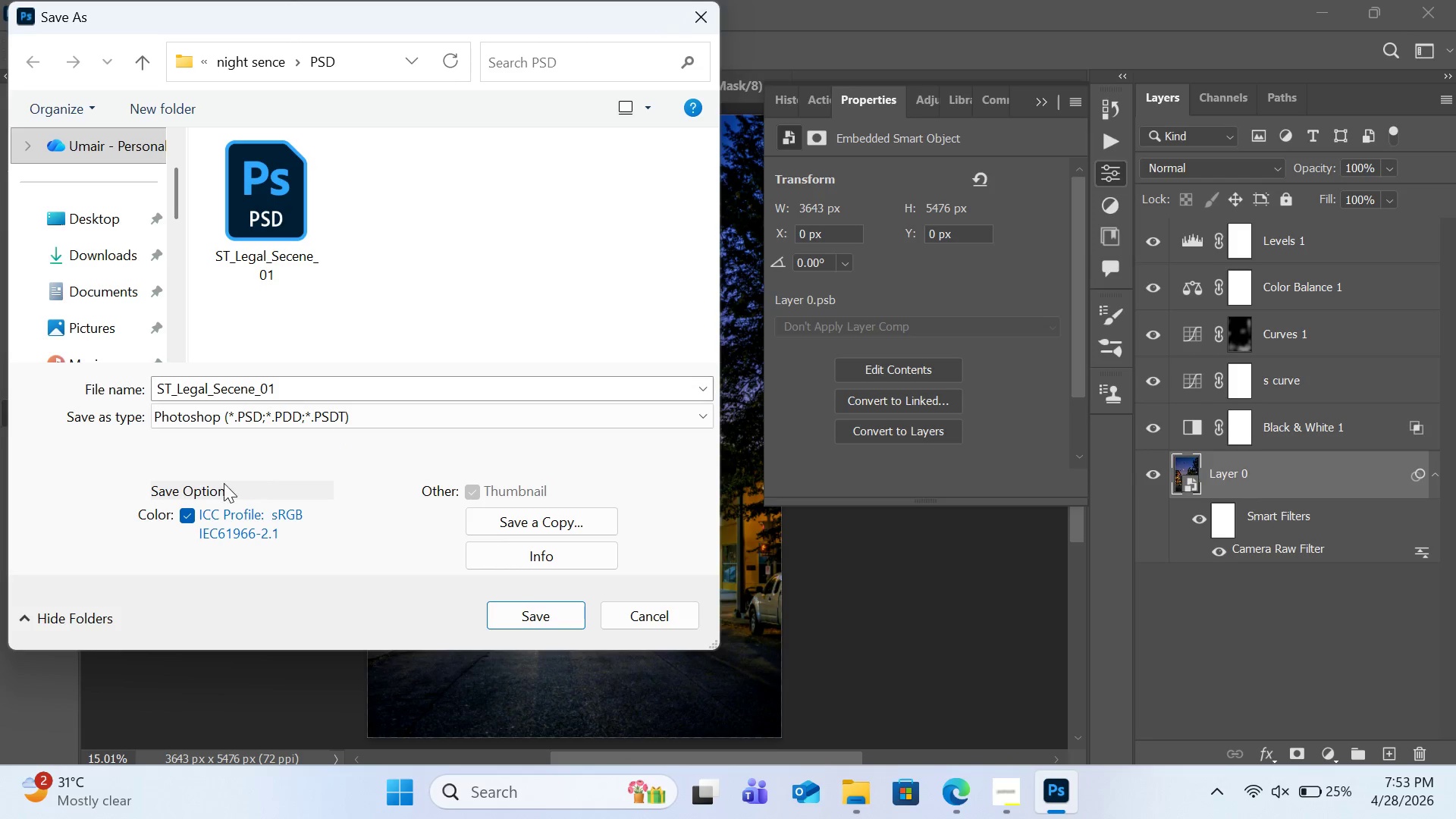 
left_click([219, 493])
 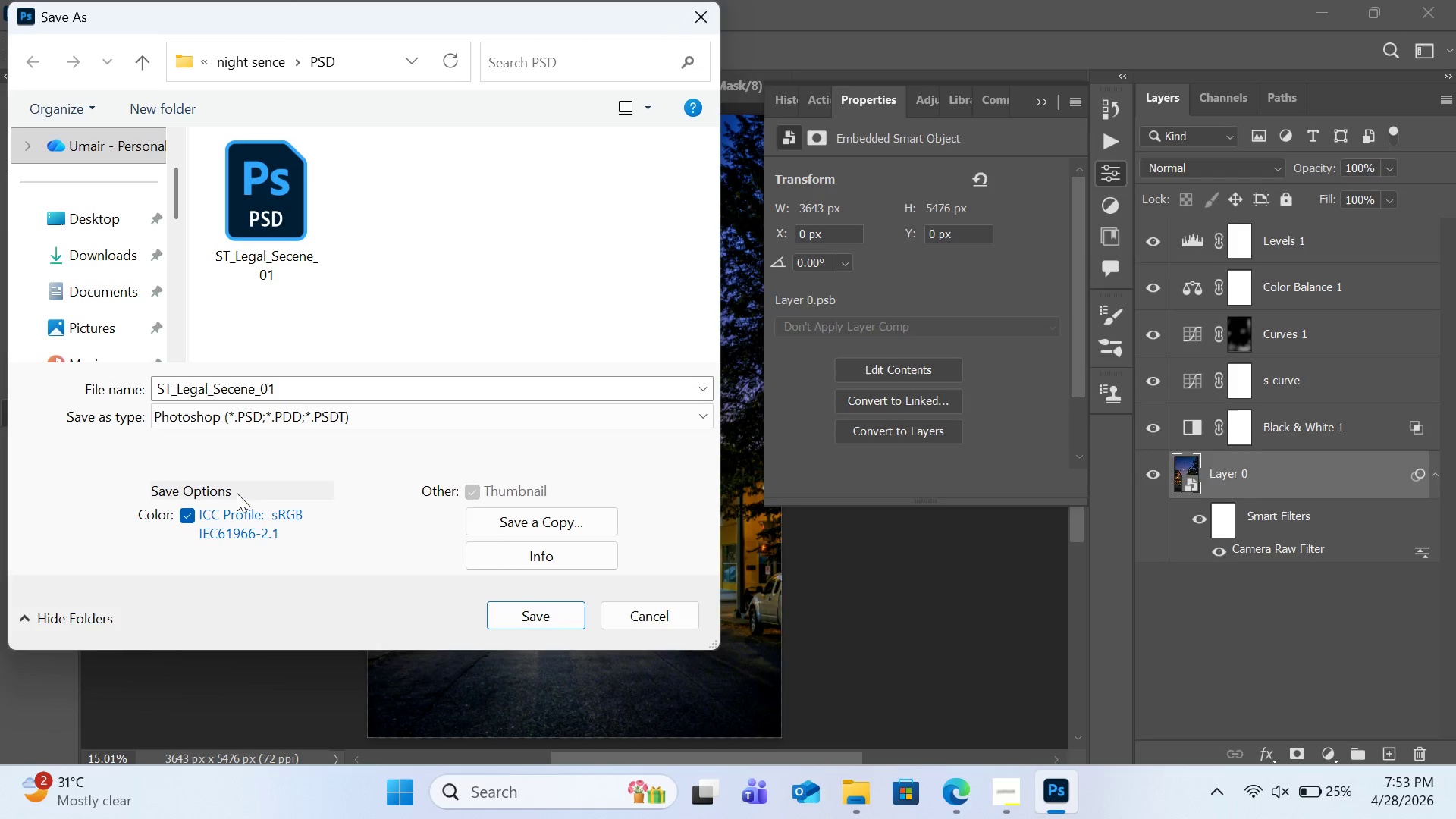 
mouse_move([292, 420])
 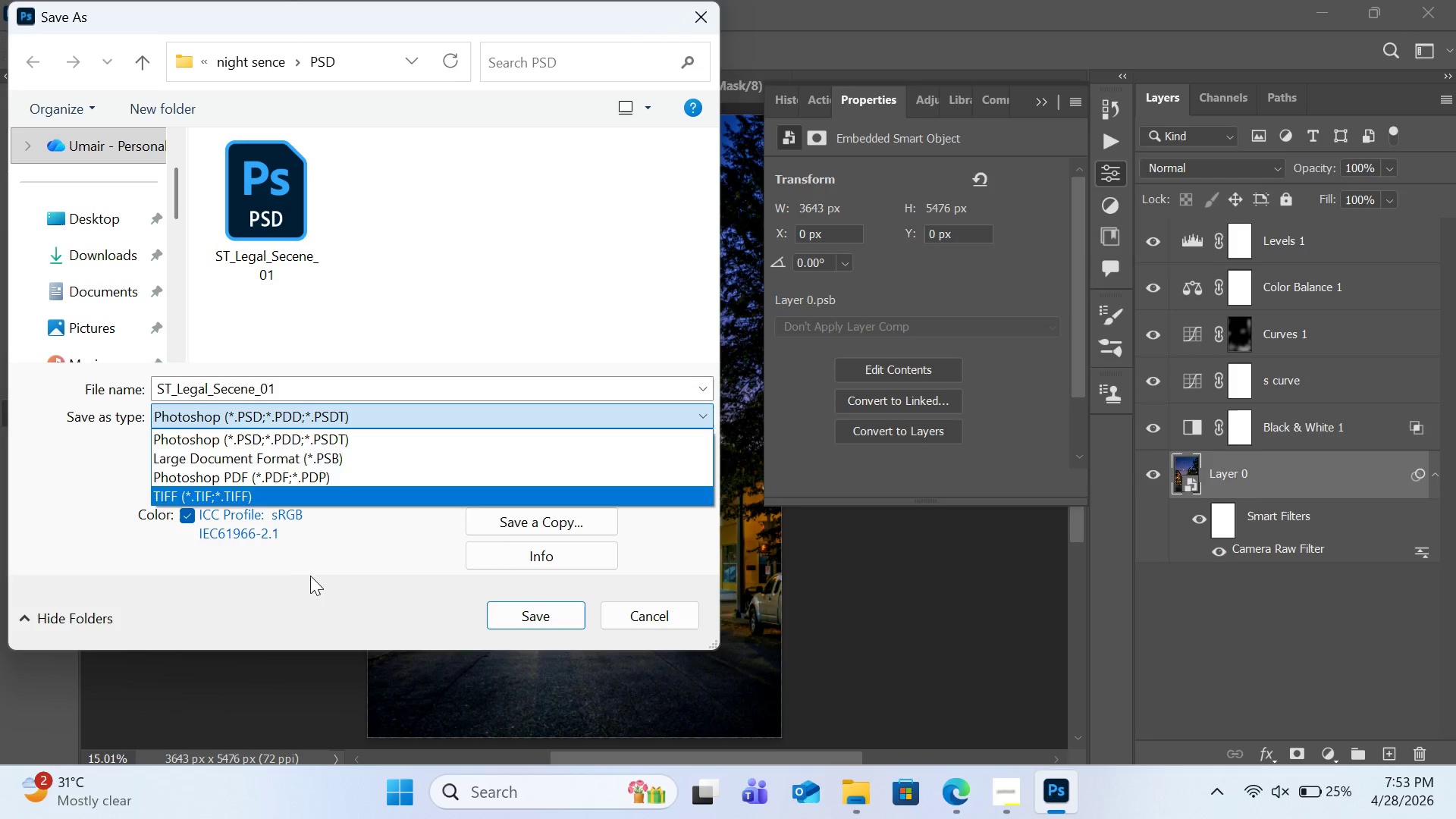 
left_click([310, 576])
 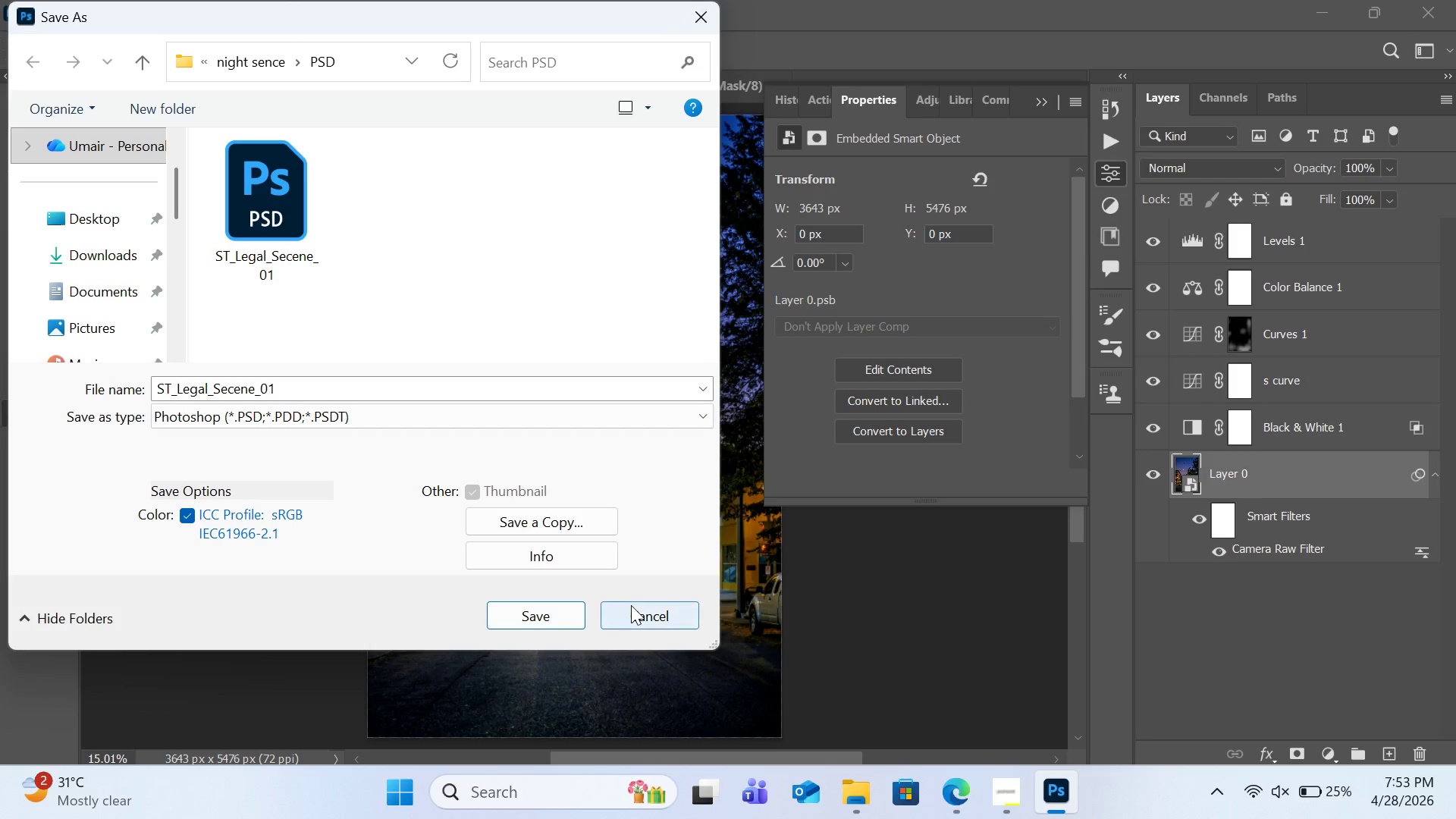 
left_click([631, 605])
 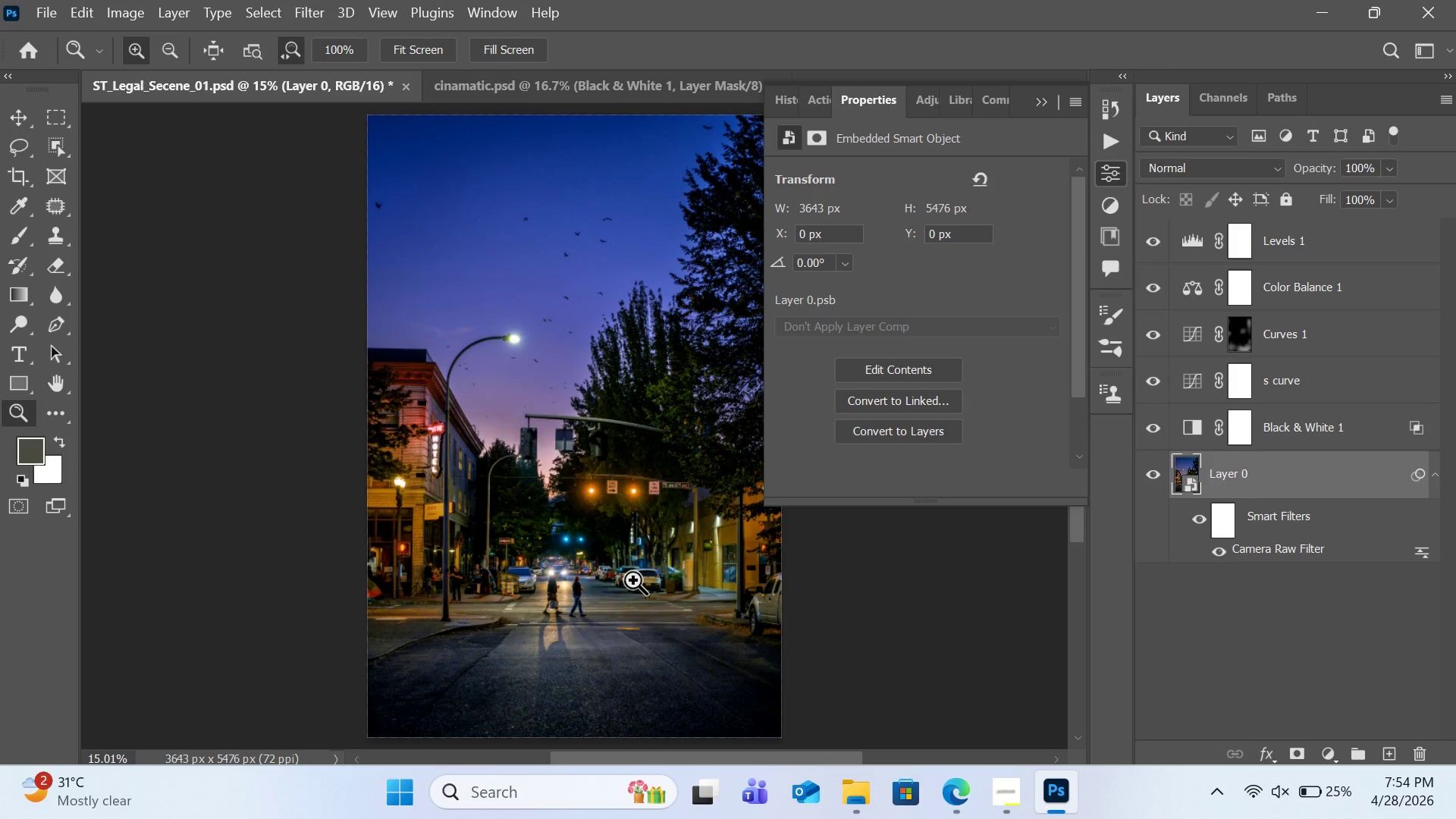 
wait(36.31)
 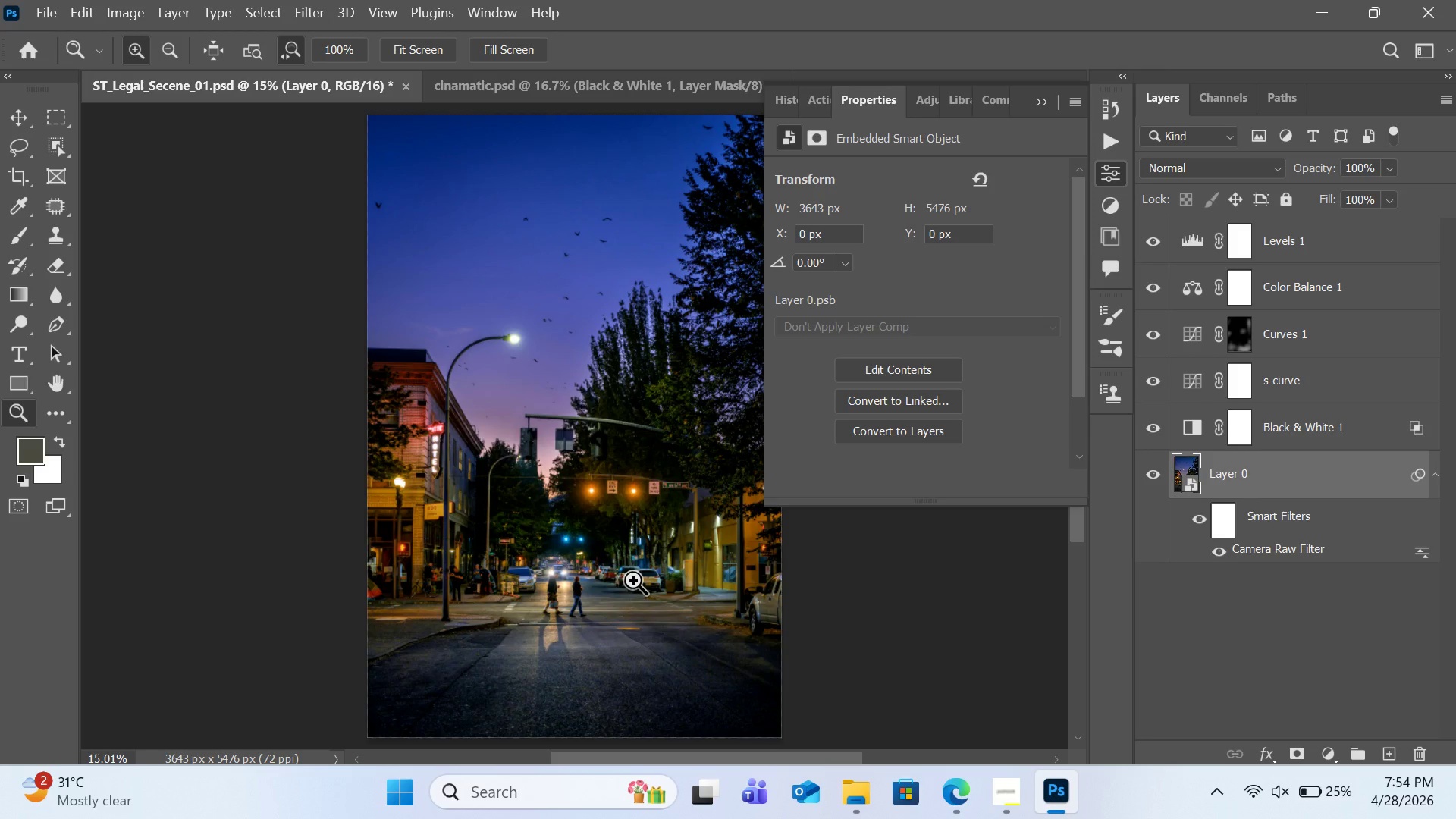 
left_click([74, 3])
 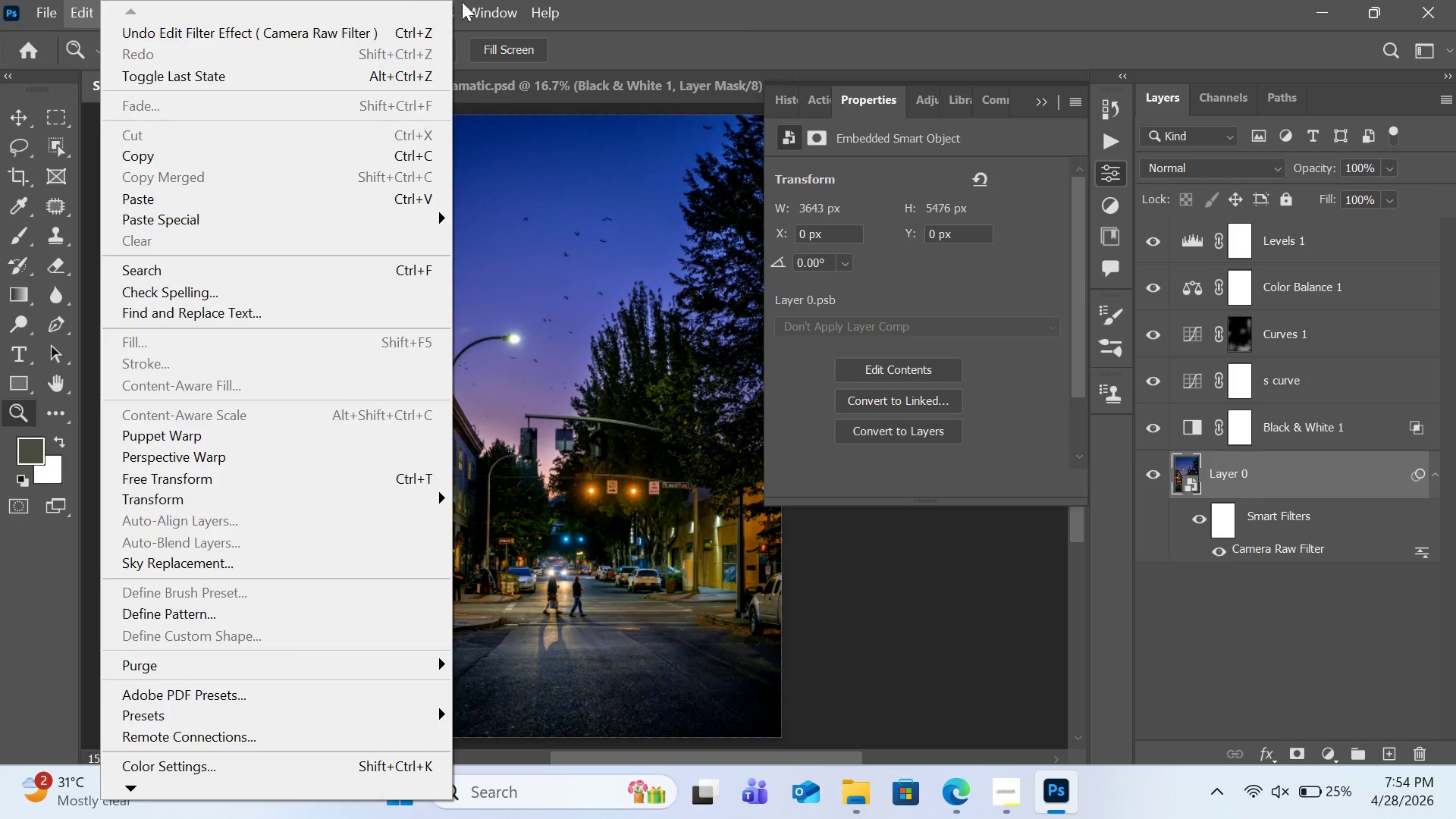 
wait(29.01)
 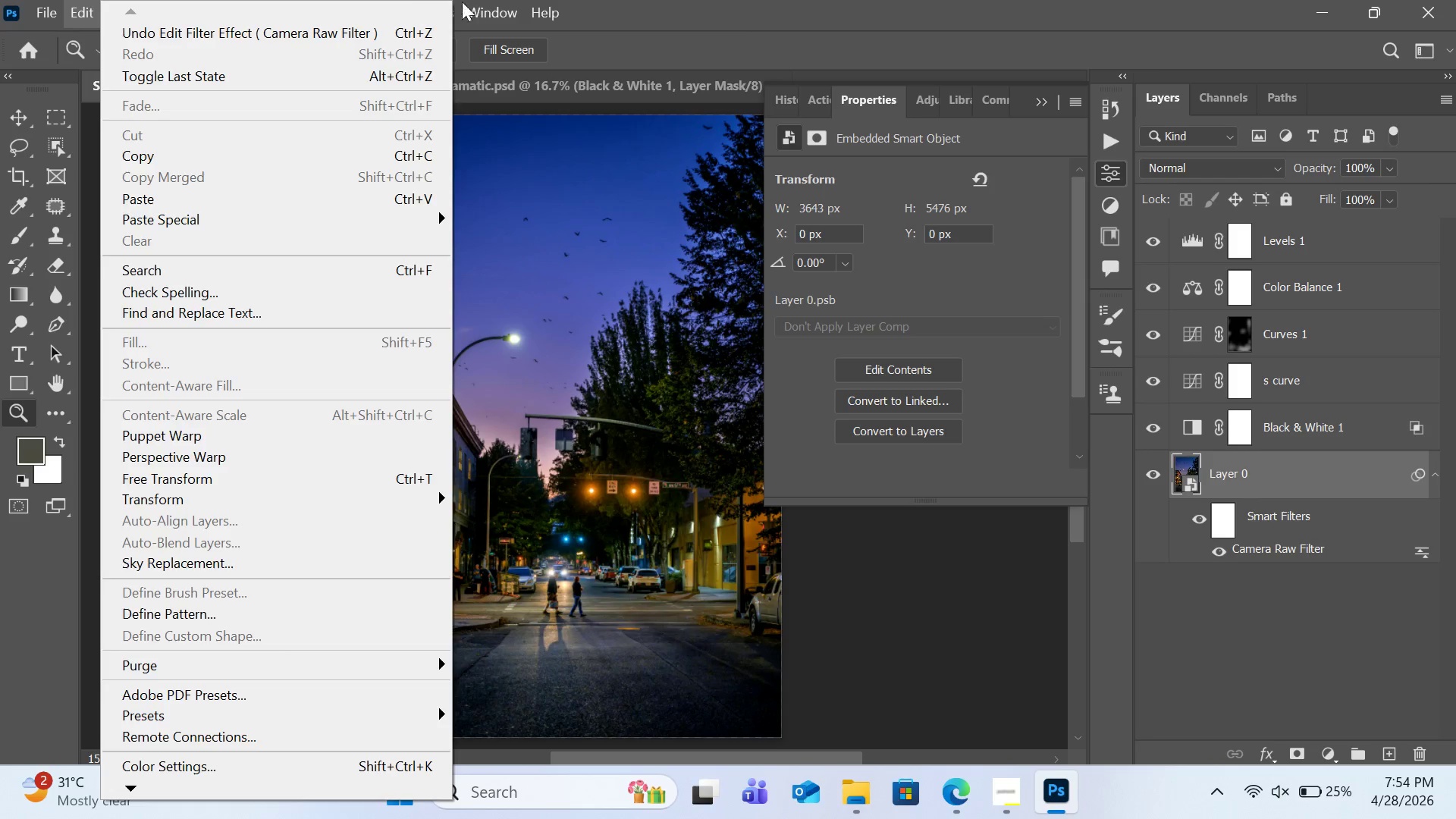 
left_click([216, 278])
 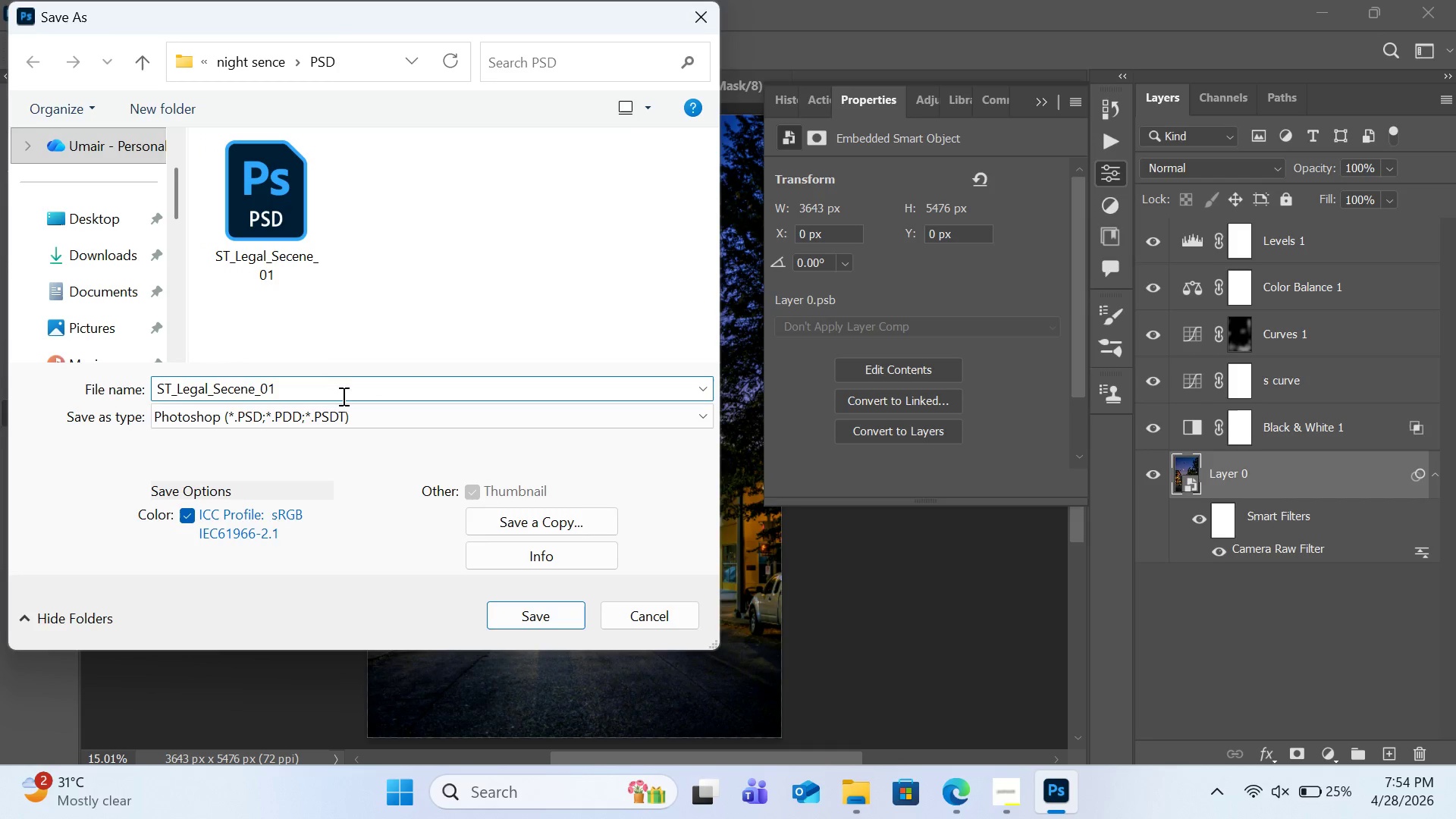 
left_click([359, 413])
 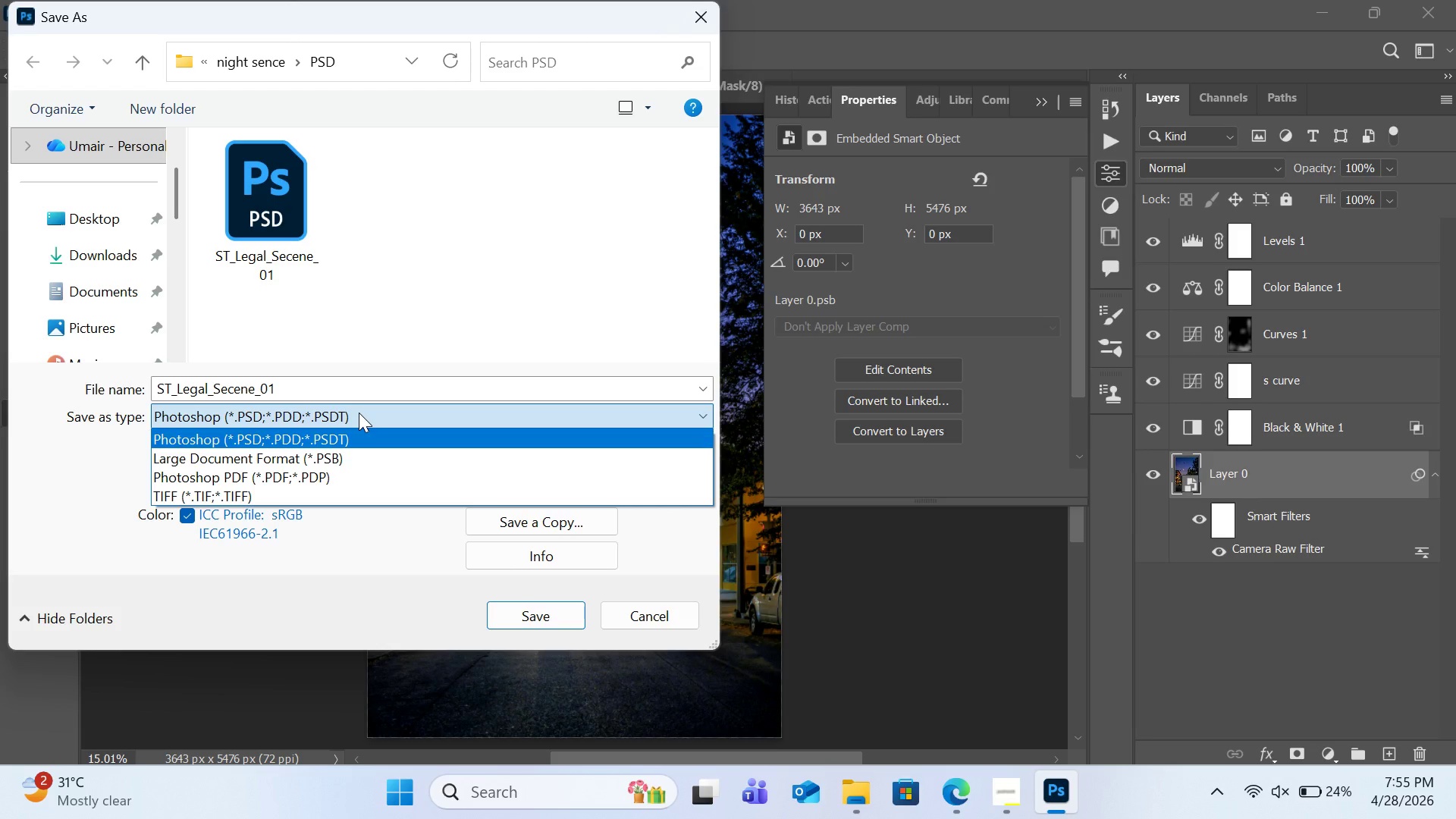 
wait(38.94)
 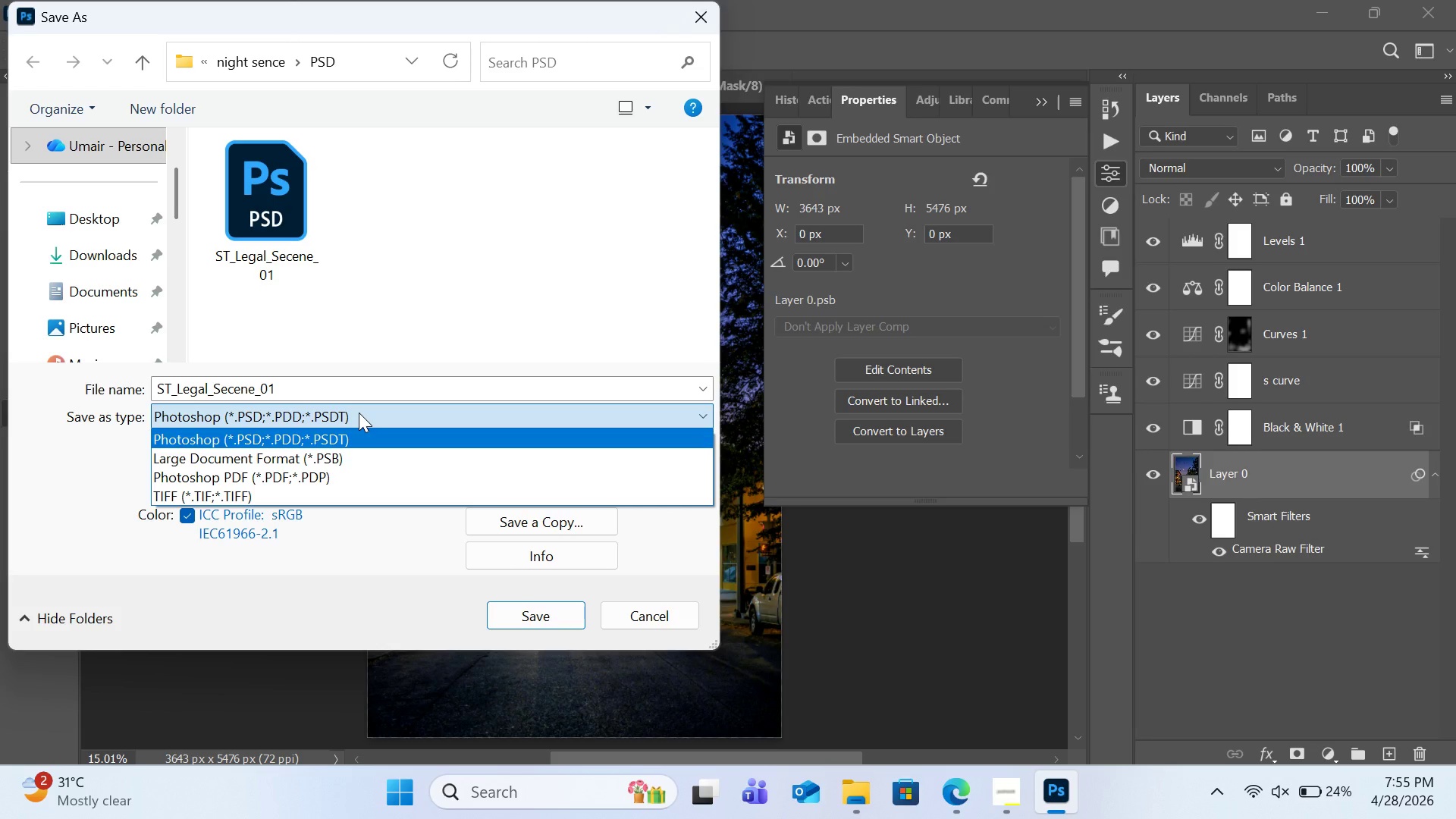 
left_click([656, 607])
 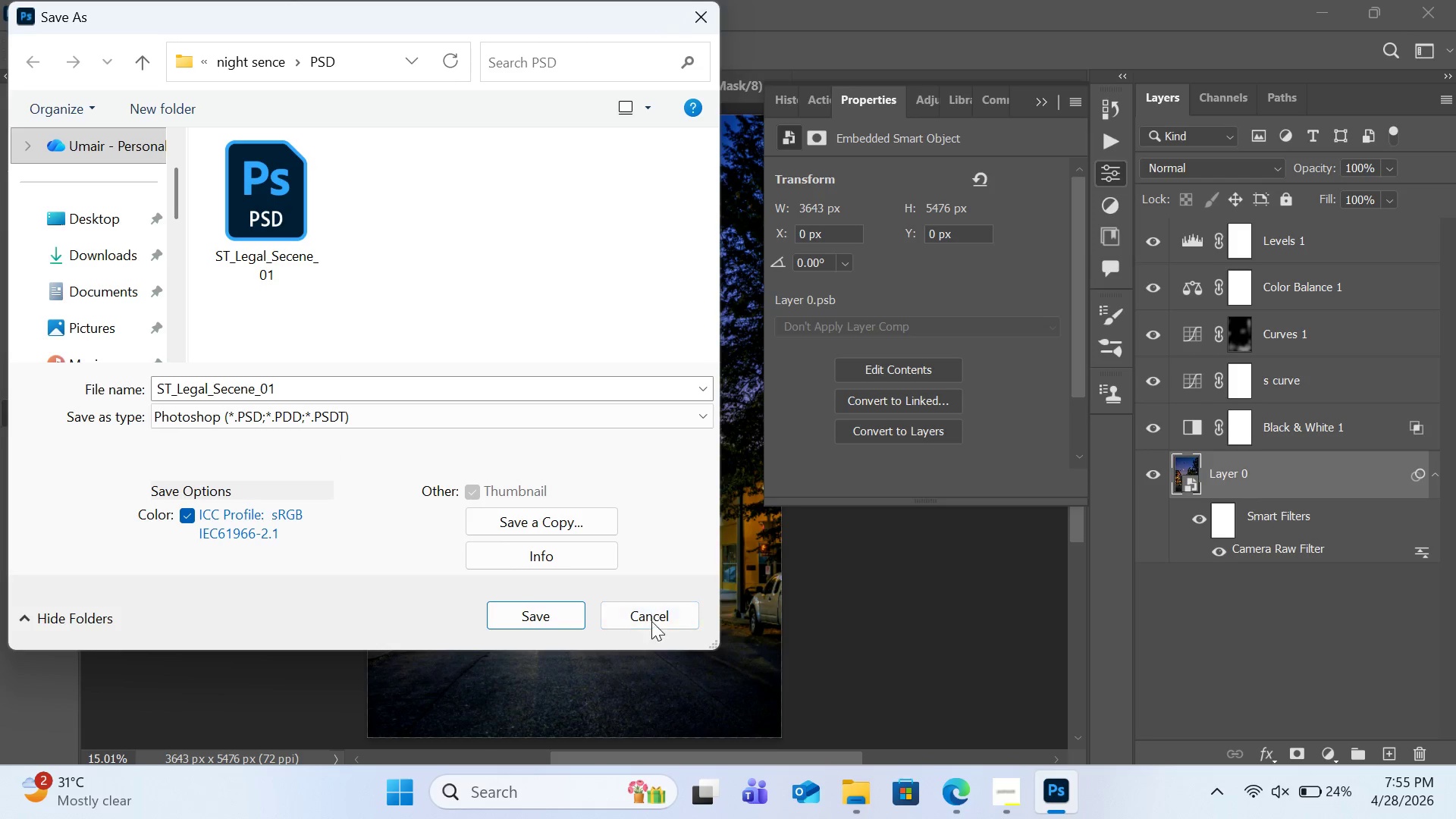 
left_click([651, 623])
 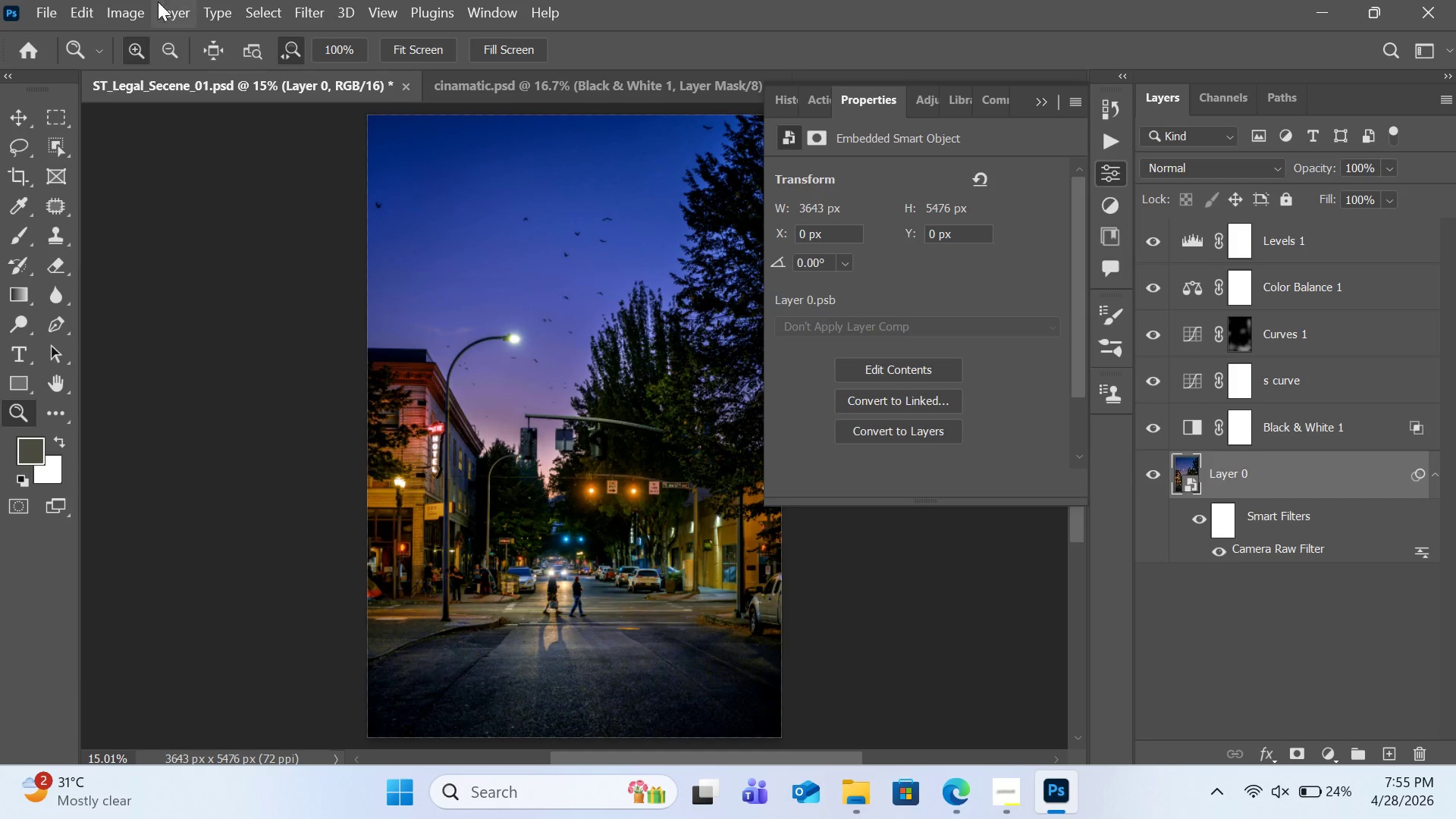 
left_click([133, 3])
 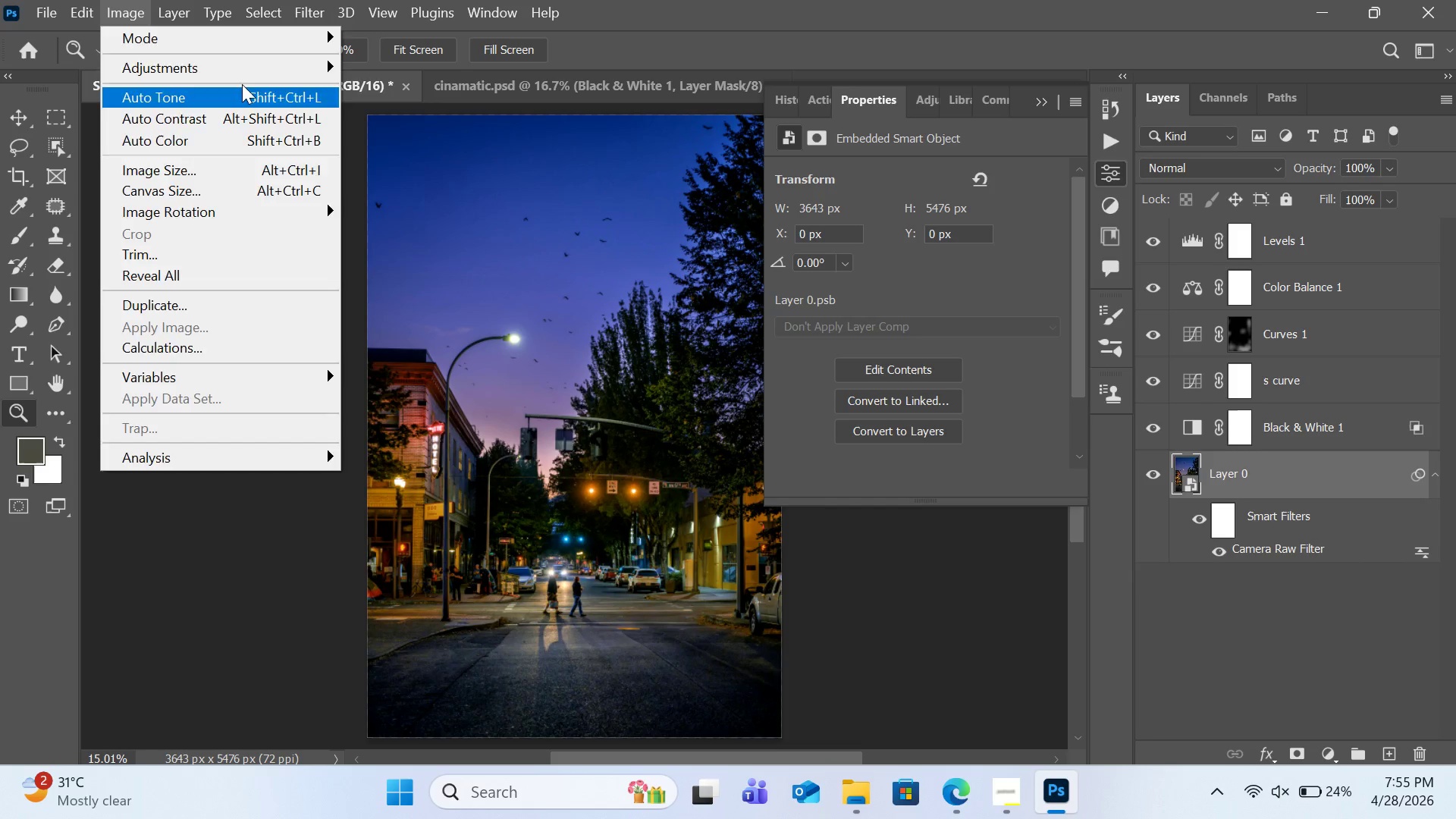 
wait(6.89)
 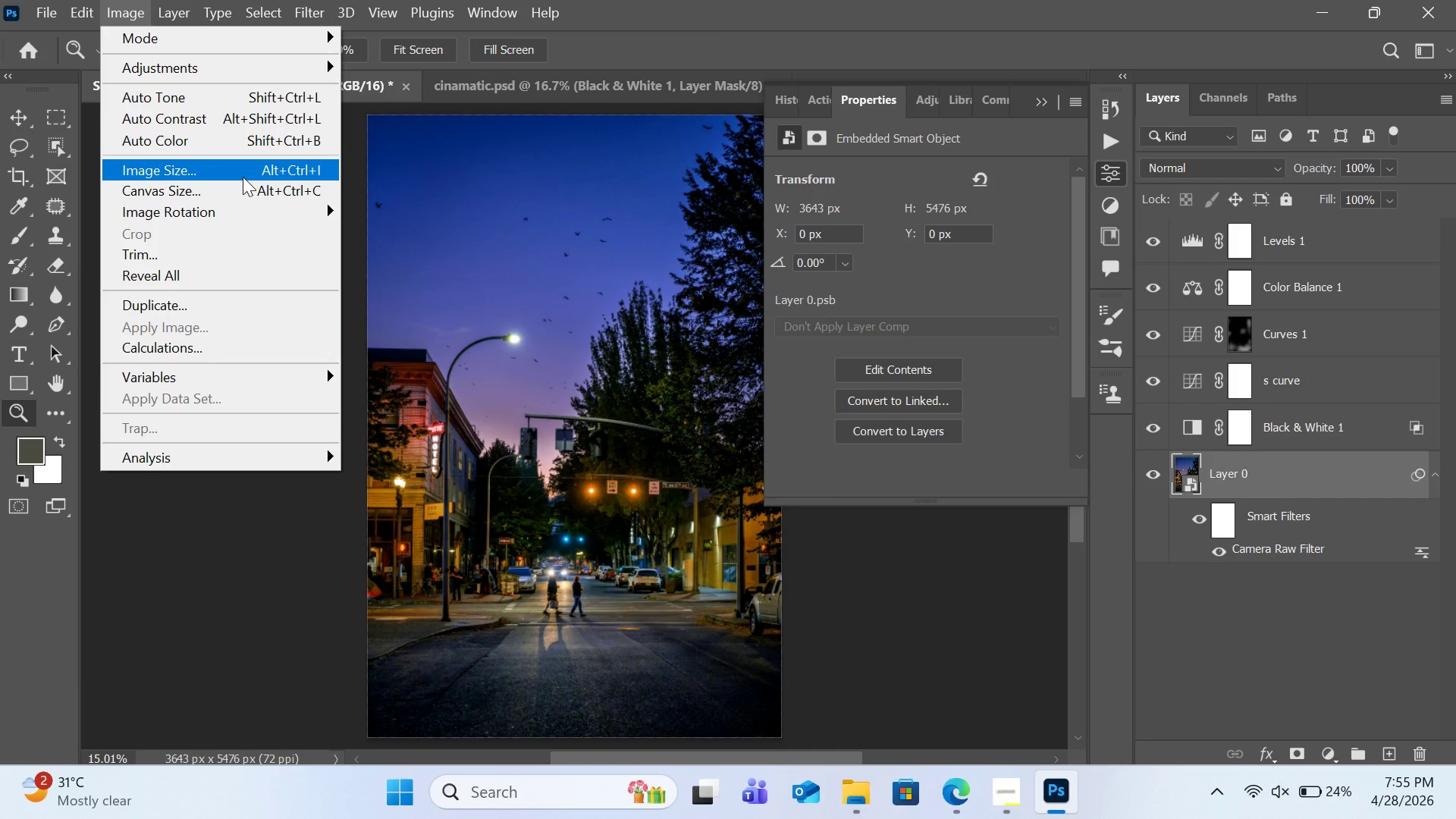 
left_click([136, 4])
 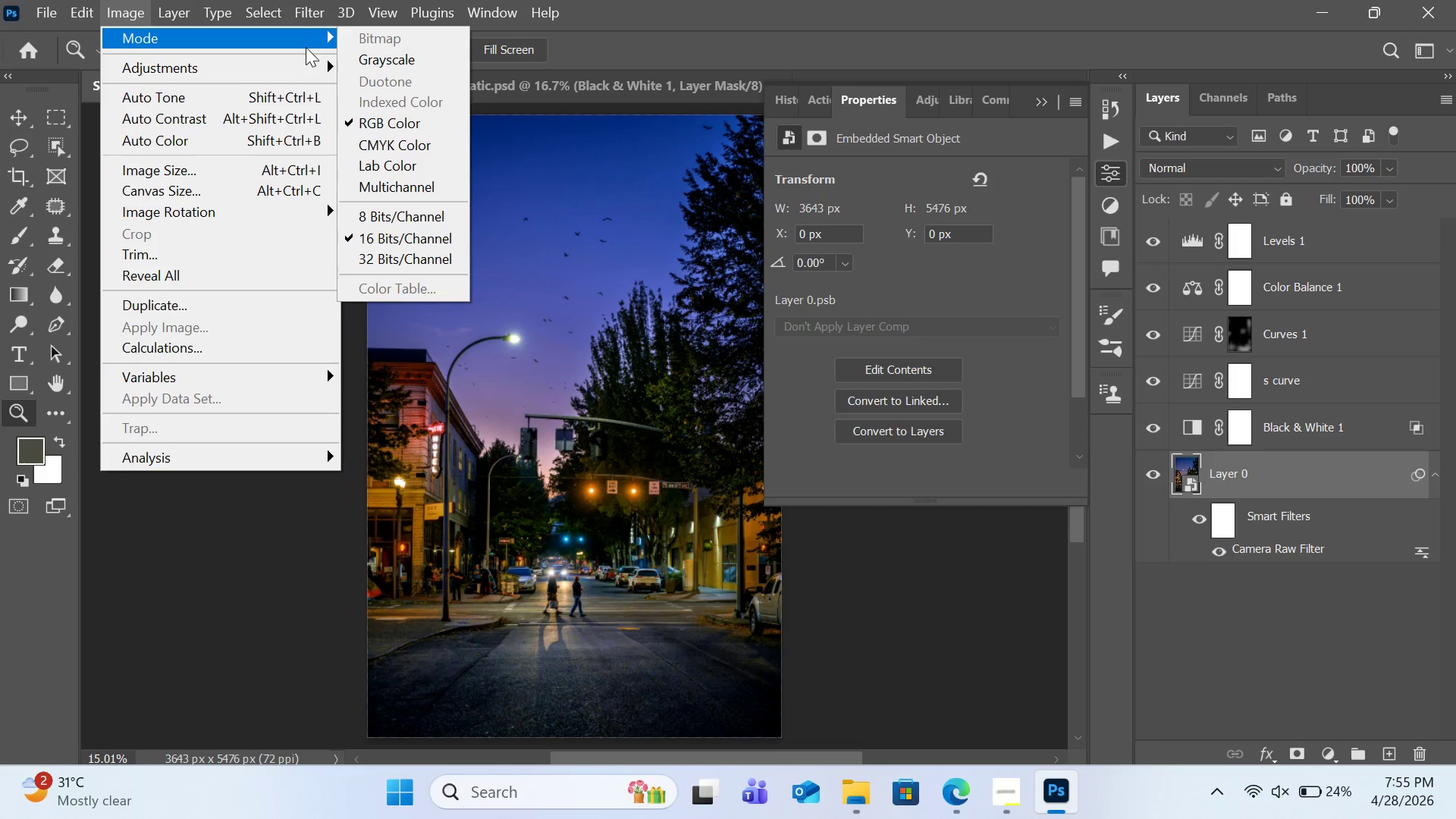 
left_click([401, 214])
 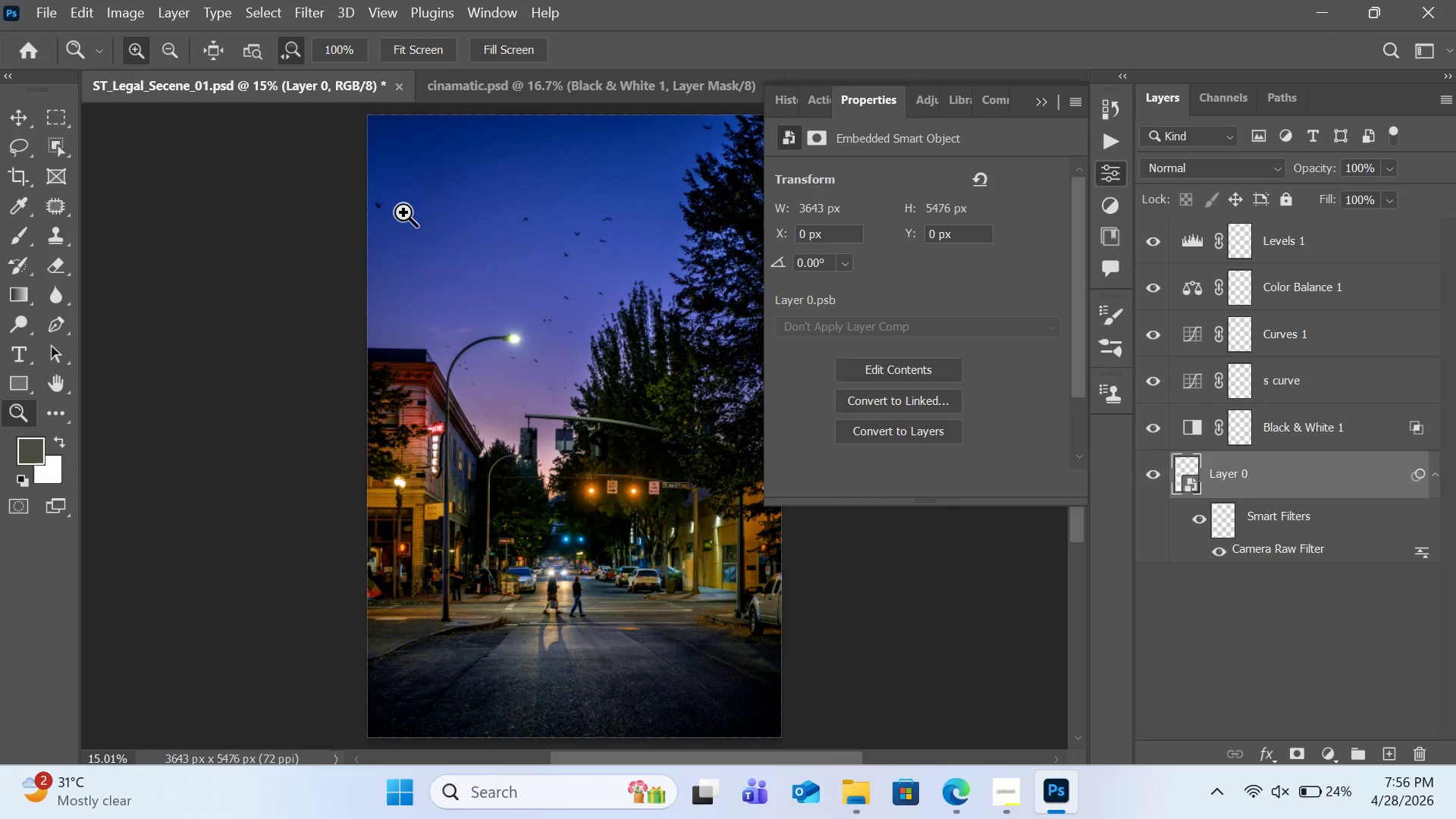 
wait(24.81)
 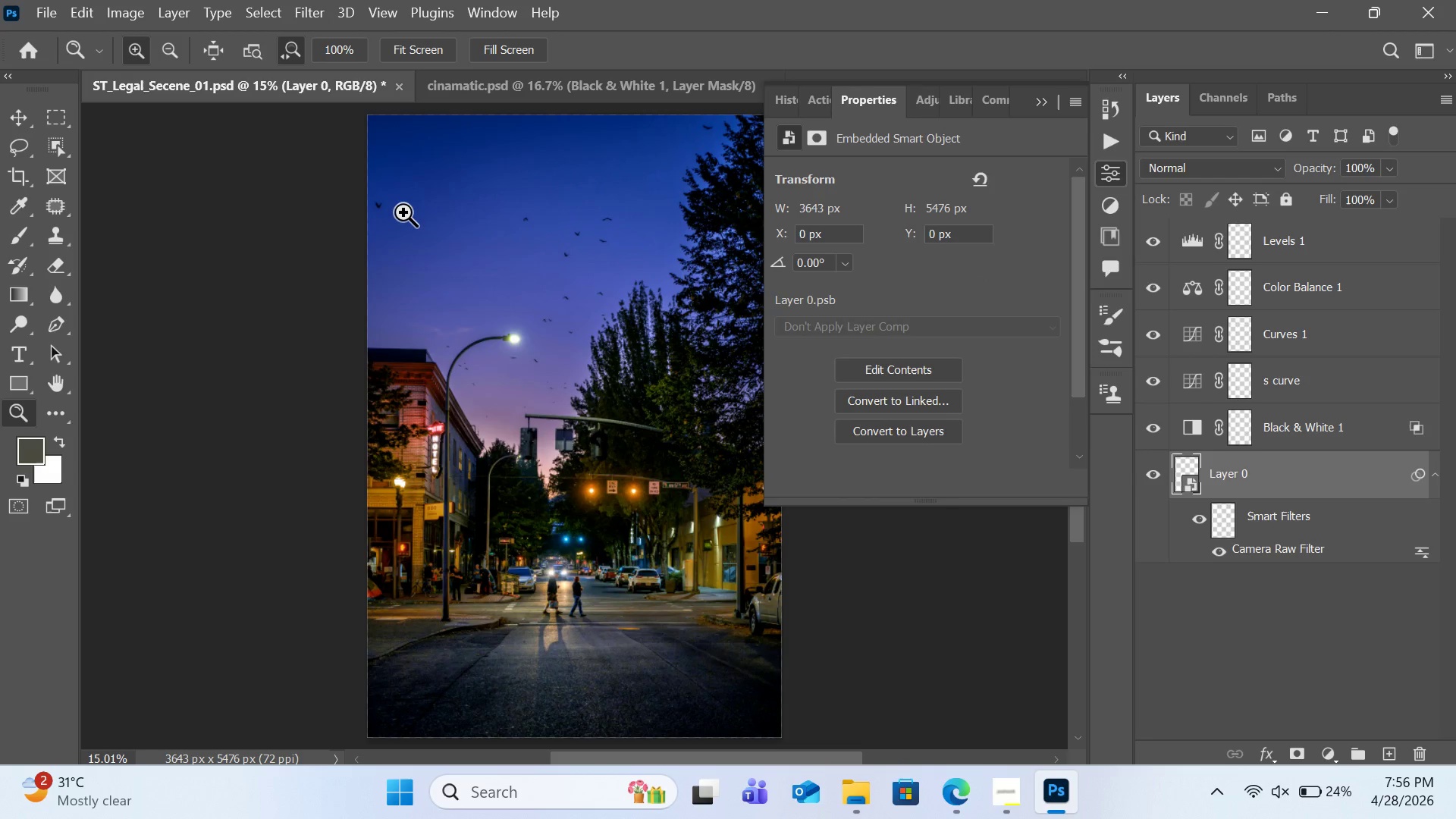 
left_click([53, 14])
 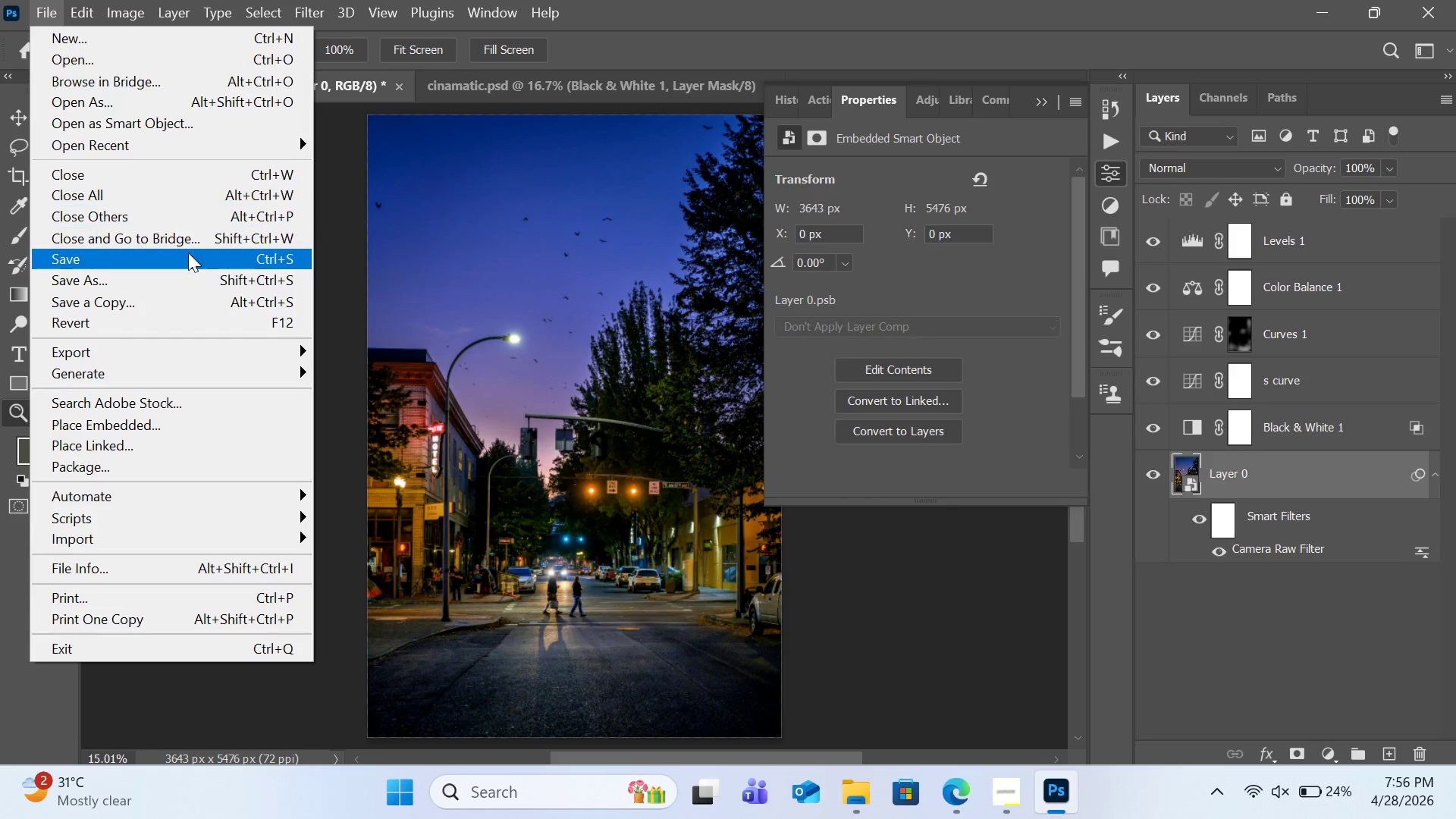 
left_click([190, 275])
 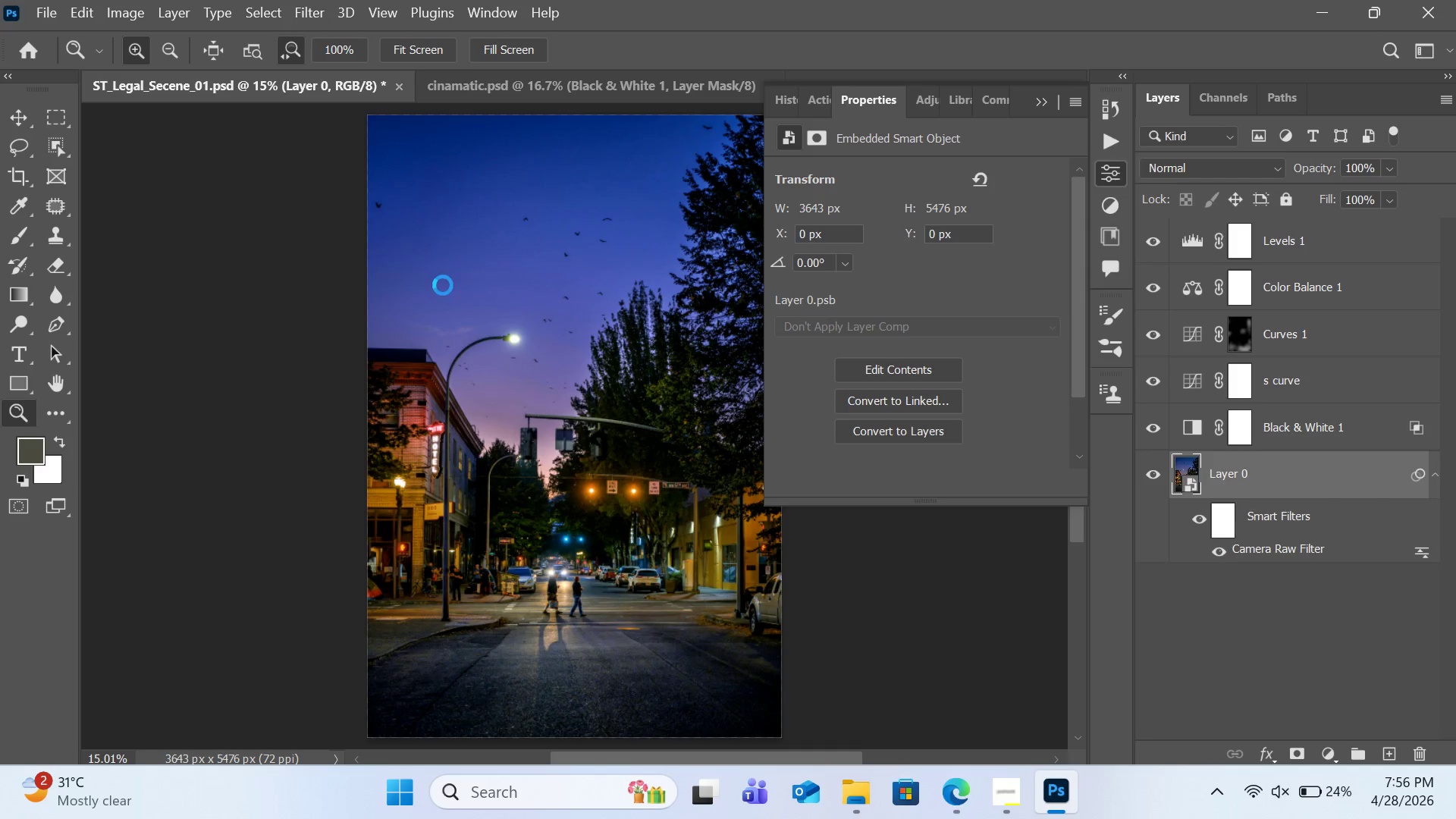 
wait(5.94)
 